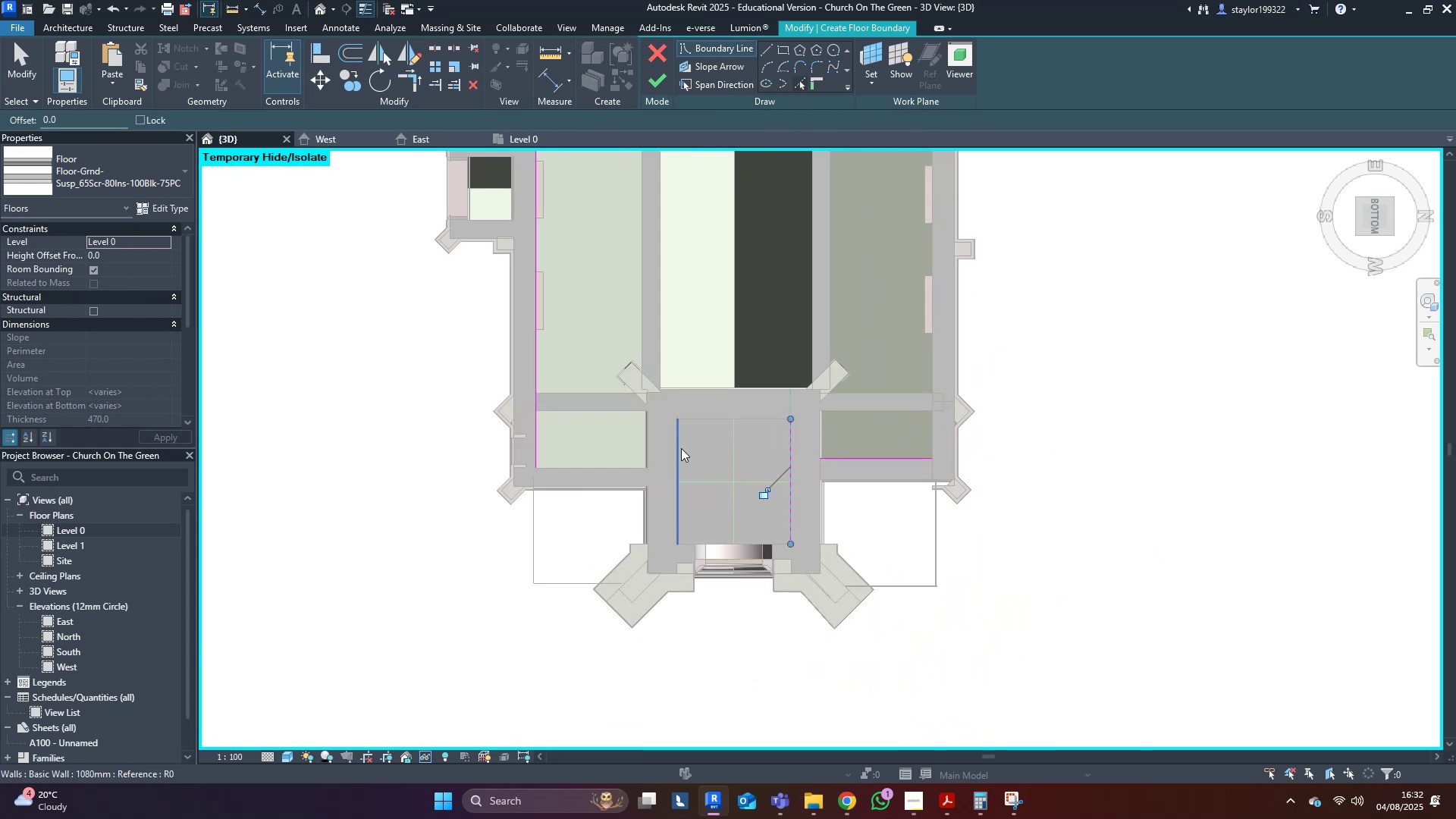 
left_click([681, 448])
 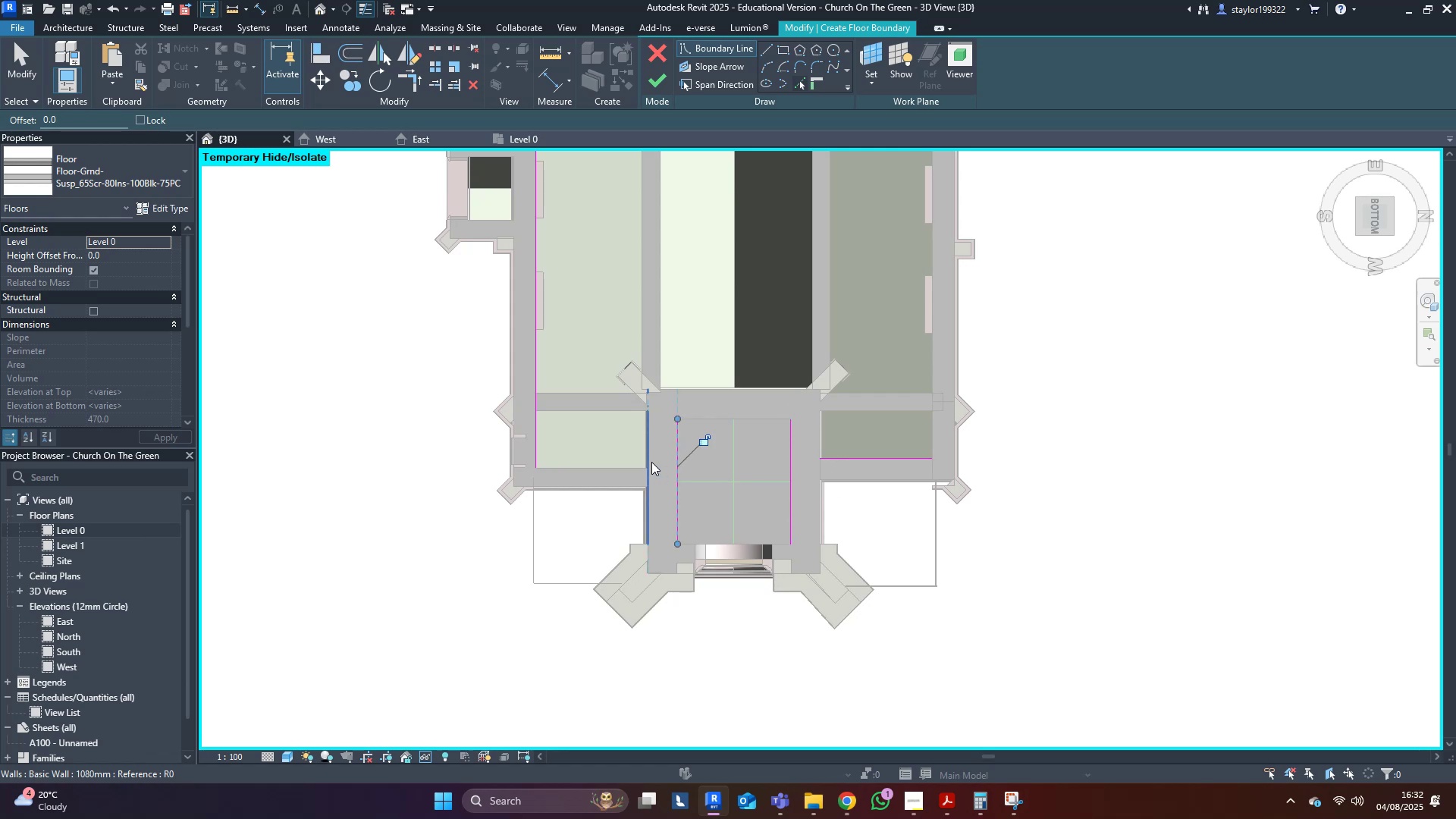 
left_click([651, 462])
 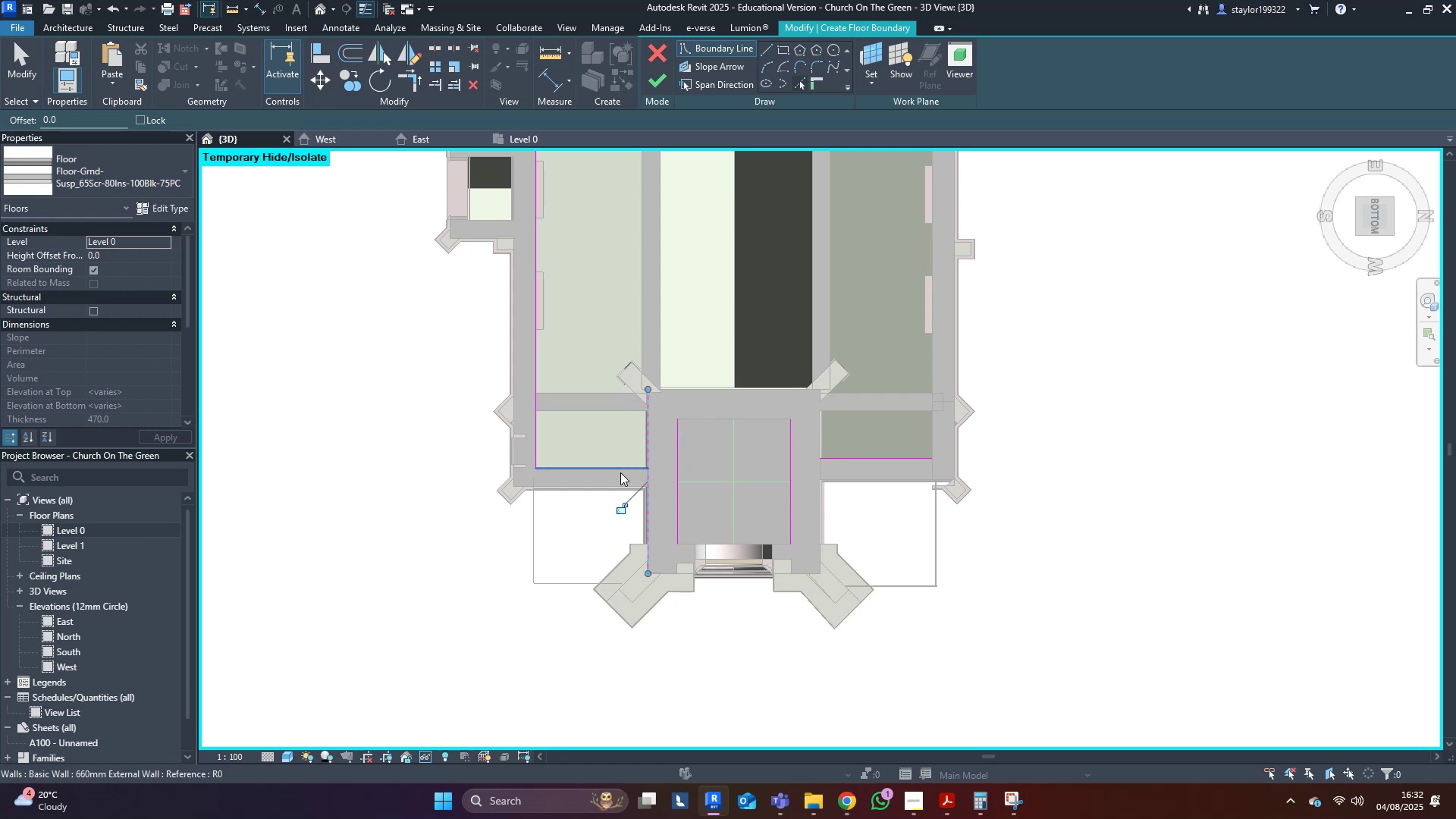 
double_click([620, 472])
 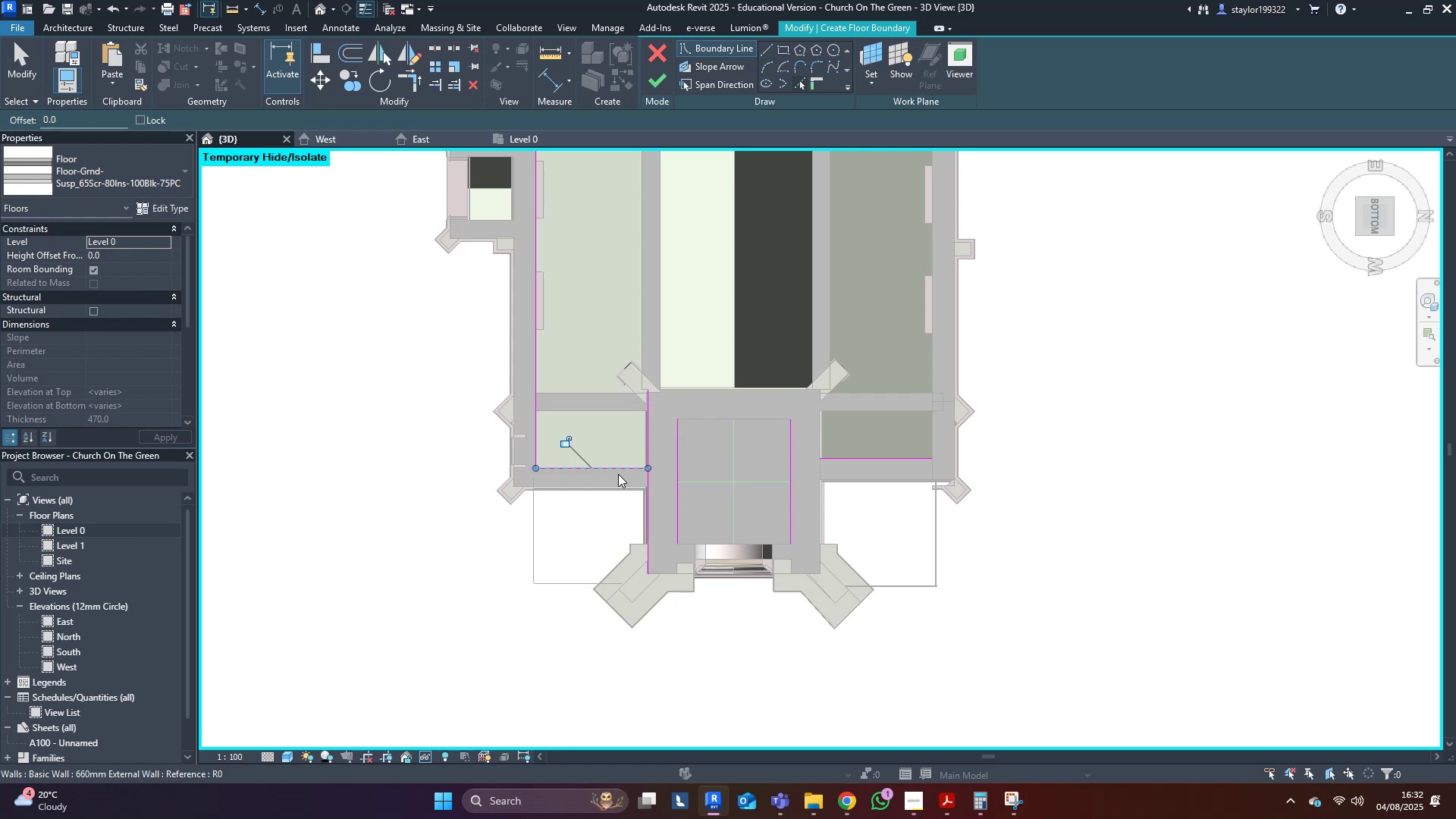 
type(tr)
 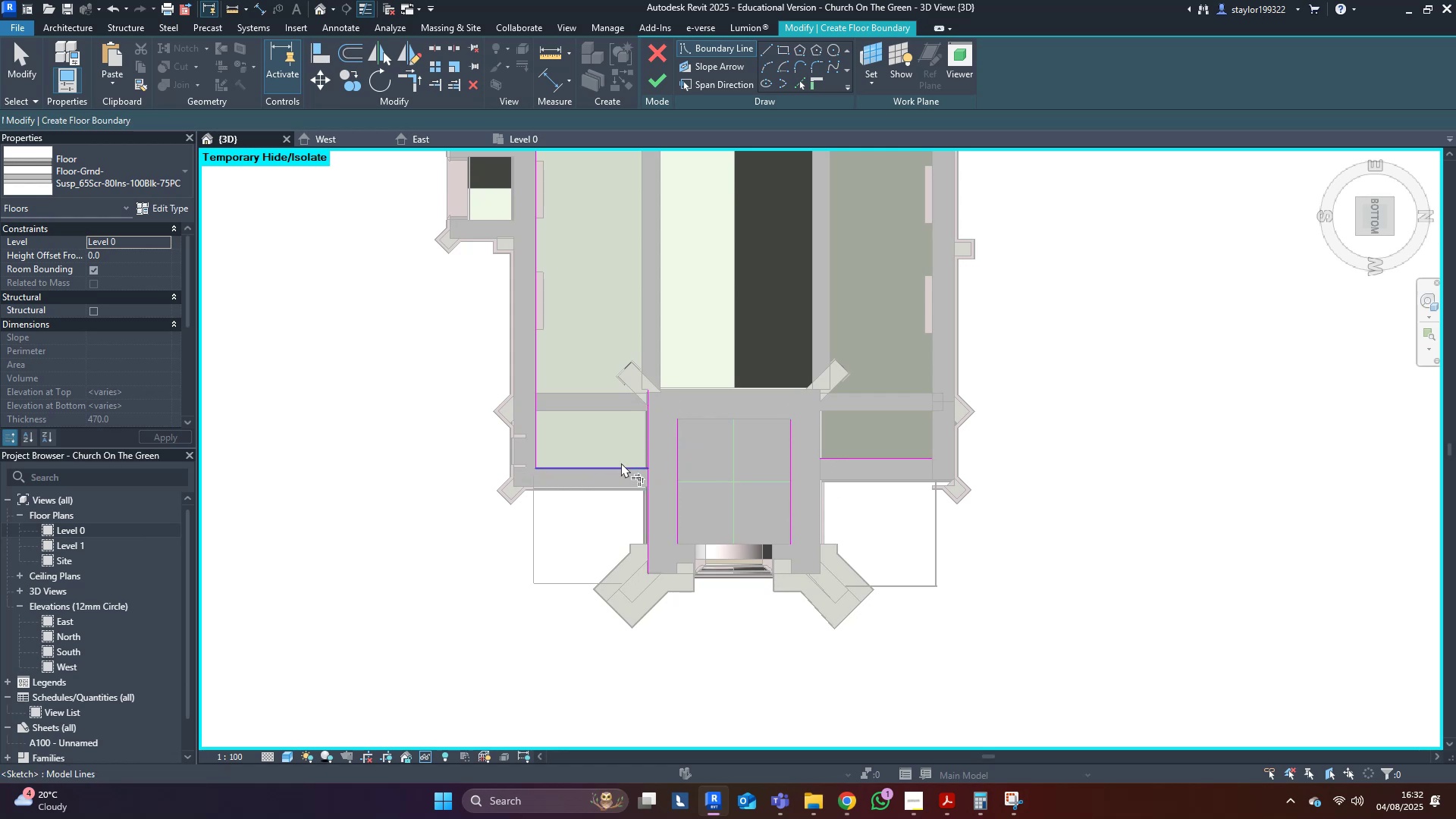 
left_click([623, 462])
 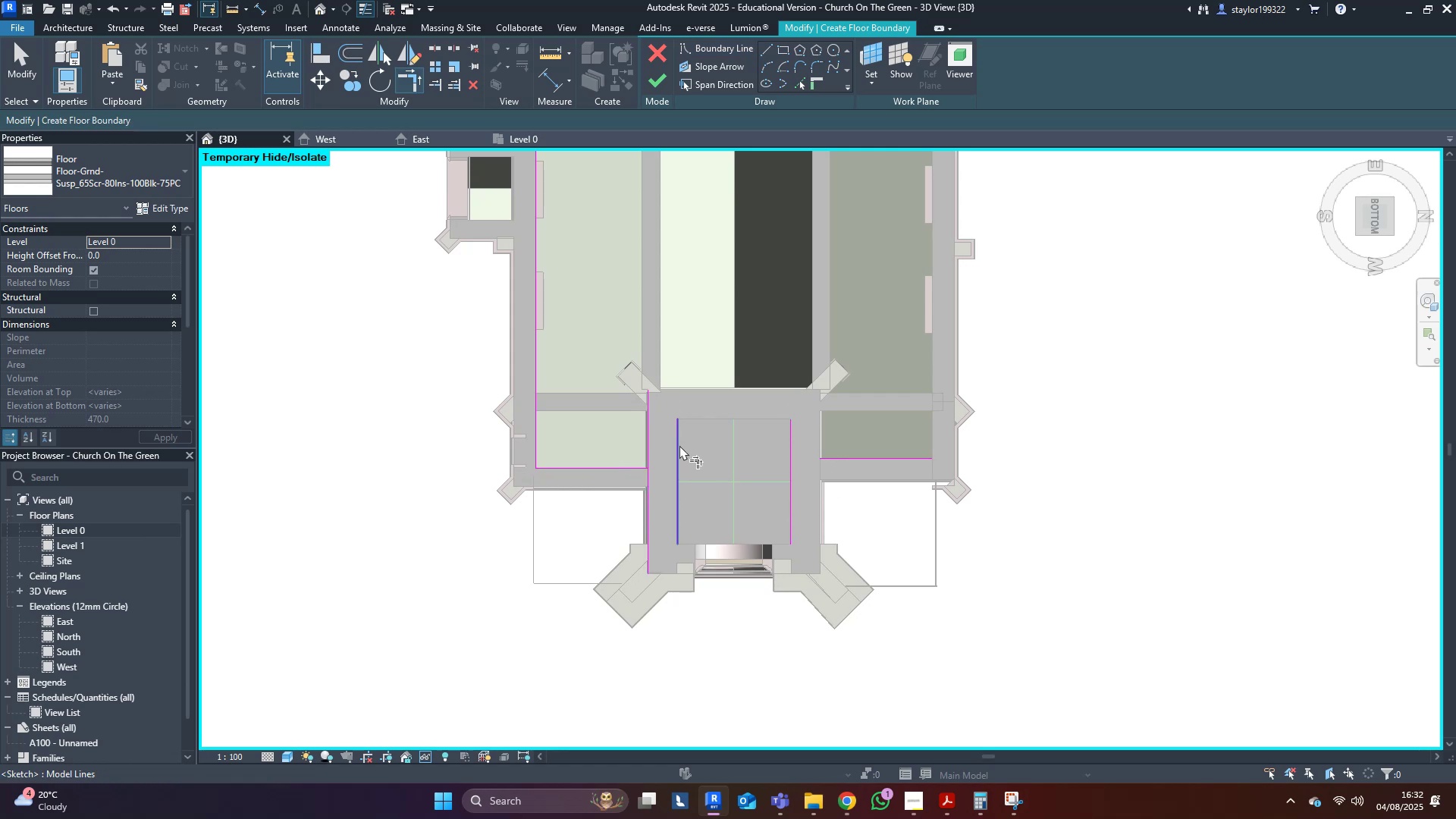 
double_click([624, 467])
 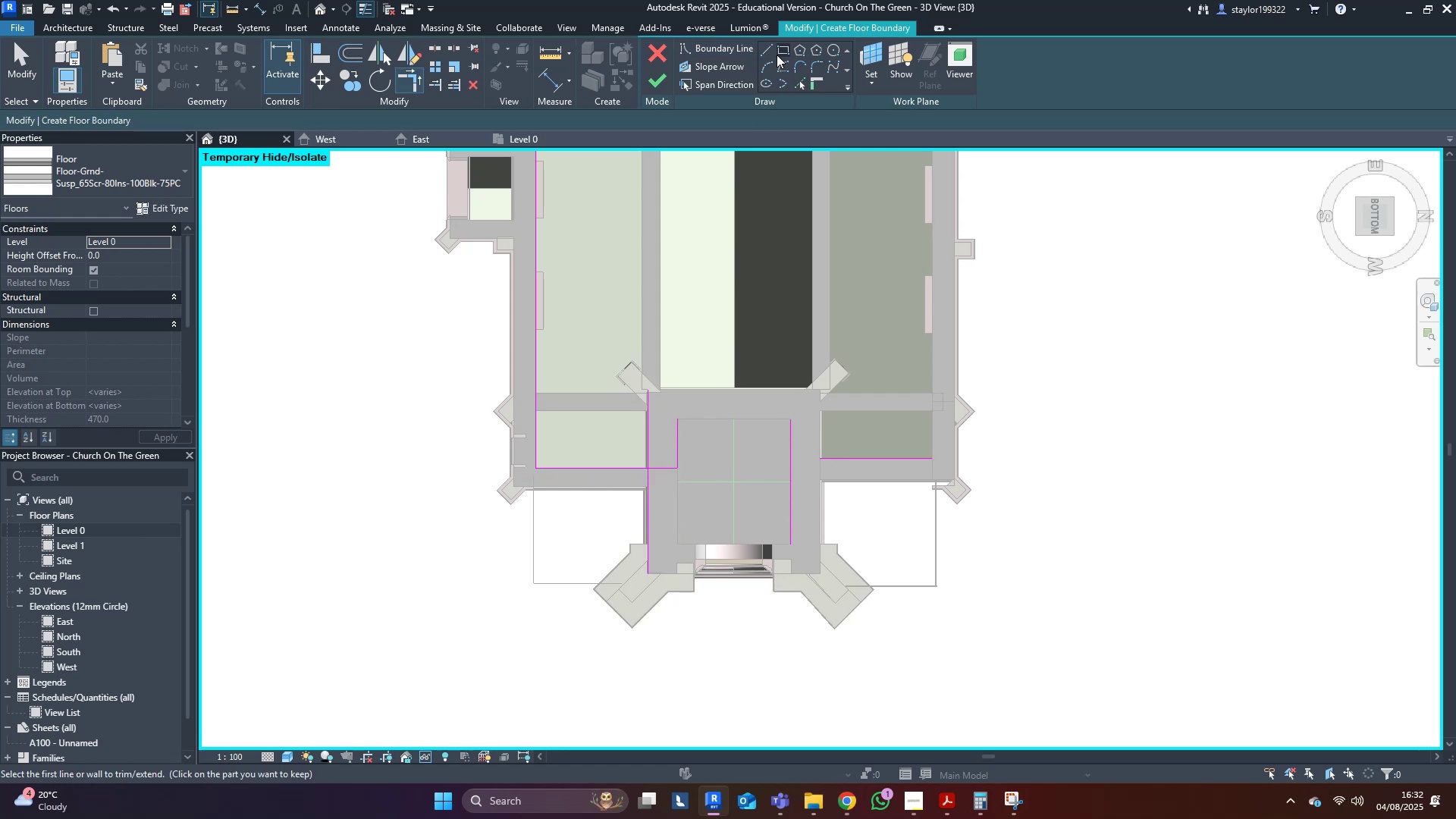 
left_click([767, 47])
 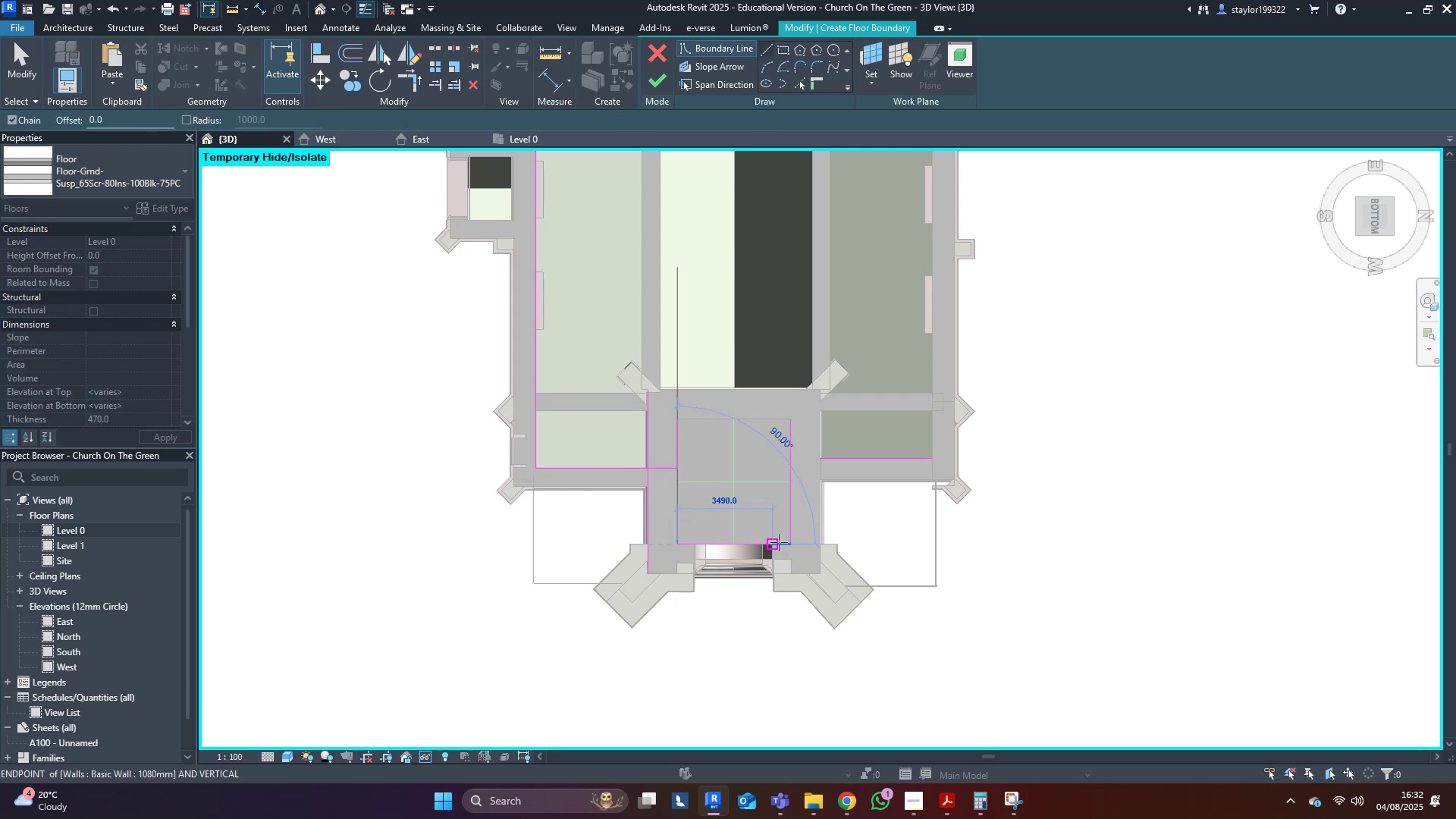 
left_click([791, 544])
 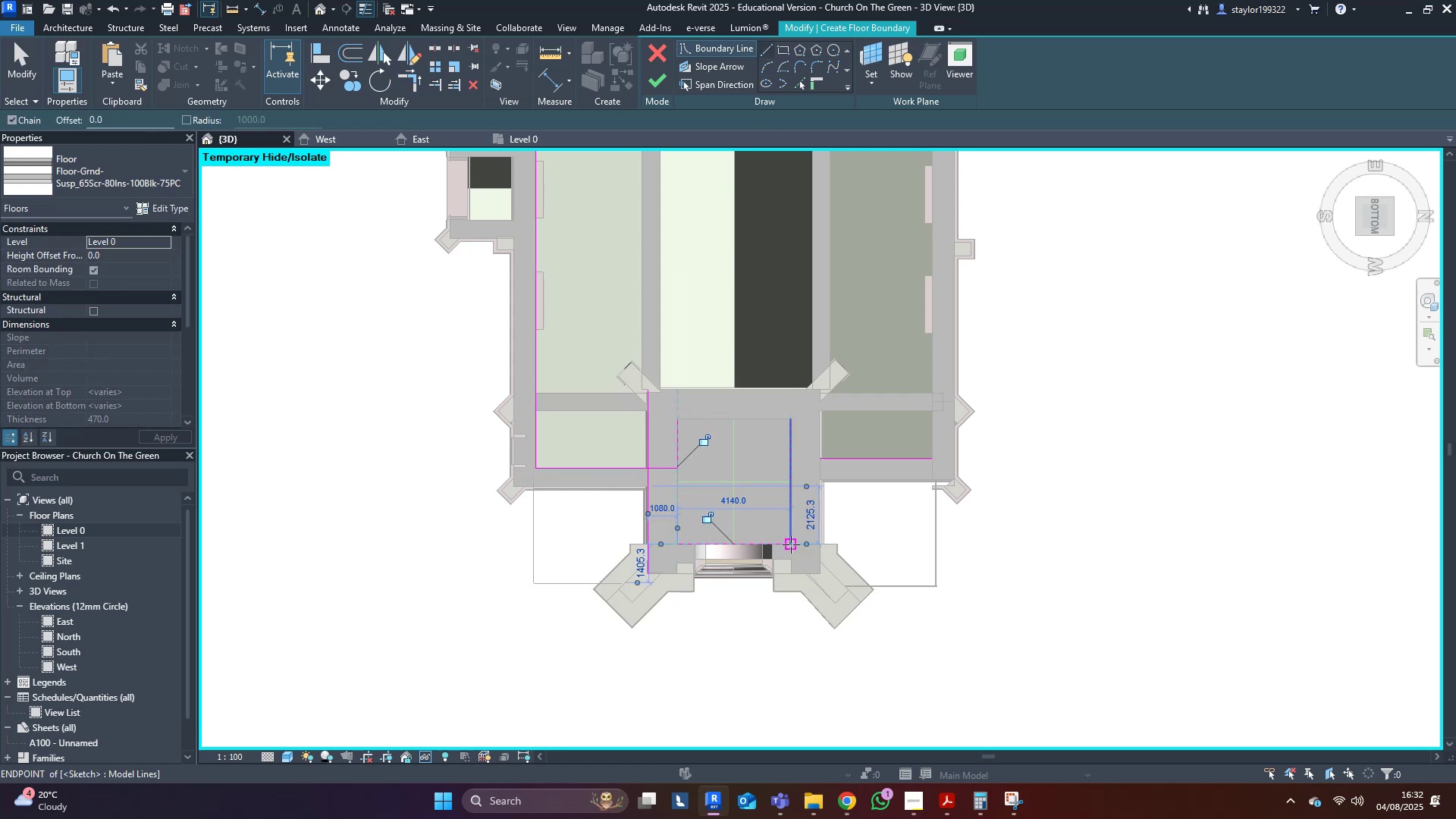 
key(Escape)
 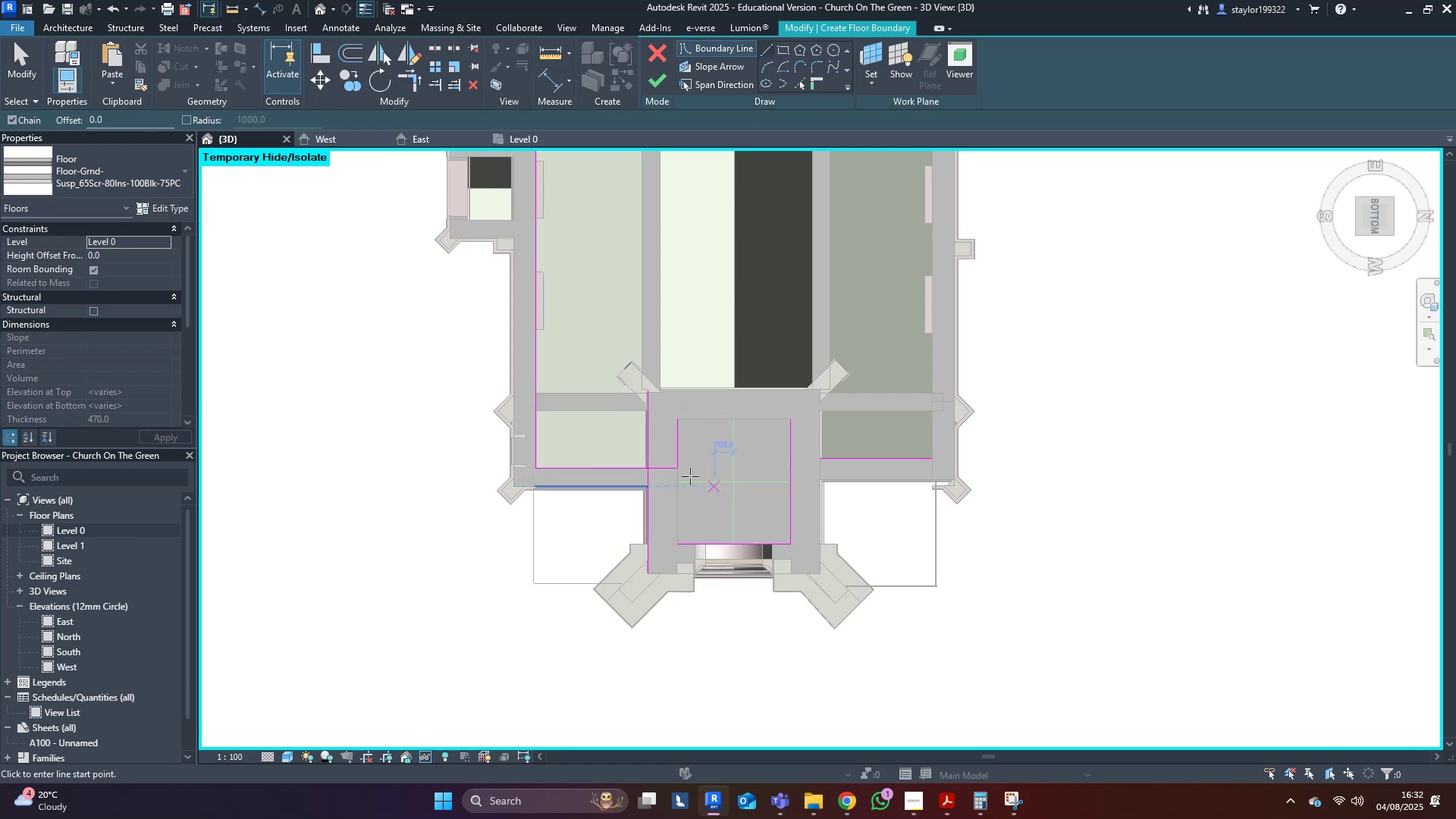 
middle_click([673, 467])
 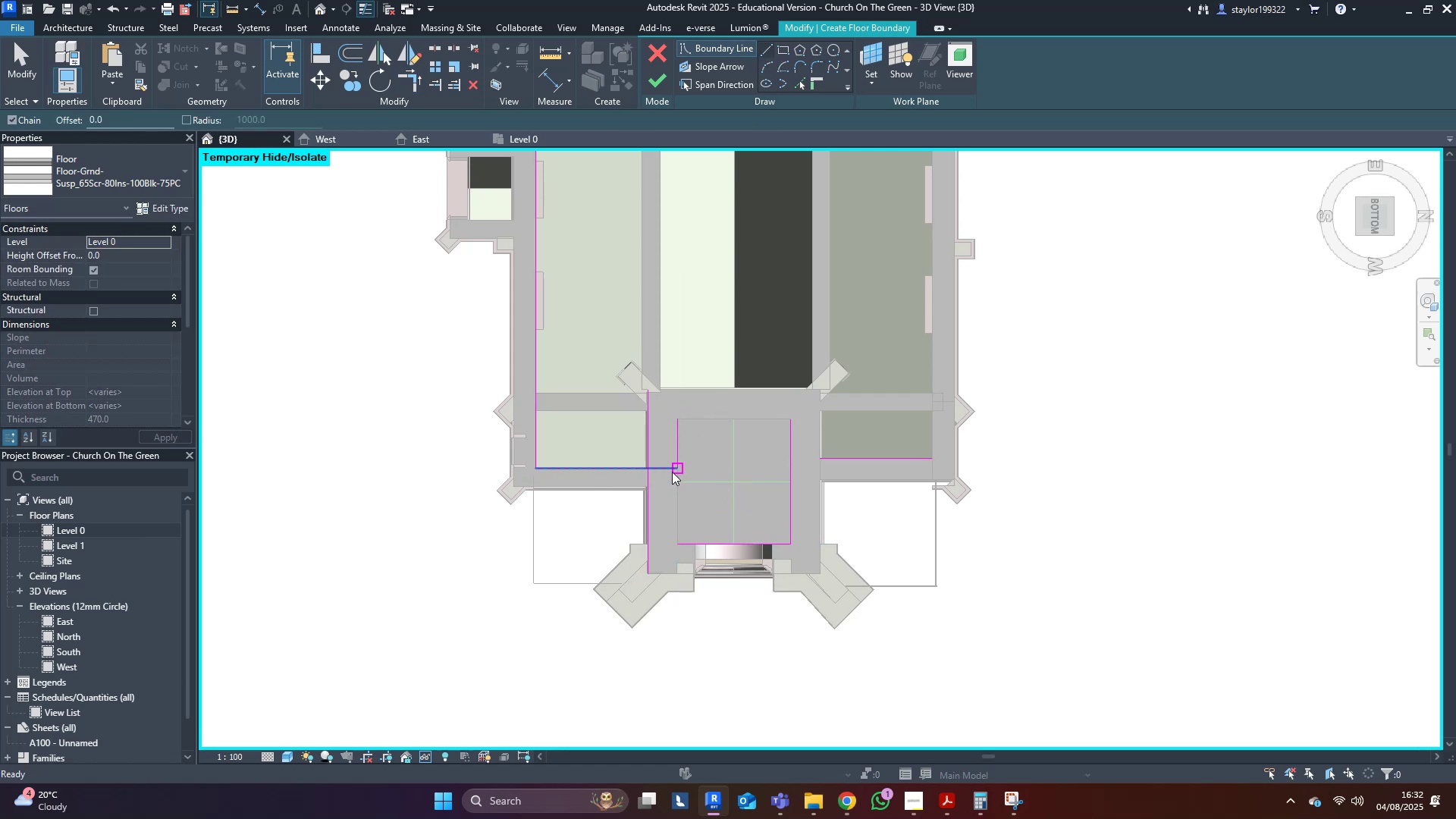 
type(tr)
 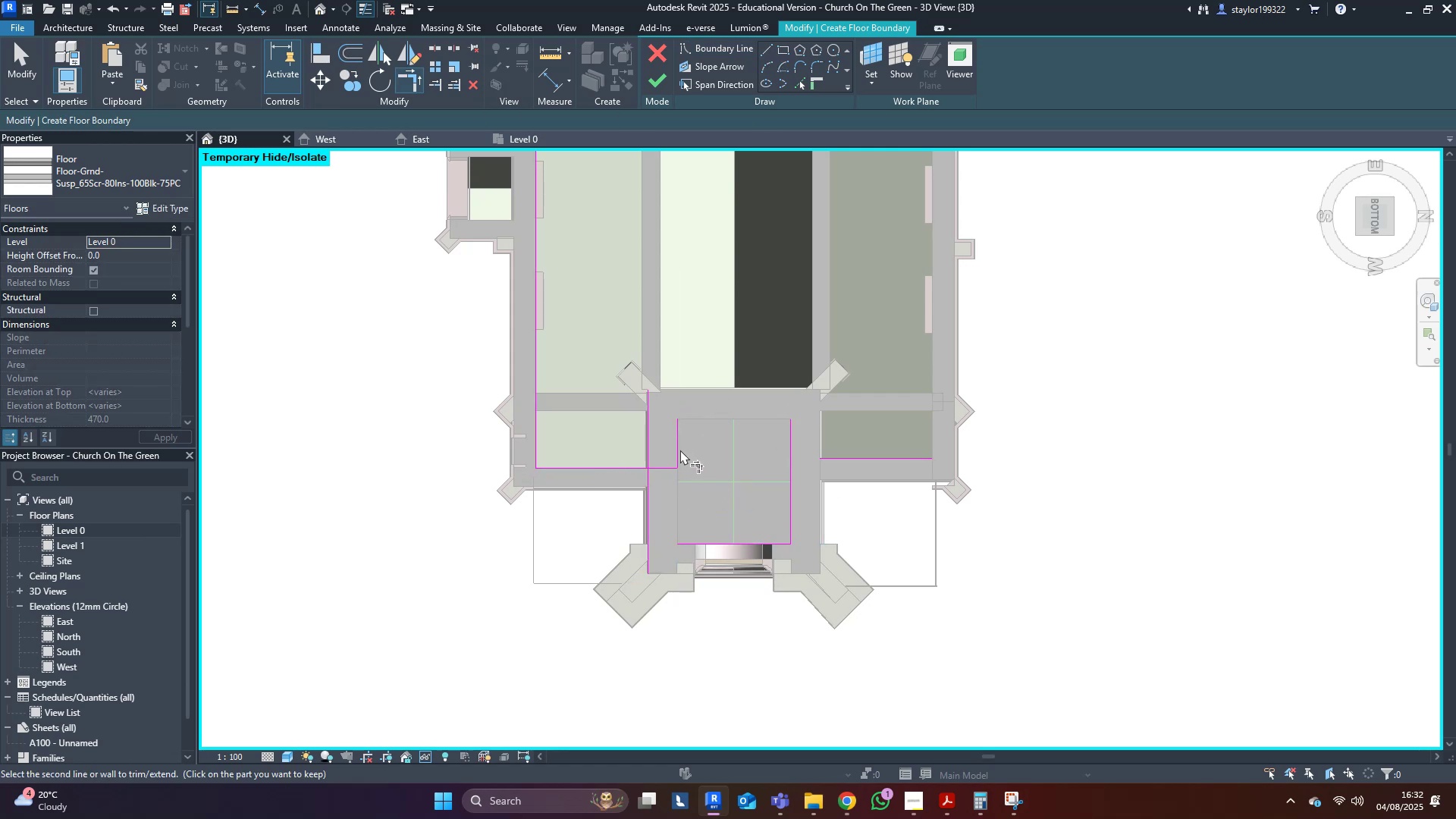 
left_click_drag(start_coordinate=[697, 544], to_coordinate=[673, 503])
 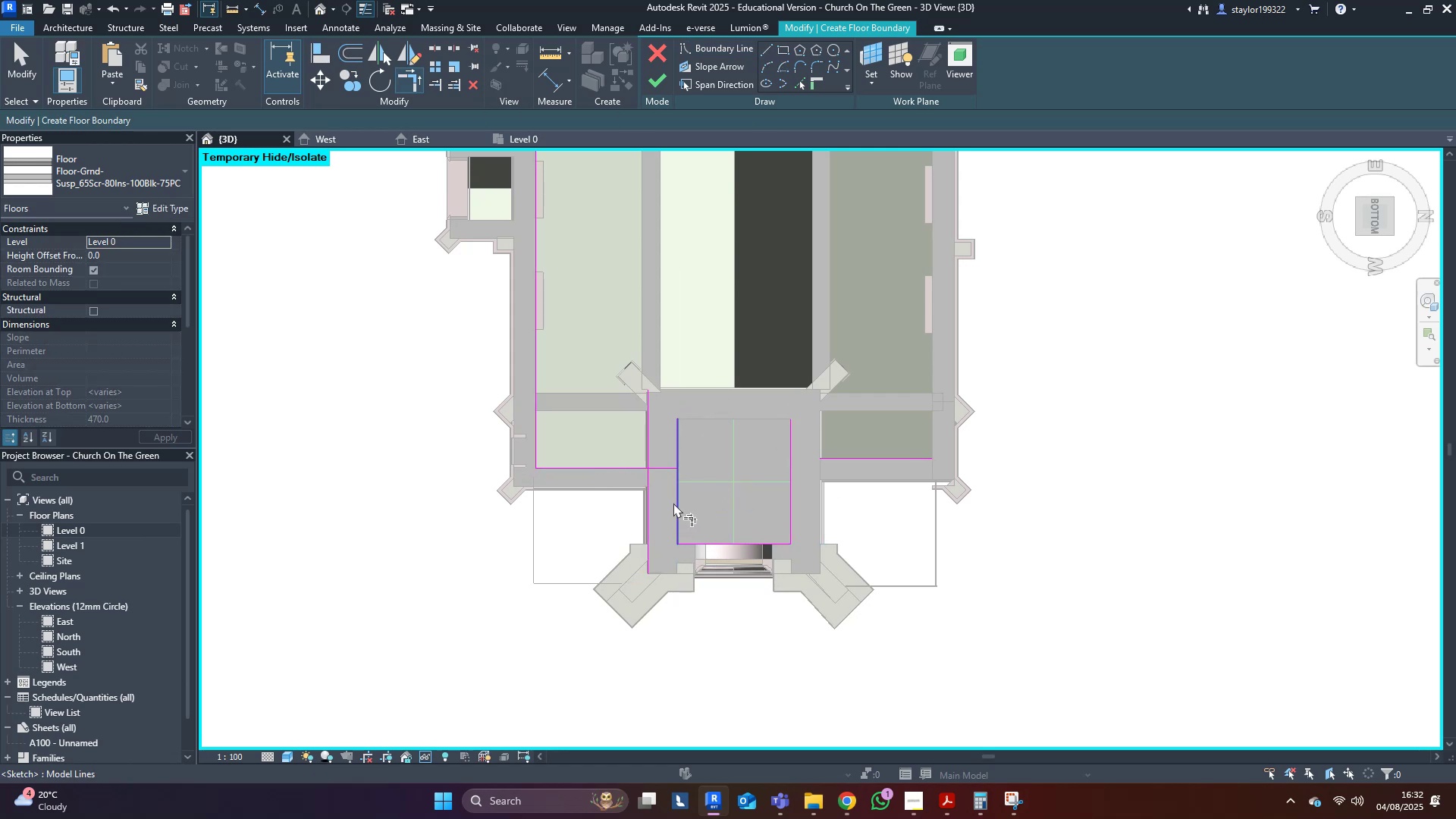 
double_click([673, 502])
 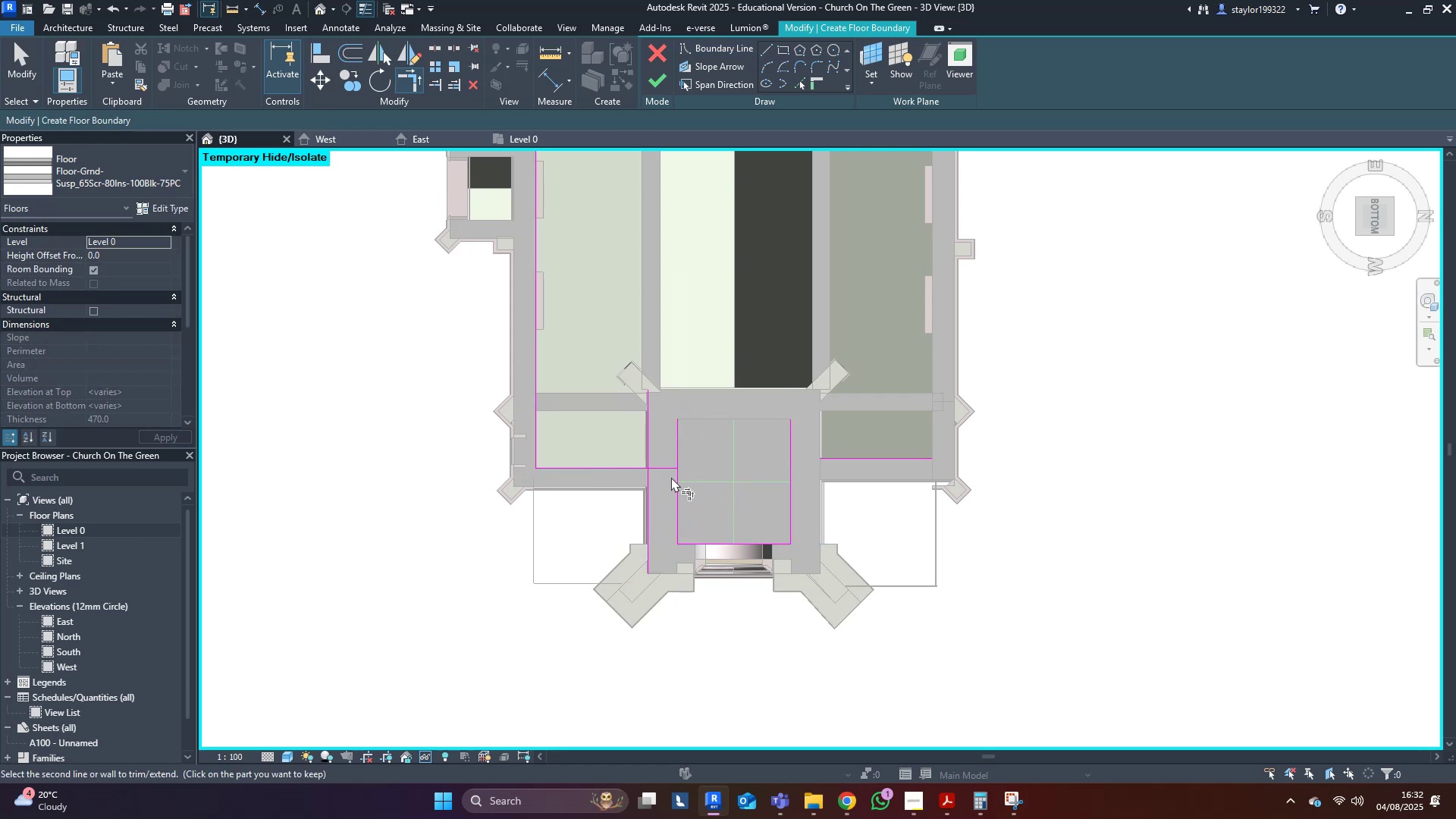 
triple_click([668, 469])
 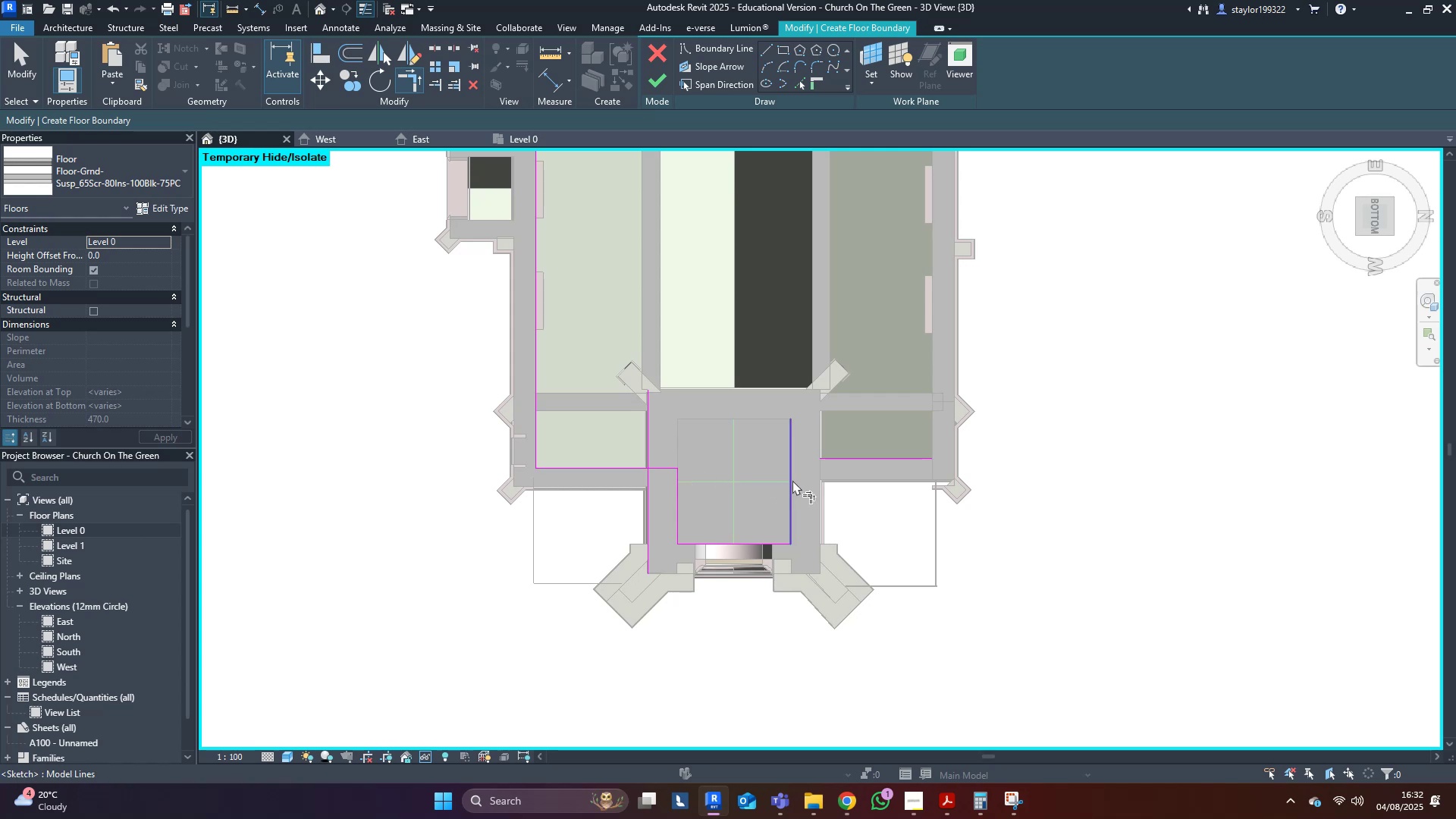 
left_click([800, 475])
 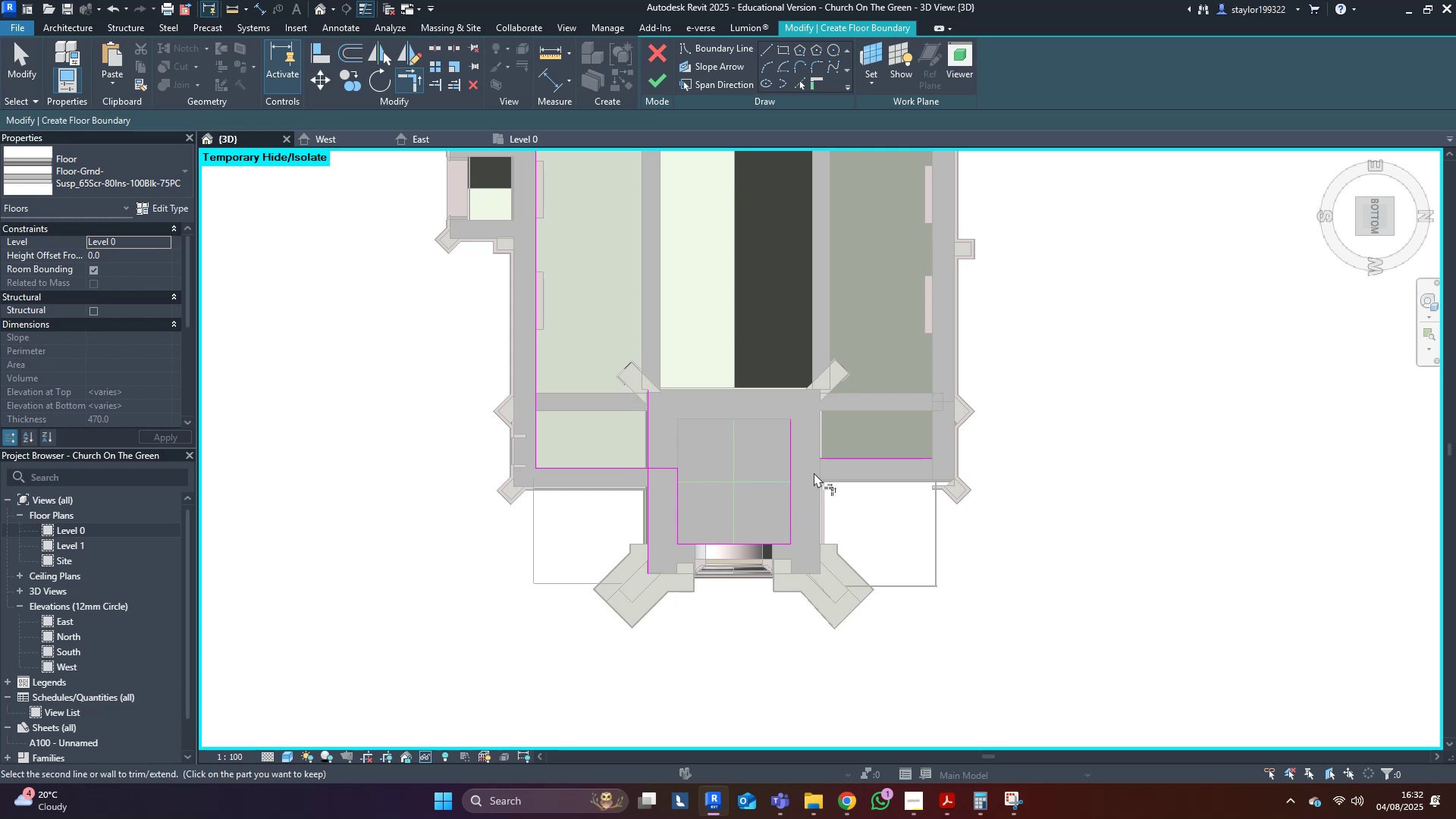 
triple_click([850, 462])
 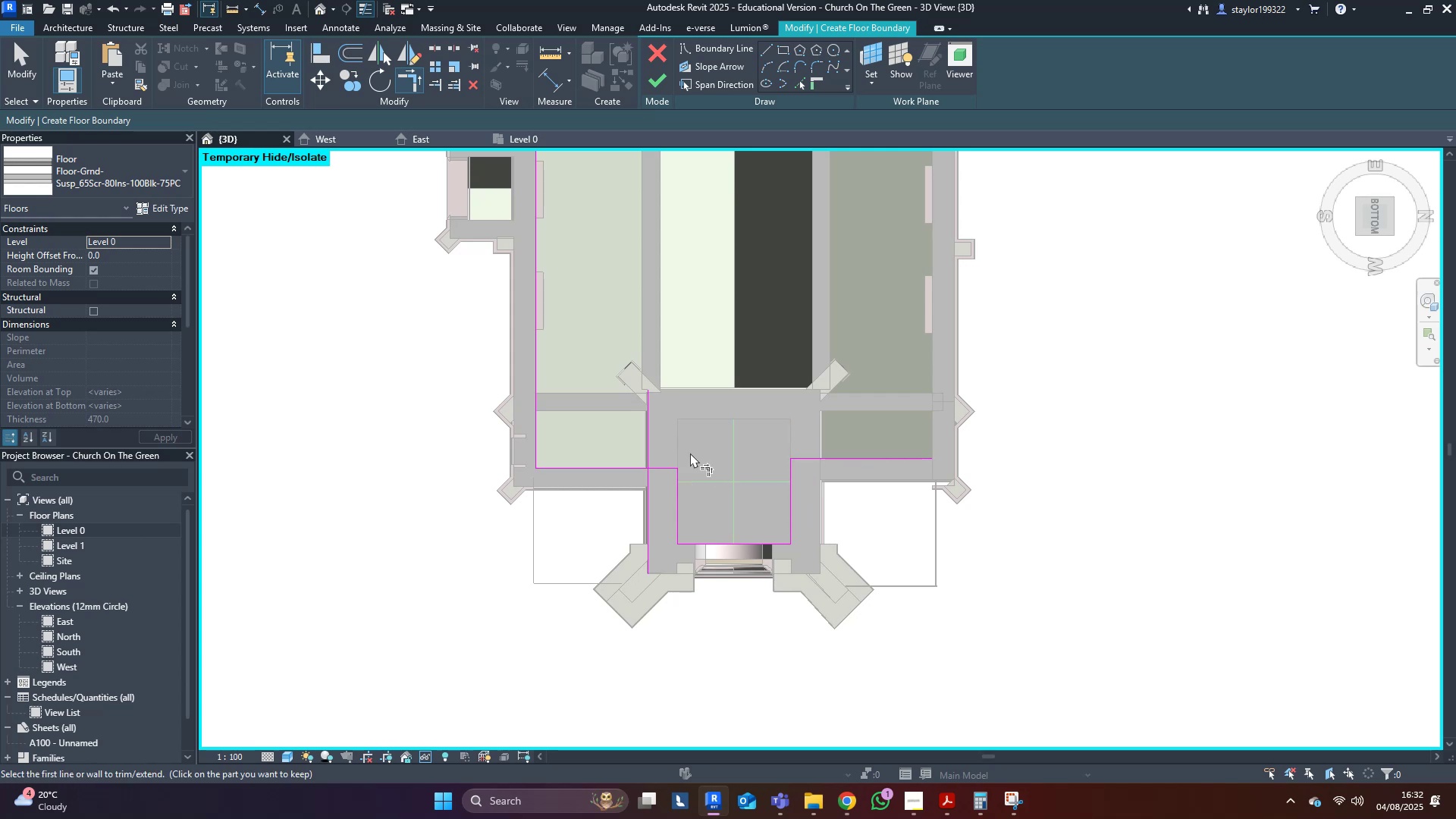 
middle_click([683, 452])
 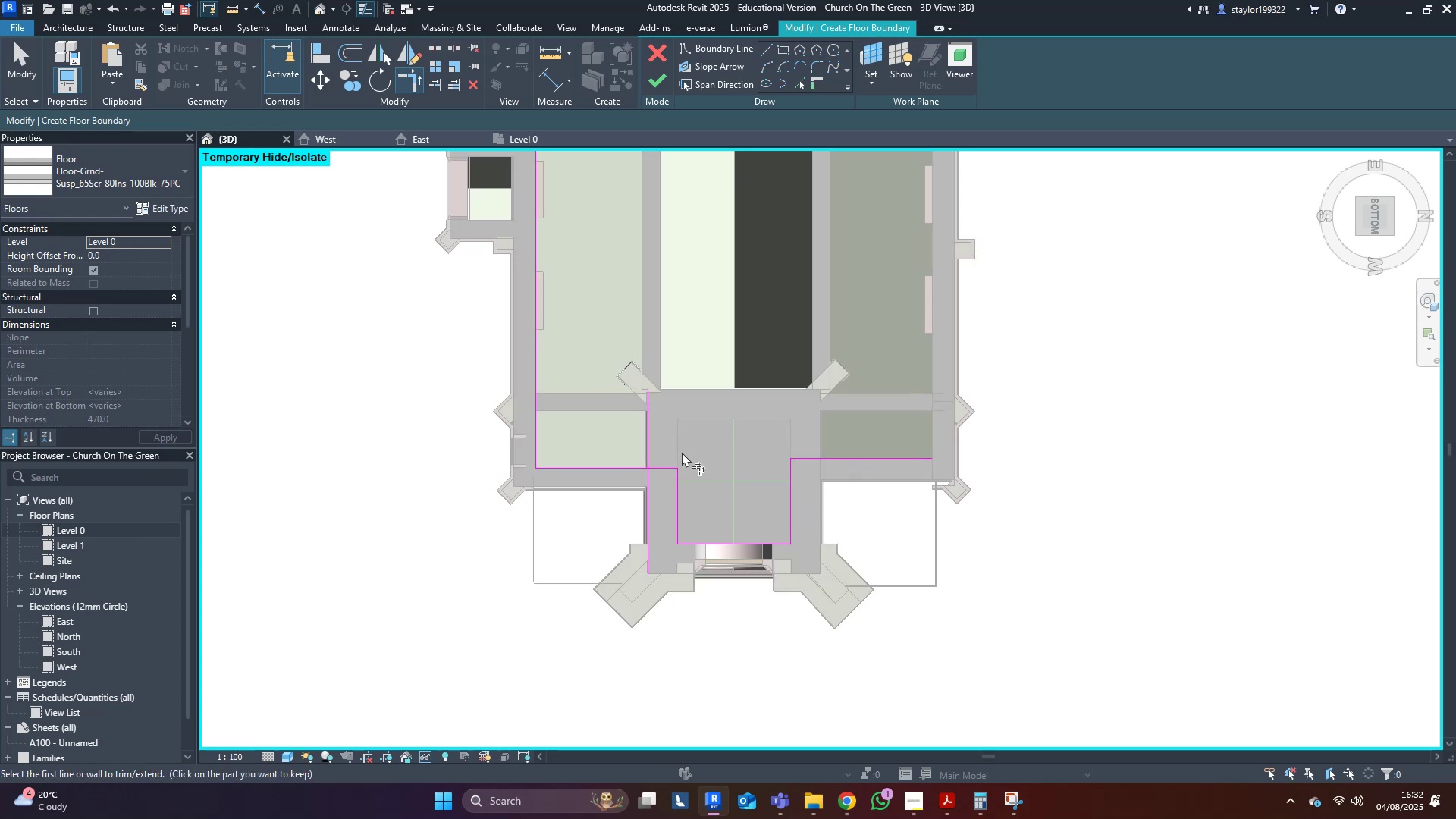 
hold_key(key=M, duration=5.55)
 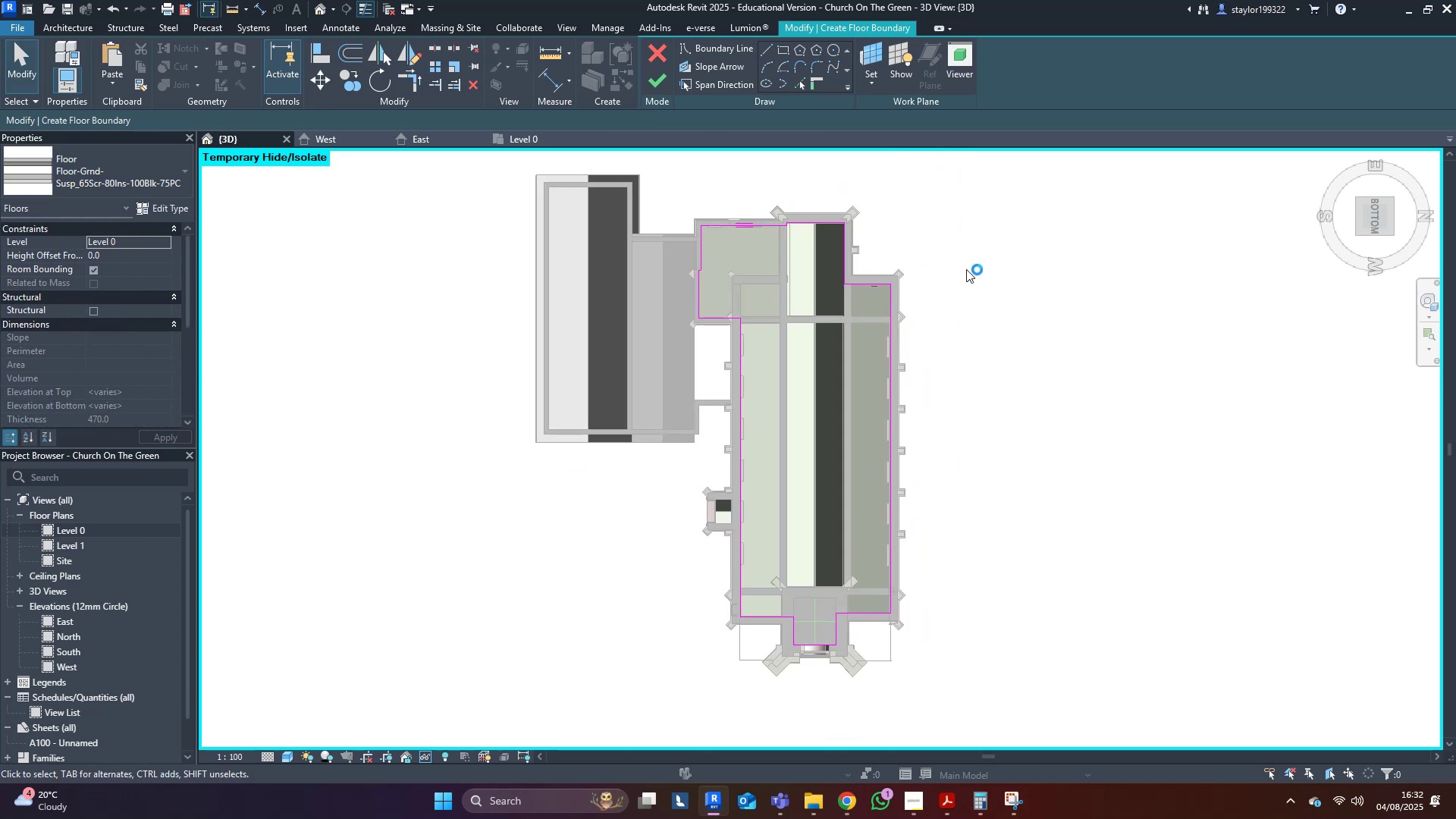 
type(dtr)
 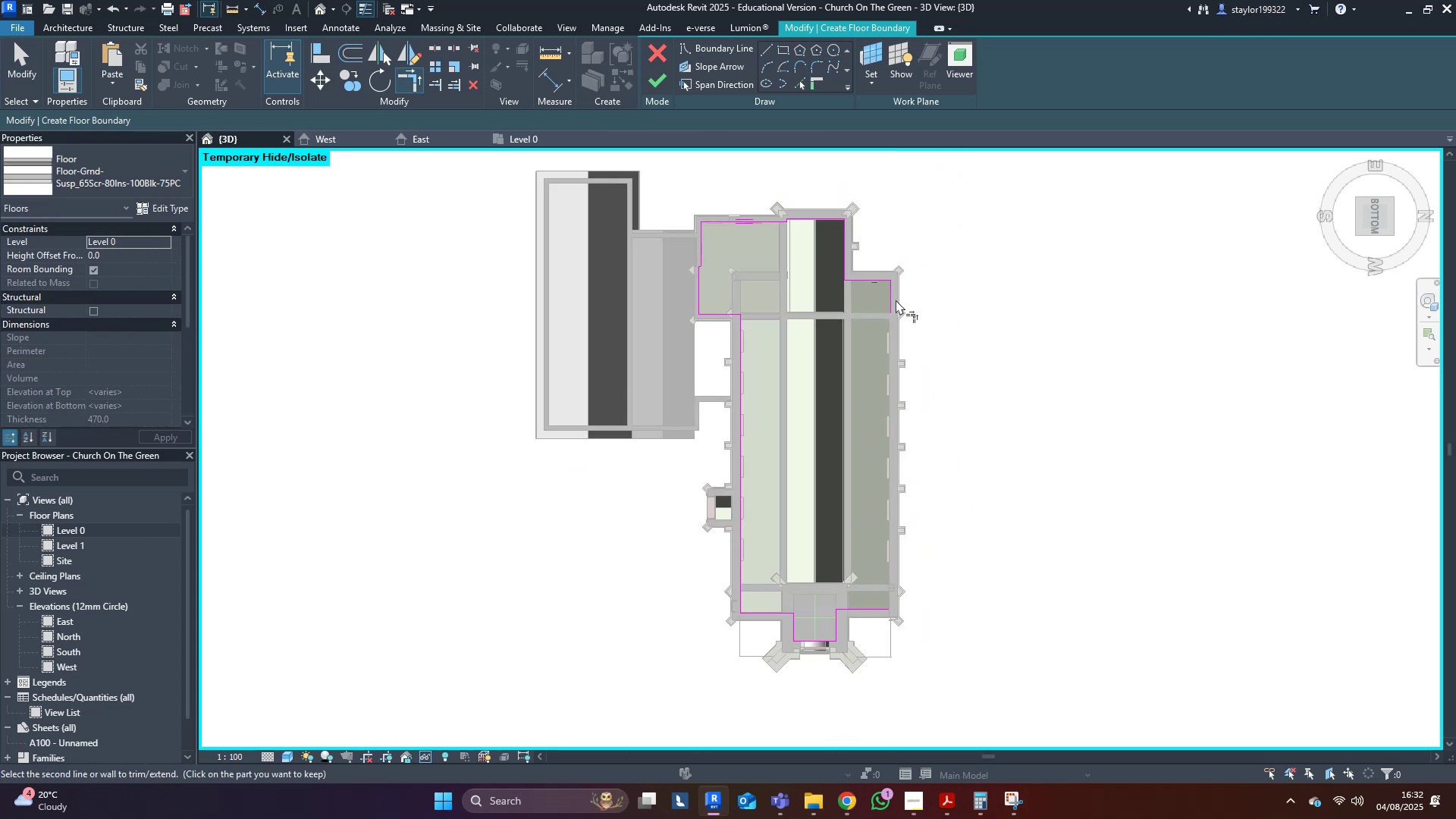 
left_click_drag(start_coordinate=[628, 352], to_coordinate=[662, 588])
 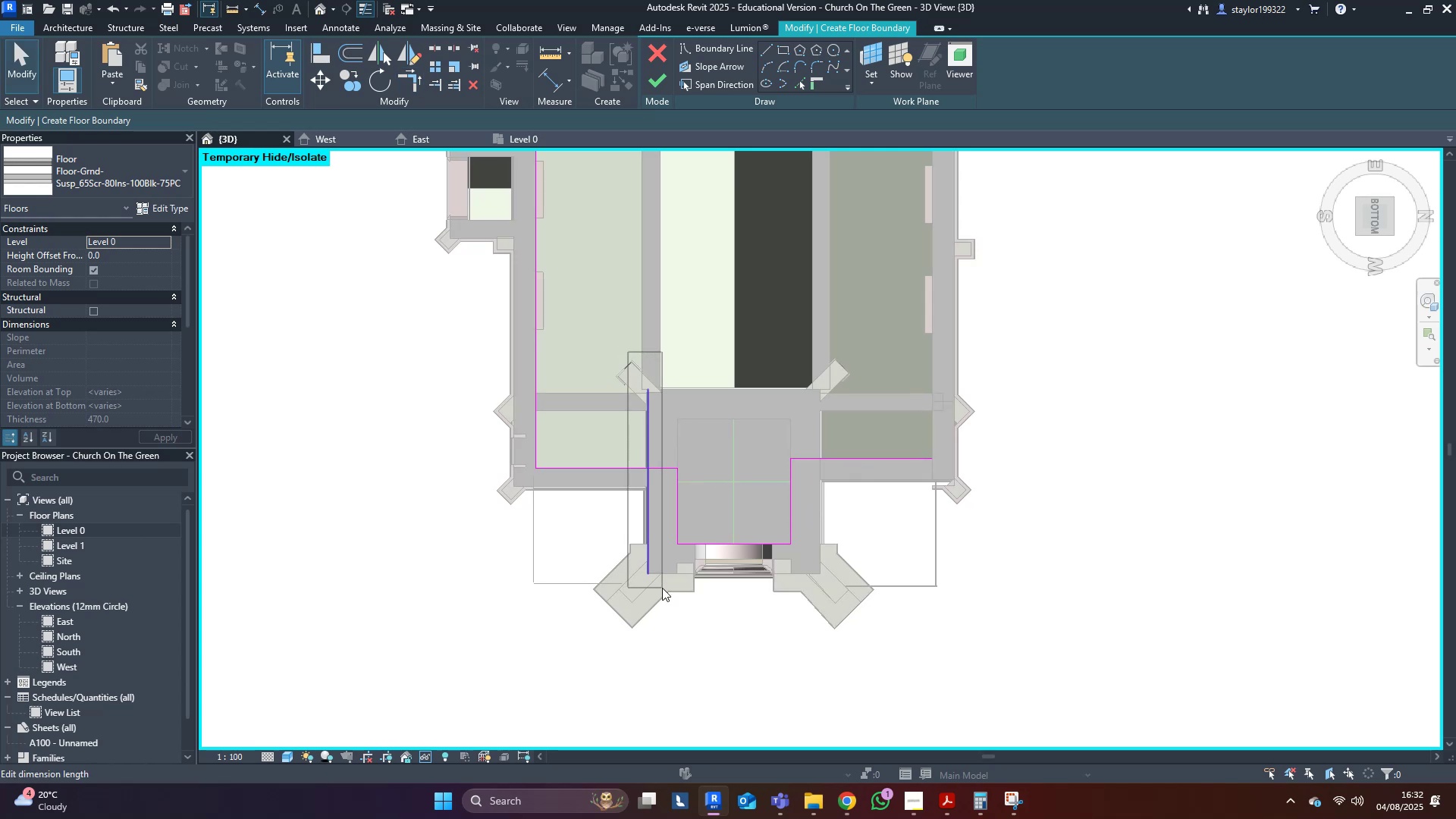 
scroll: coordinate [899, 490], scroll_direction: down, amount: 6.0
 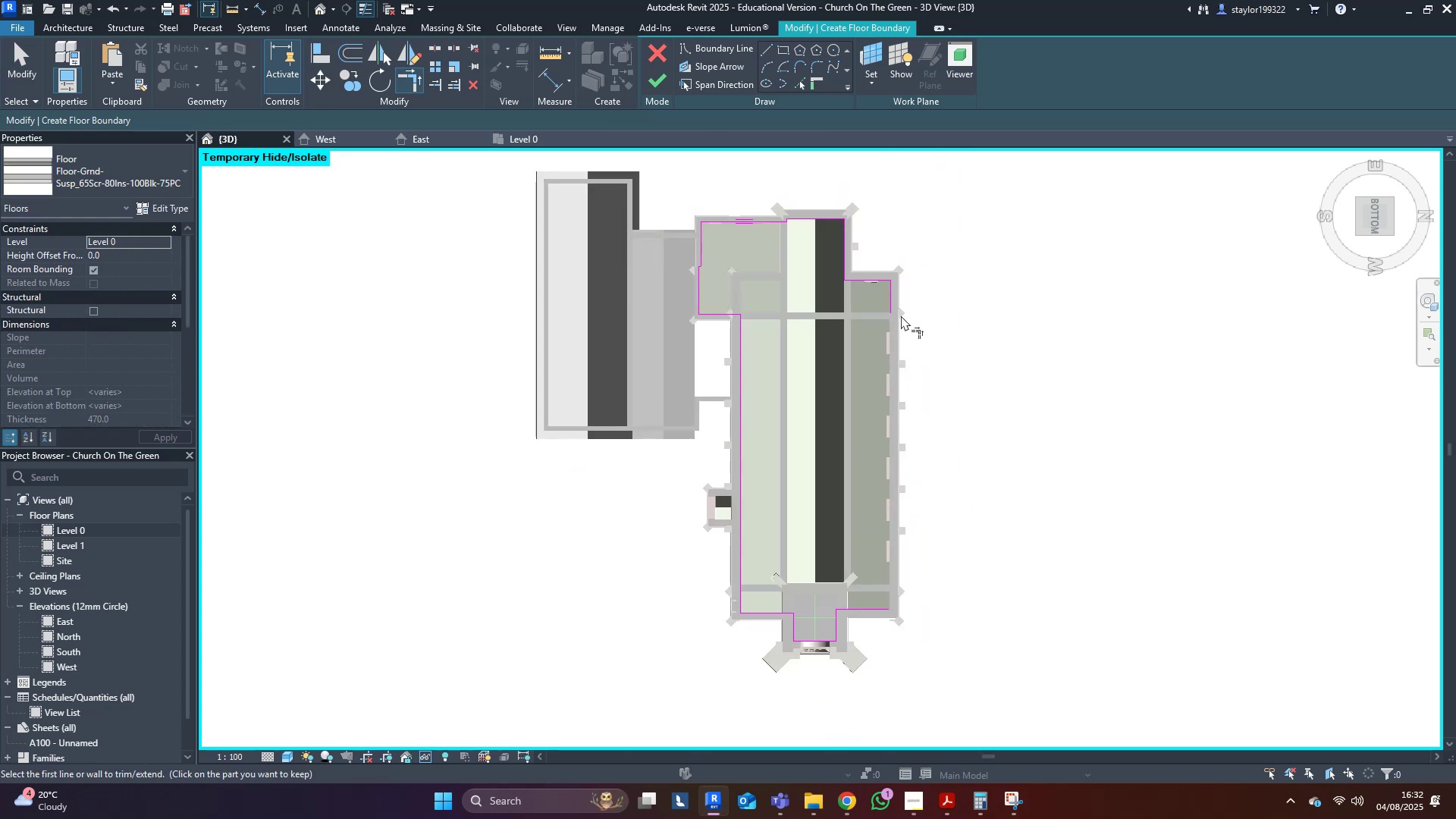 
left_click([896, 300])
 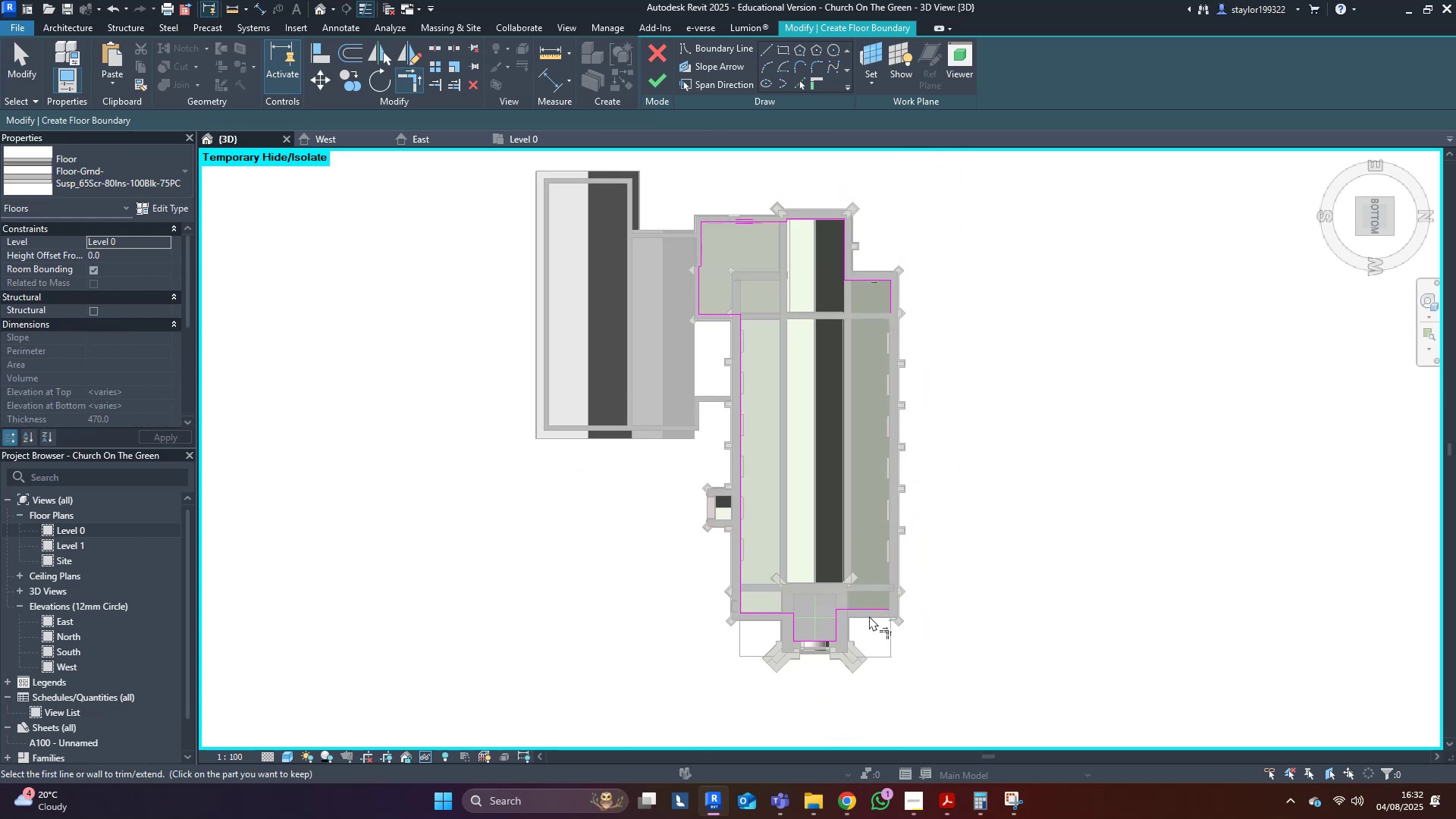 
double_click([870, 610])
 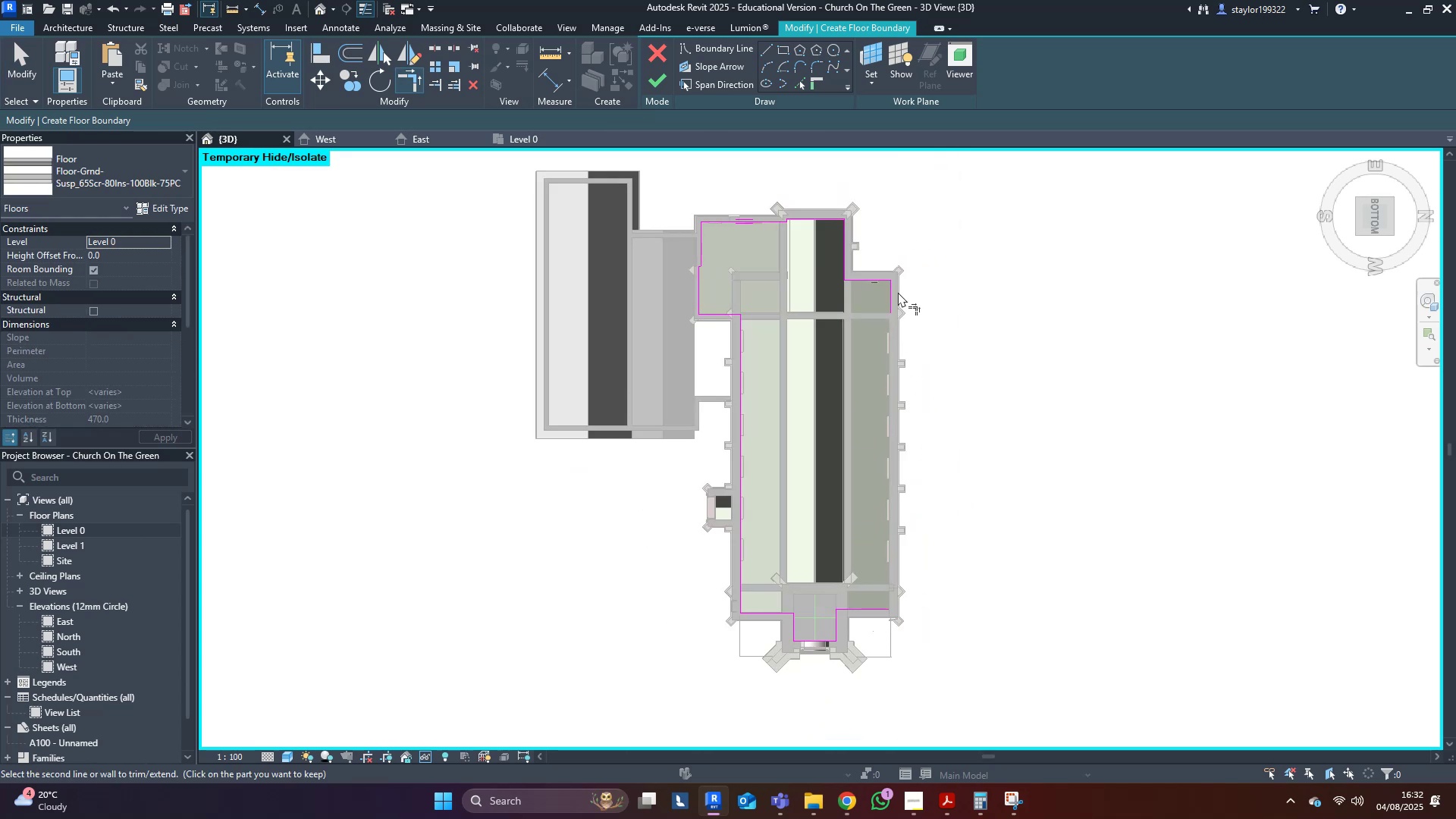 
left_click([893, 293])
 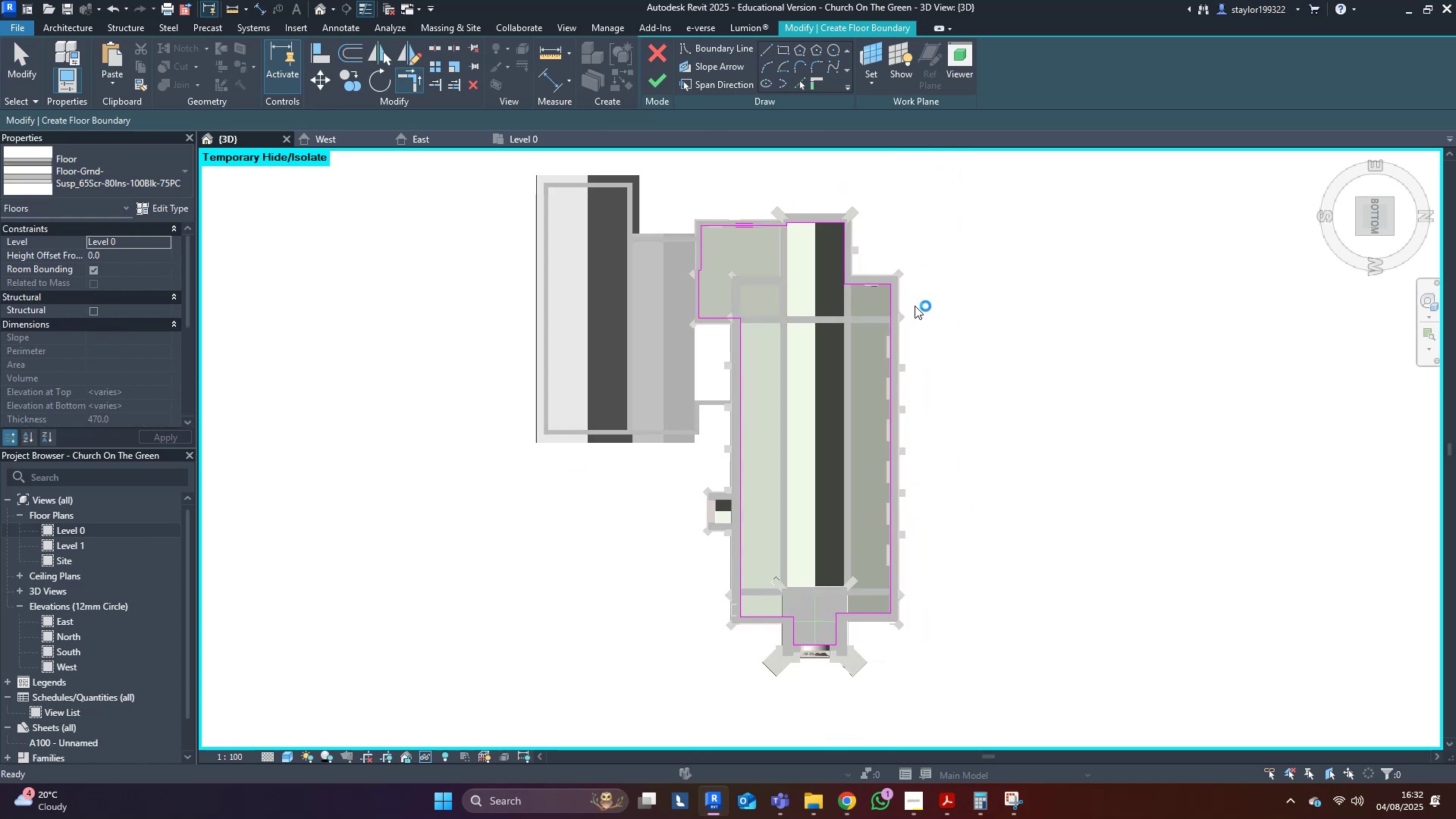 
key(D)
 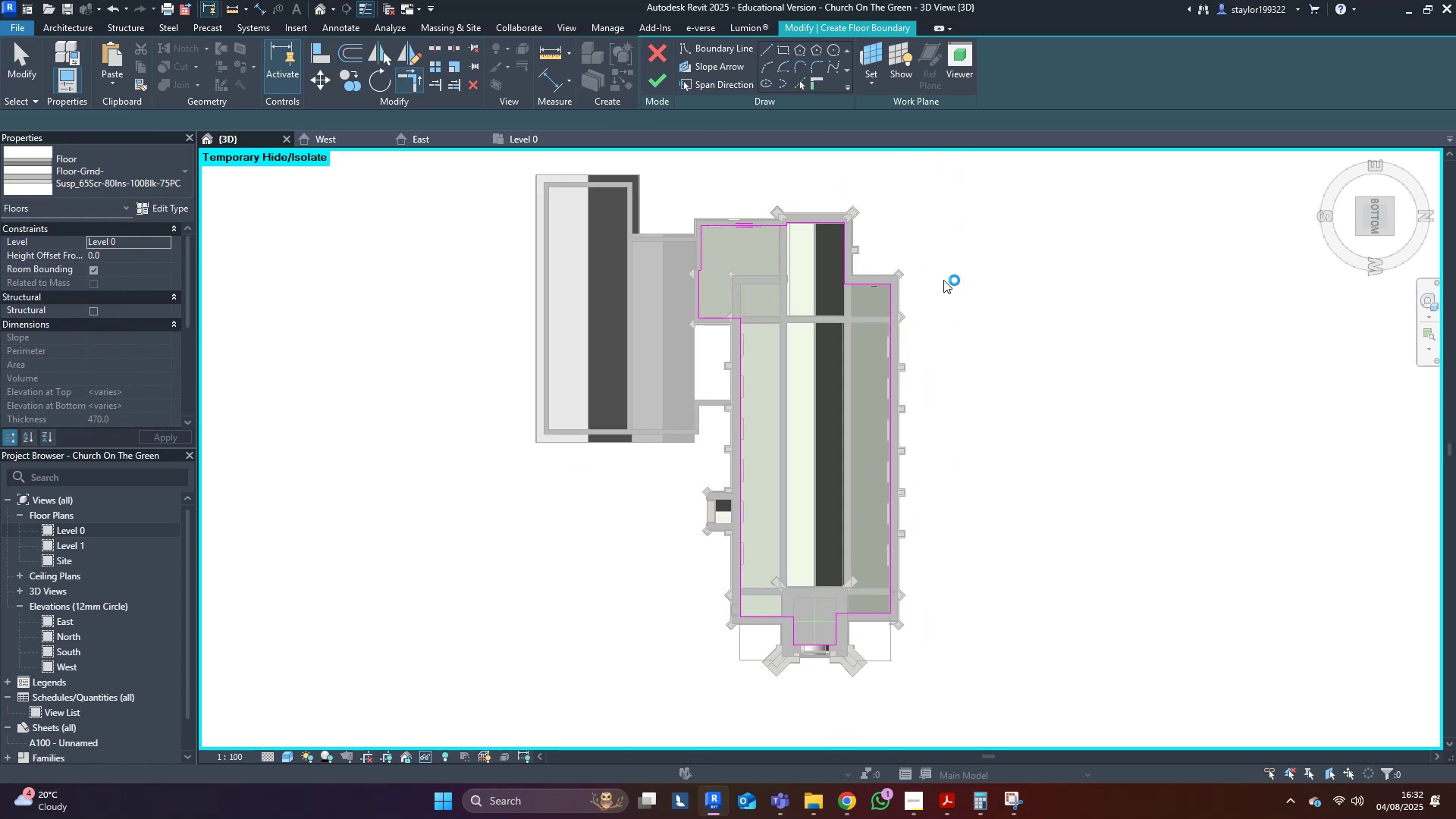 
left_click([996, 271])
 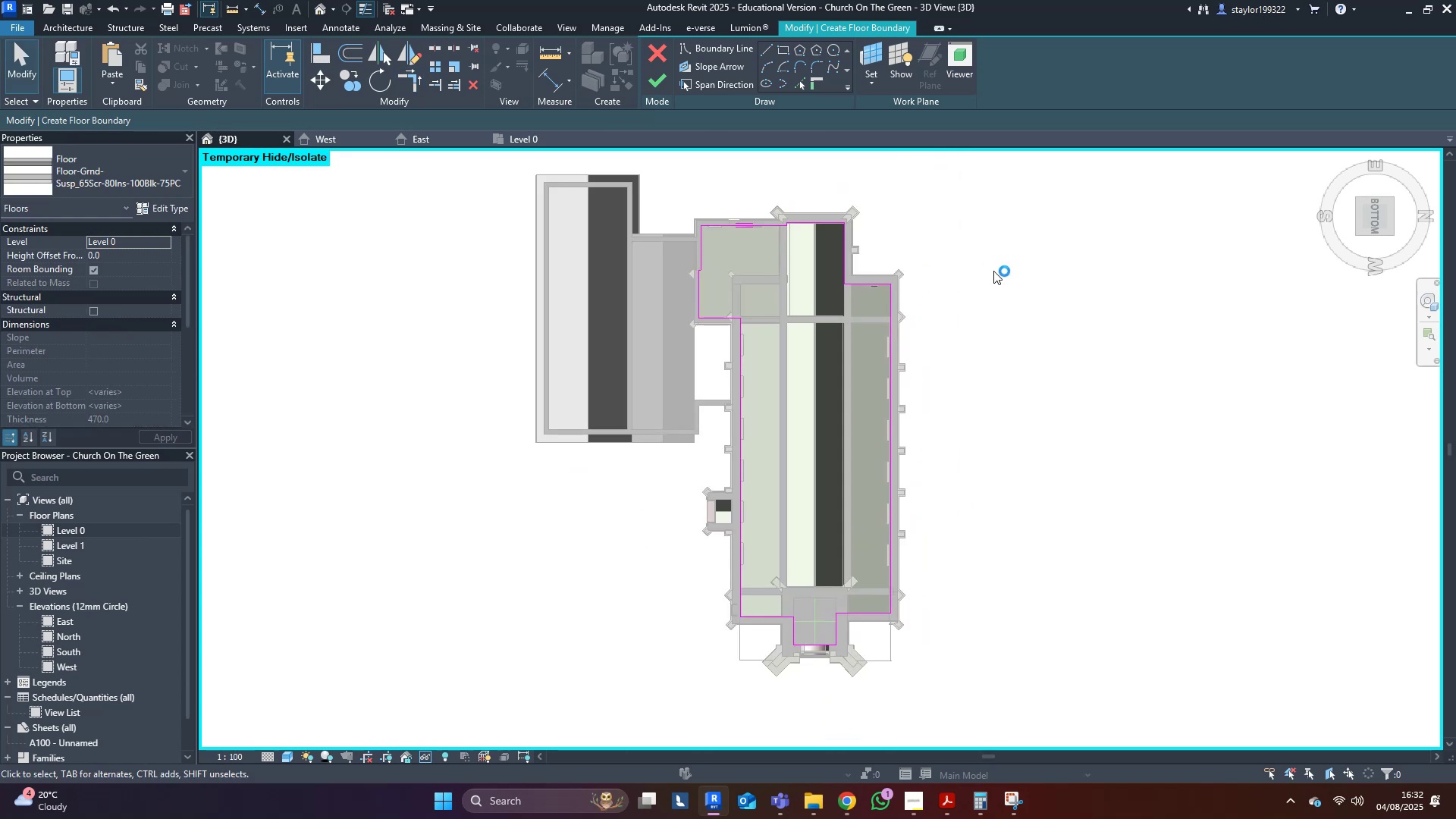 
type(sd)
 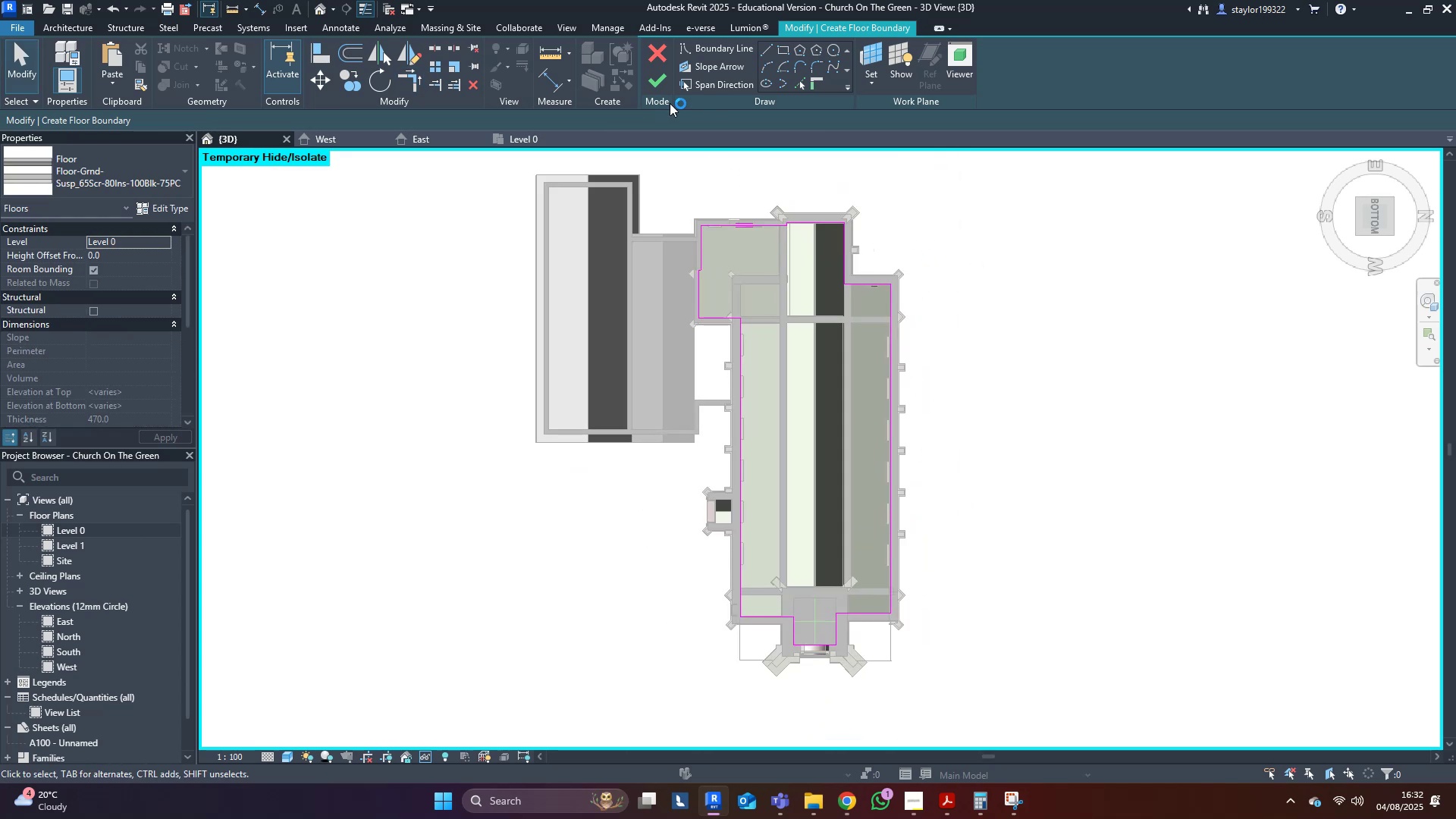 
left_click([654, 80])
 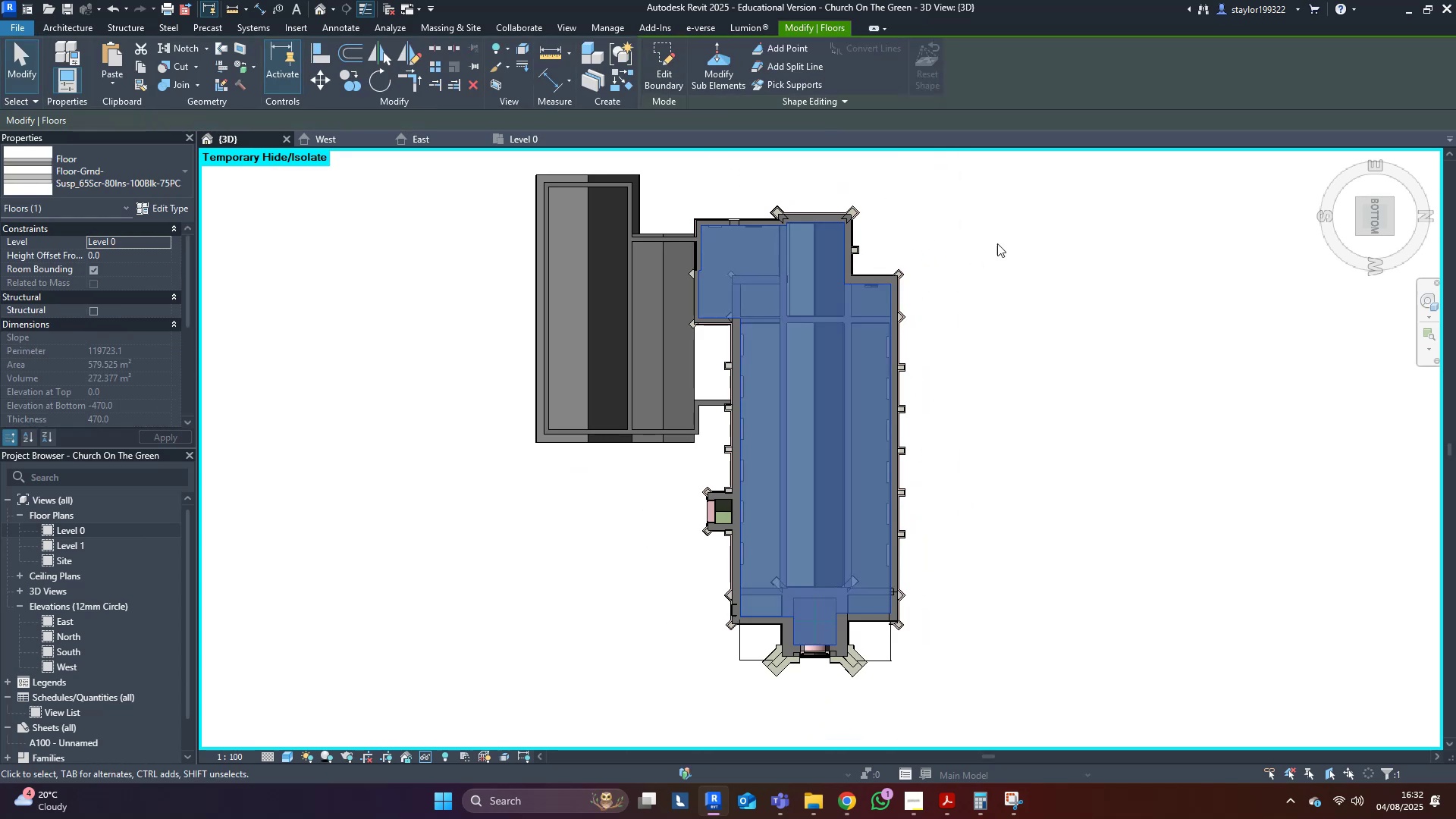 
hold_key(key=ShiftLeft, duration=0.41)
 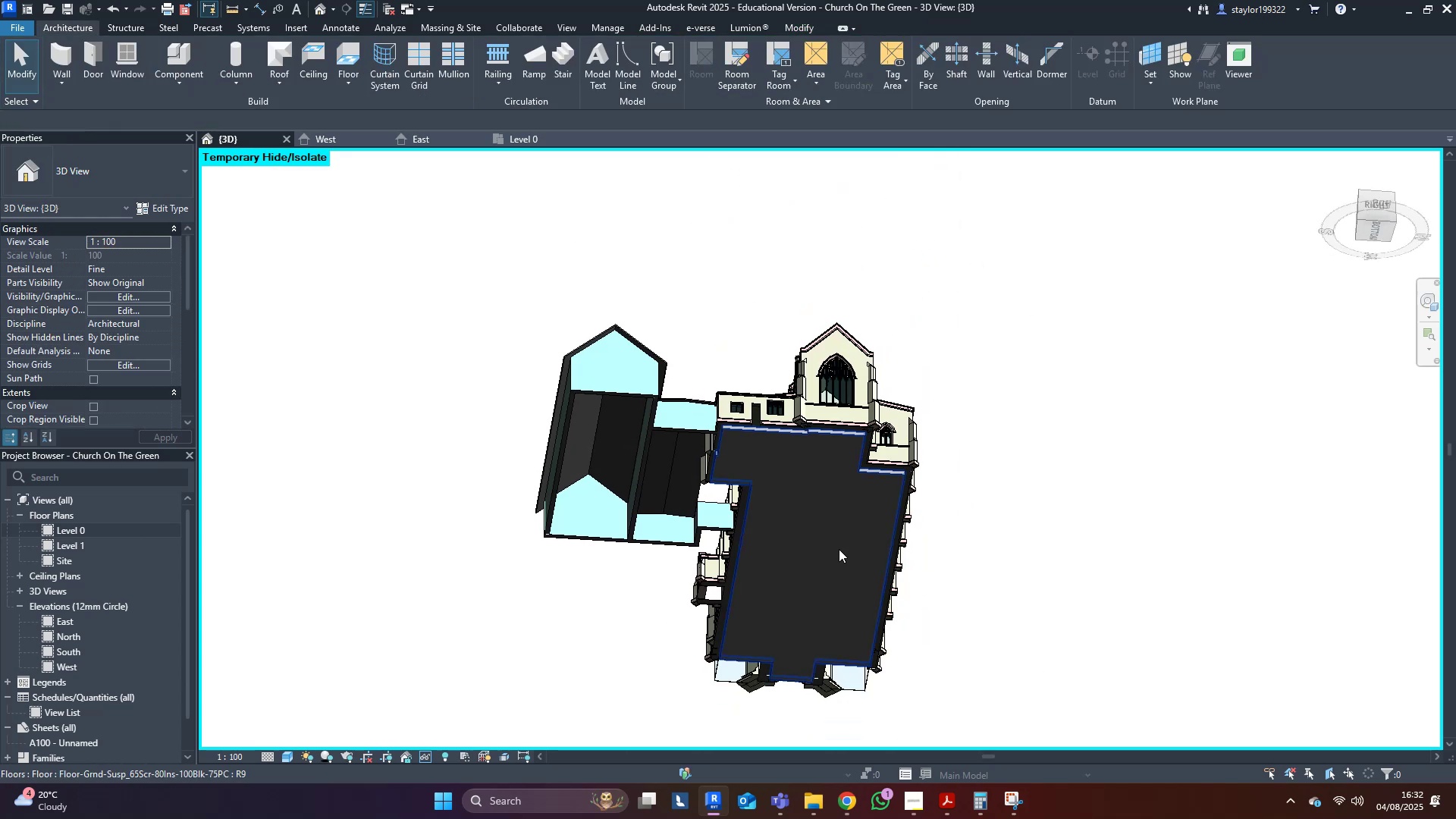 
left_click([835, 554])
 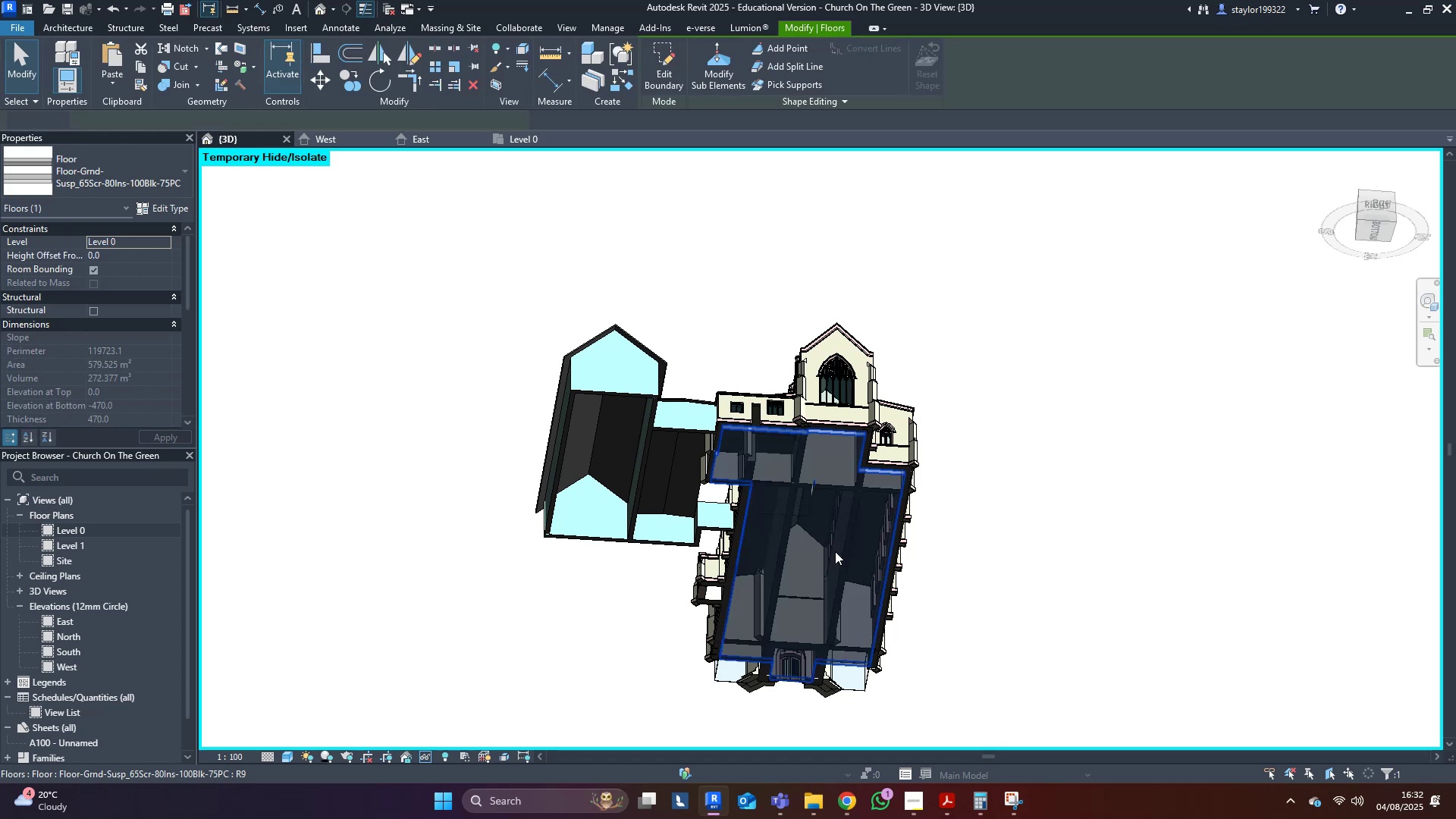 
scroll: coordinate [721, 412], scroll_direction: up, amount: 9.0
 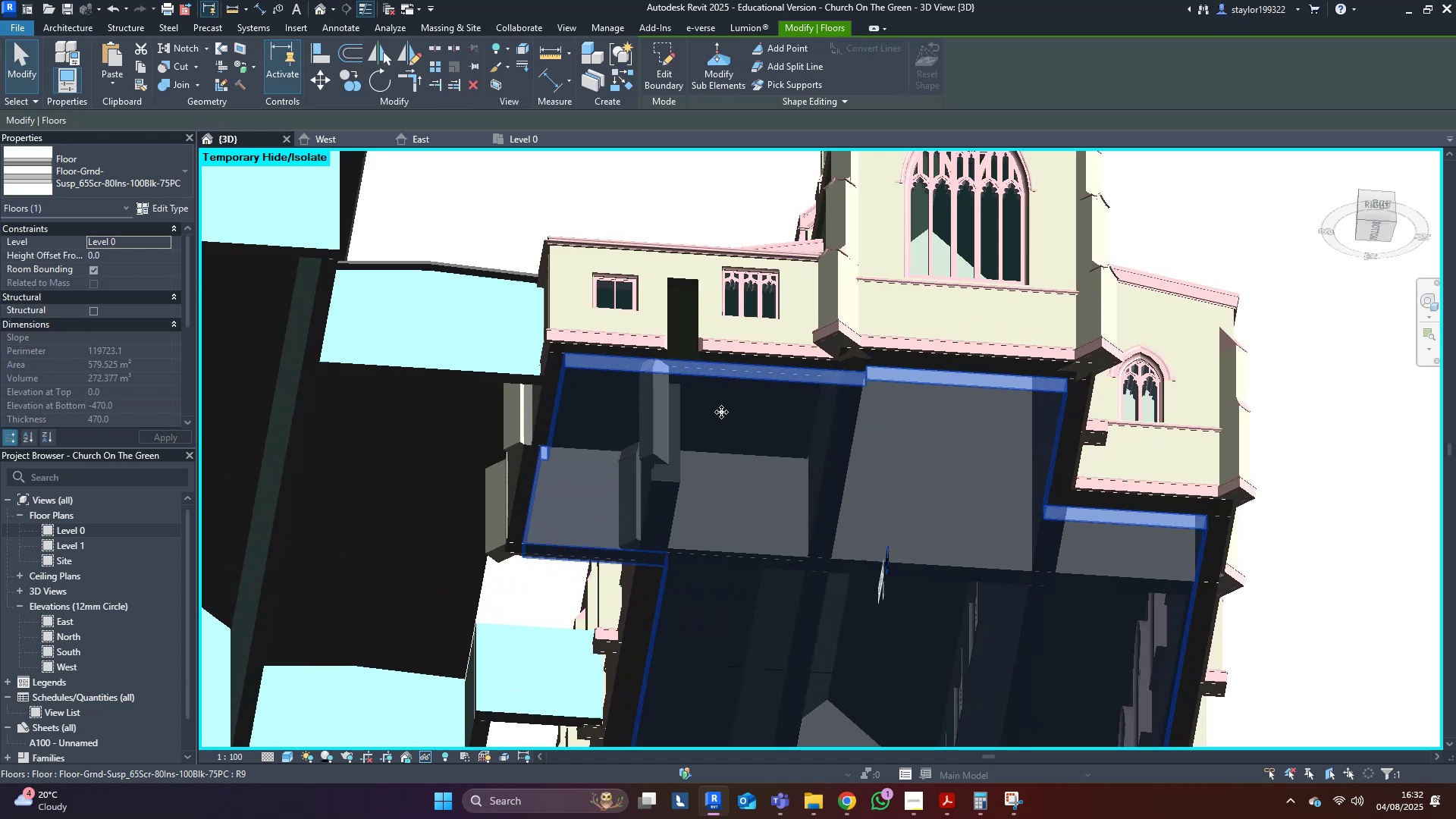 
hold_key(key=ShiftLeft, duration=0.46)
 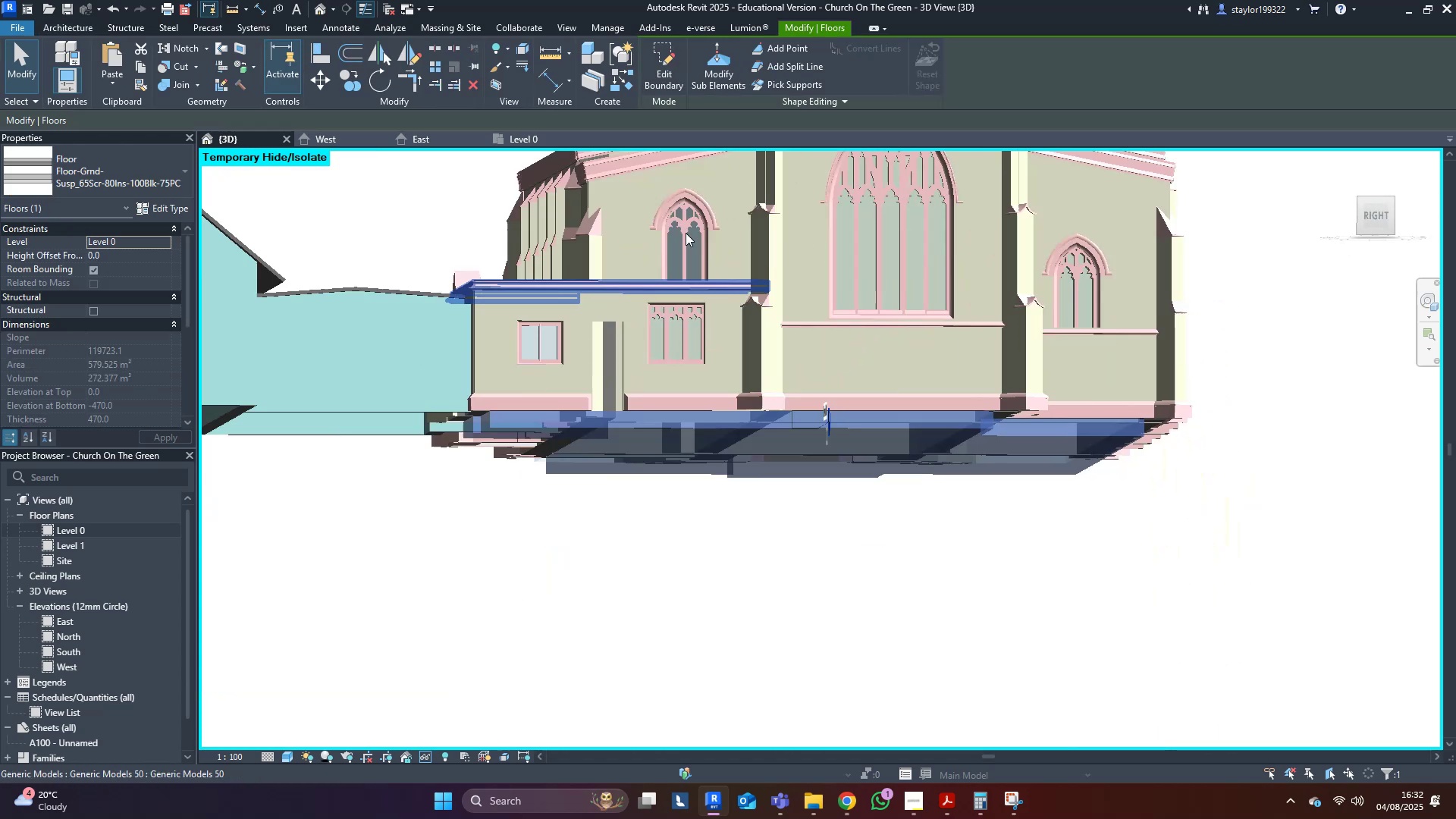 
scroll: coordinate [677, 348], scroll_direction: down, amount: 2.0
 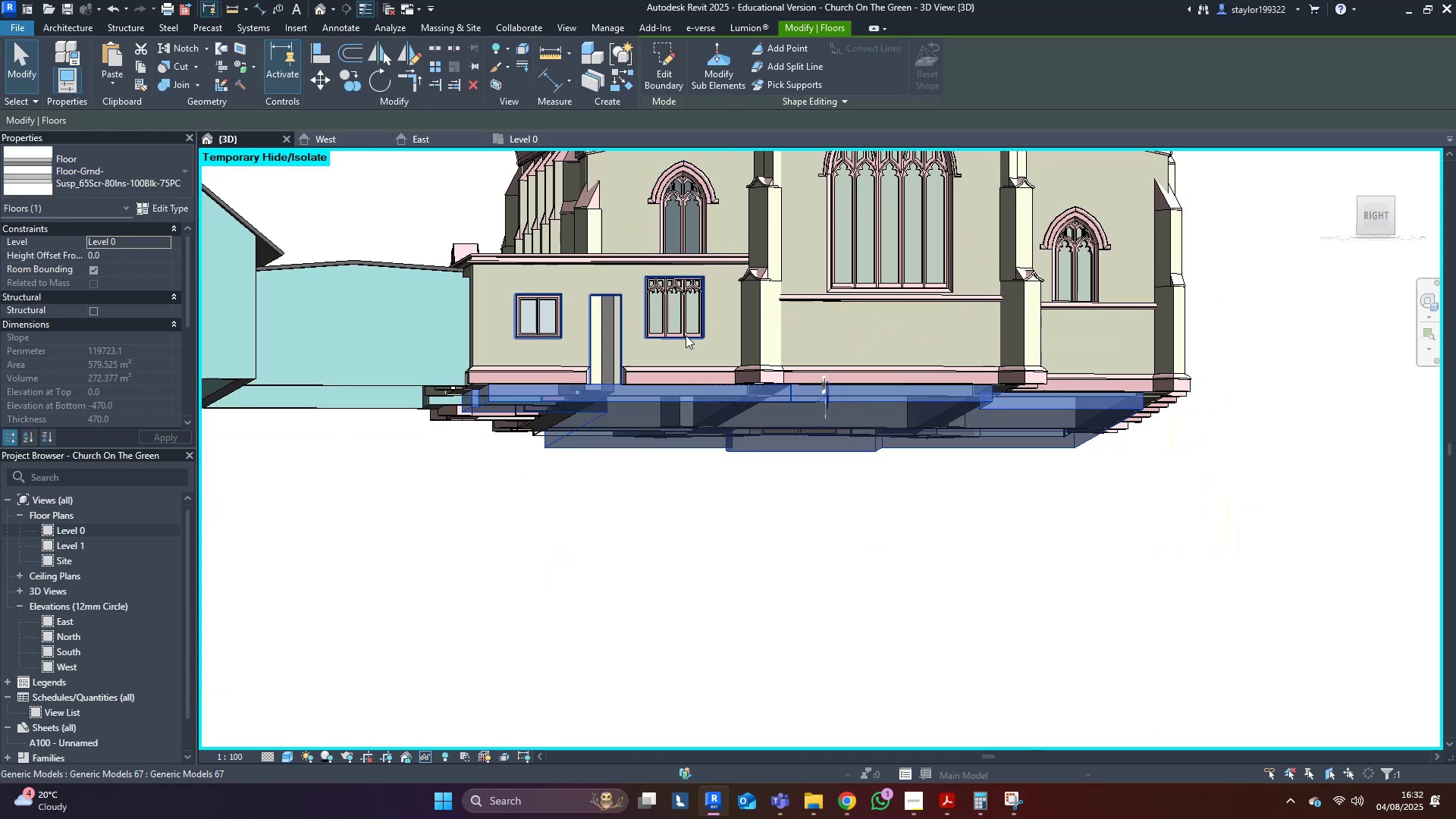 
hold_key(key=ShiftLeft, duration=0.38)
 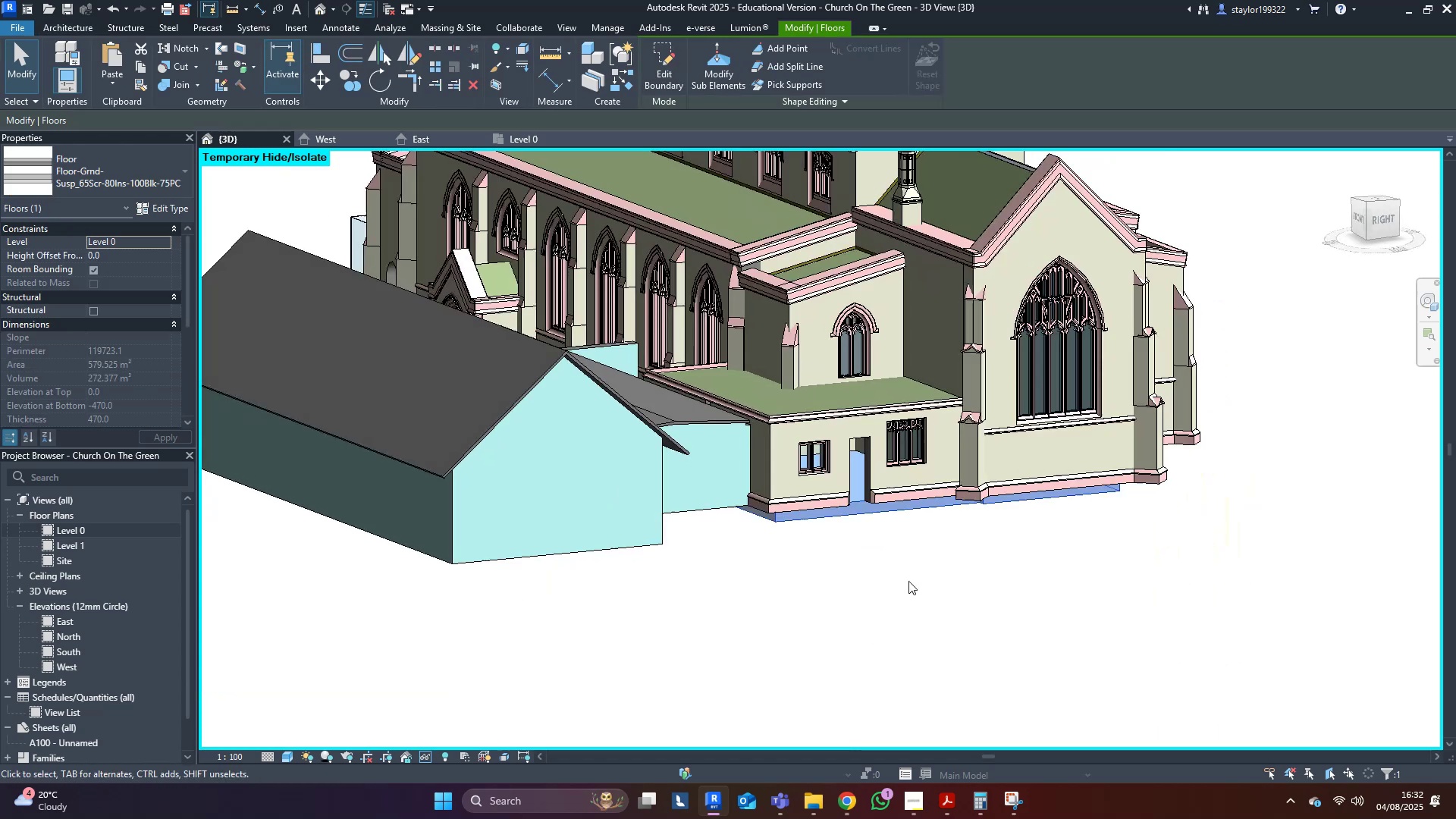 
left_click([915, 575])
 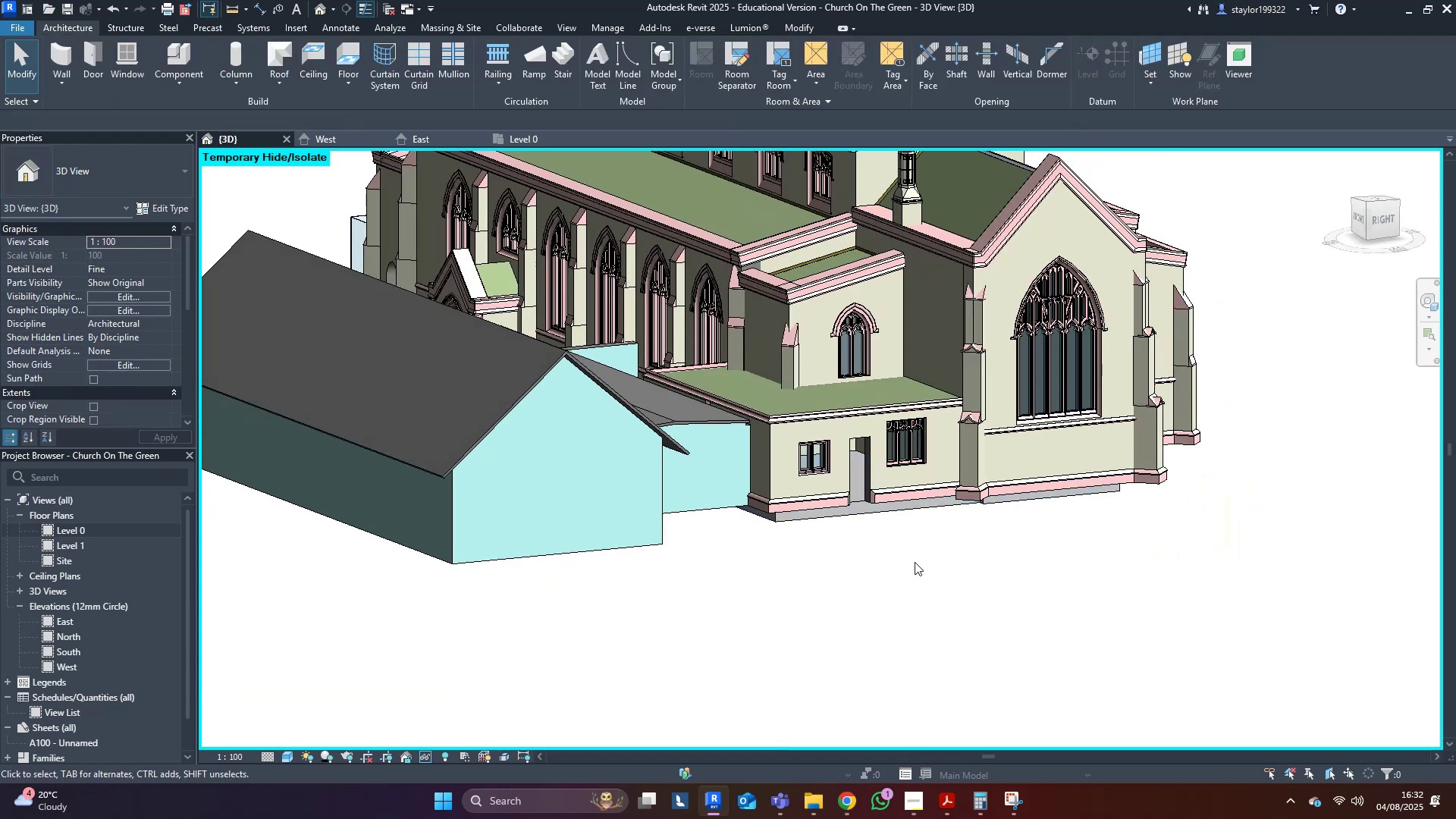 
hold_key(key=ShiftLeft, duration=0.92)
 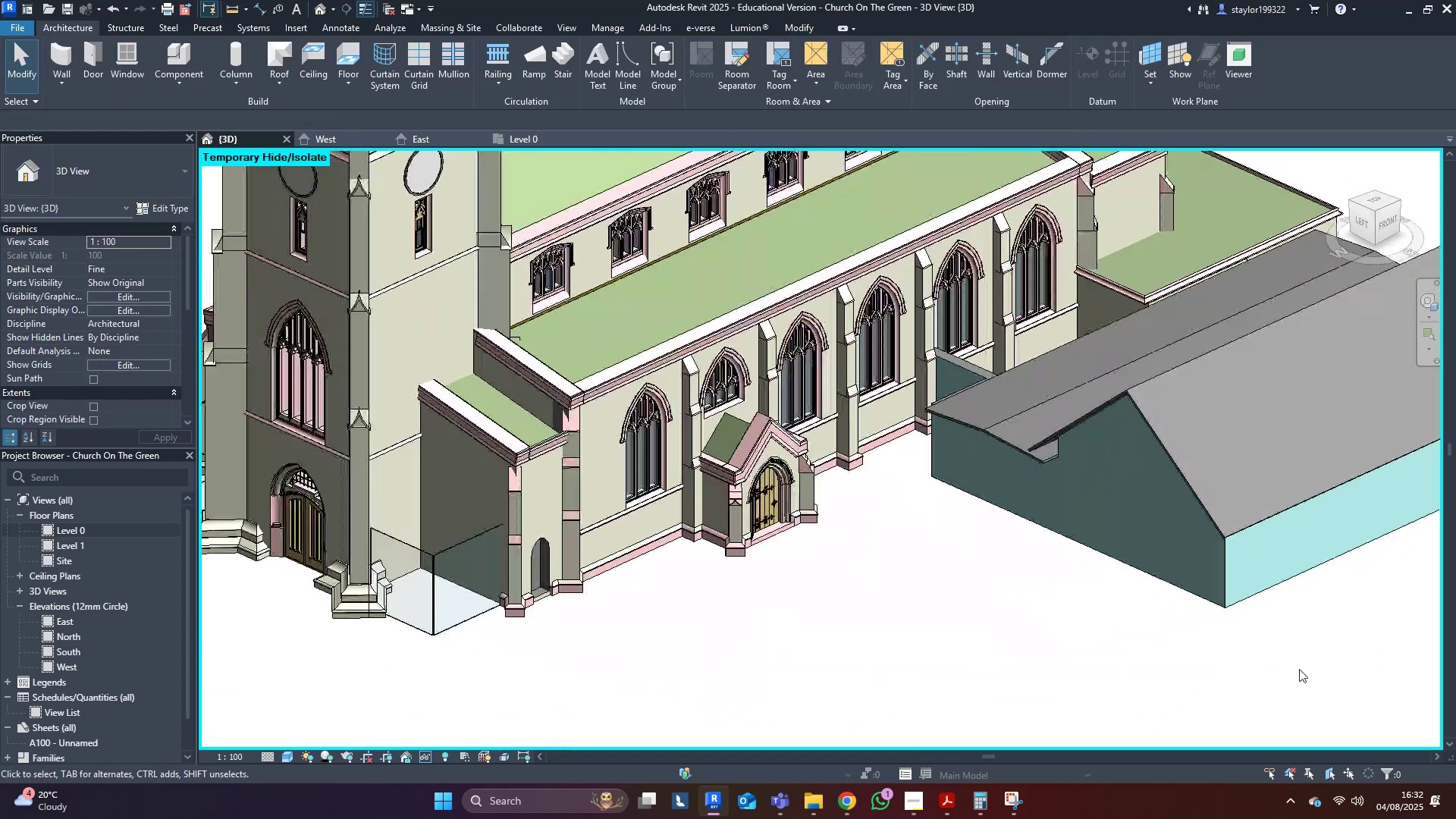 
hold_key(key=ShiftLeft, duration=0.85)
 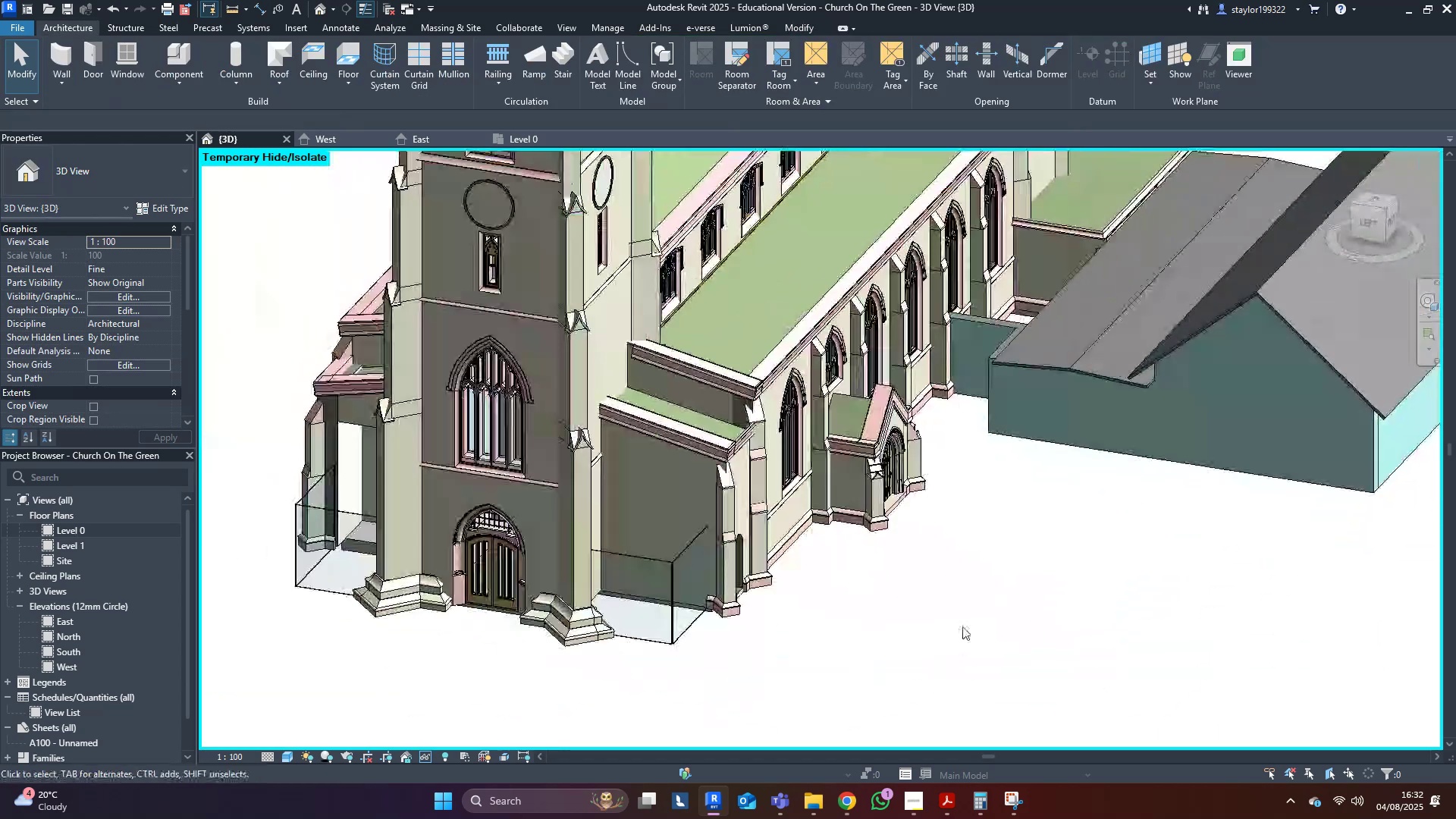 
scroll: coordinate [931, 629], scroll_direction: down, amount: 4.0
 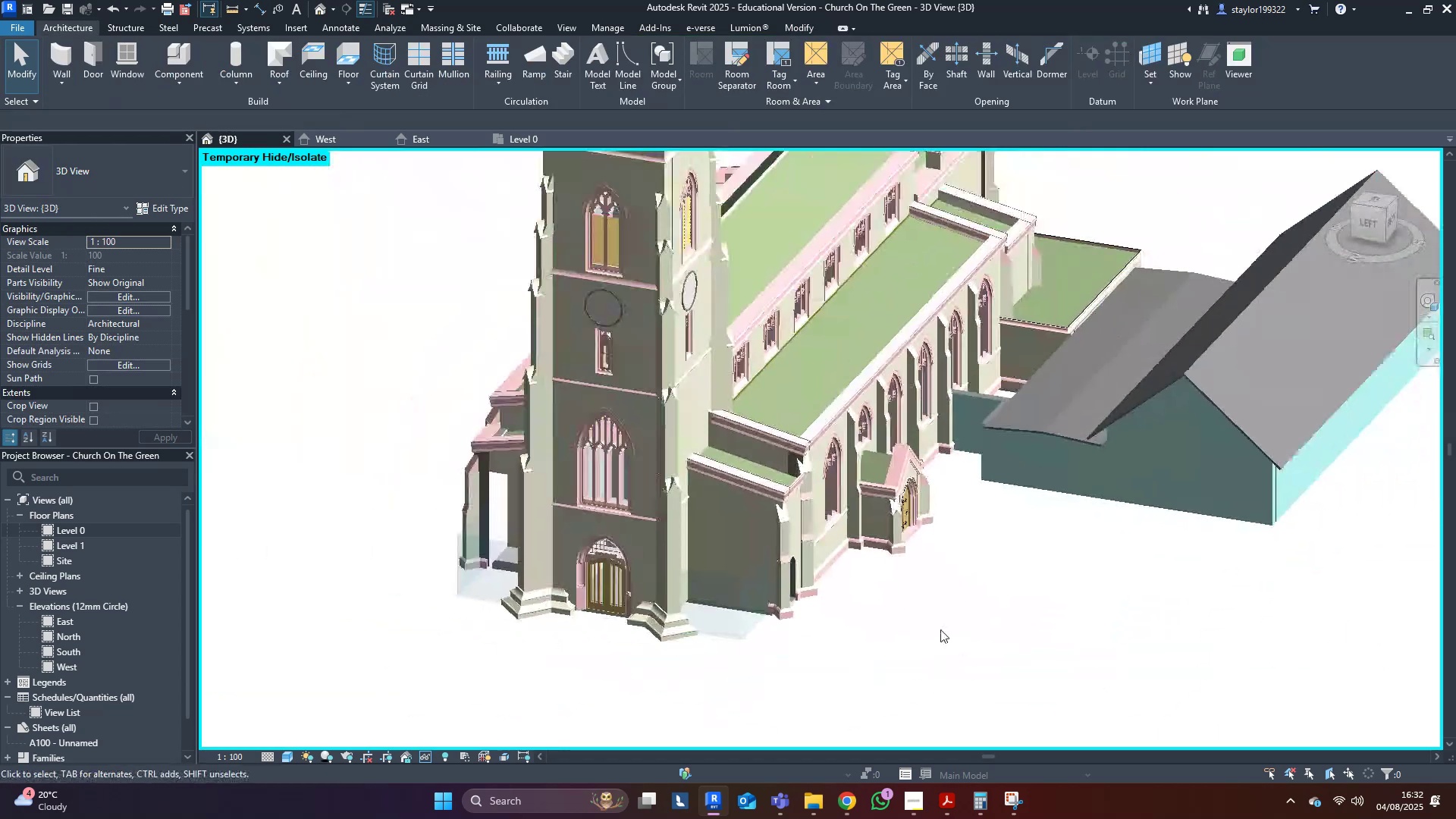 
hold_key(key=ShiftLeft, duration=0.93)
 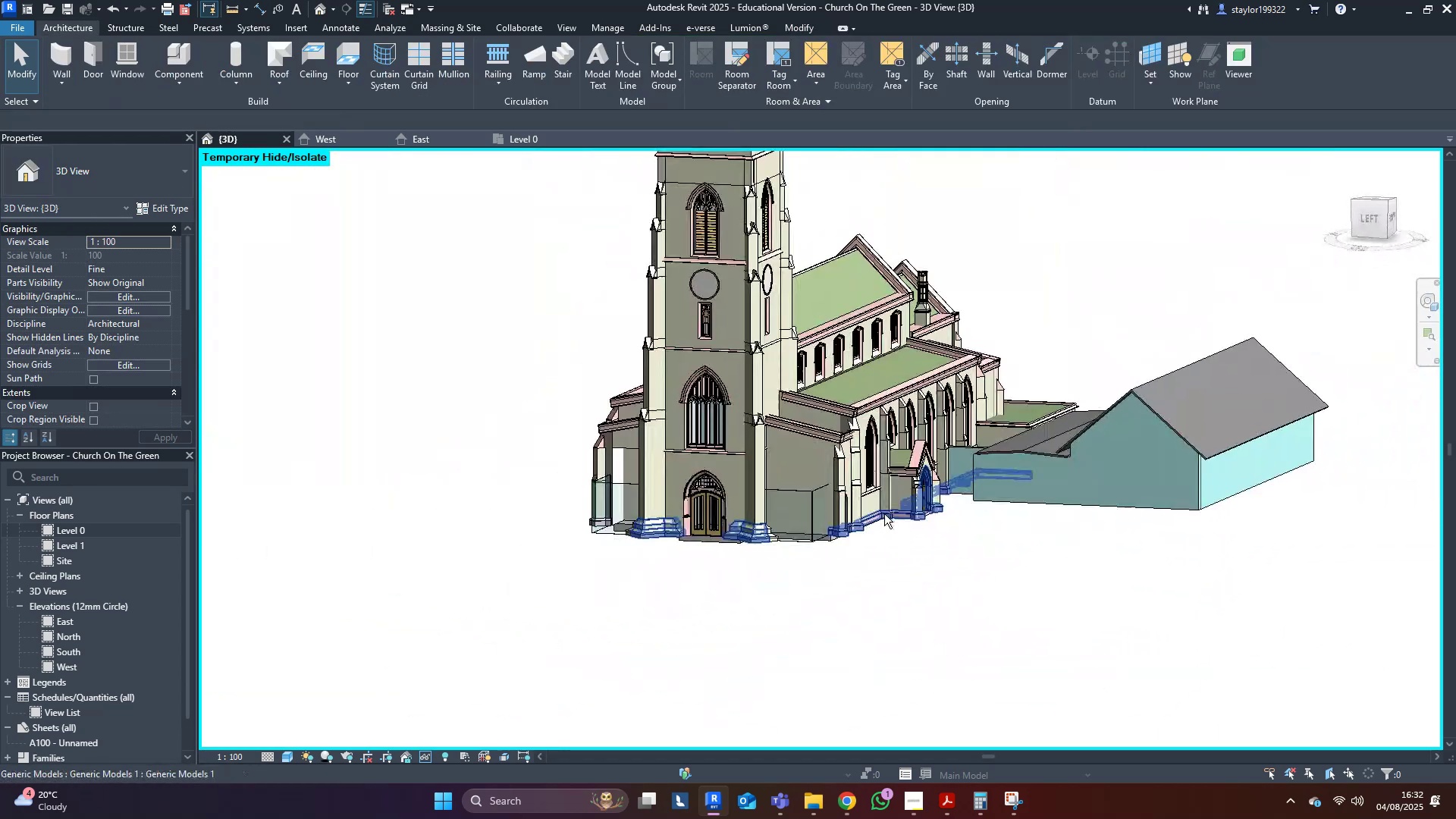 
scroll: coordinate [836, 549], scroll_direction: down, amount: 4.0
 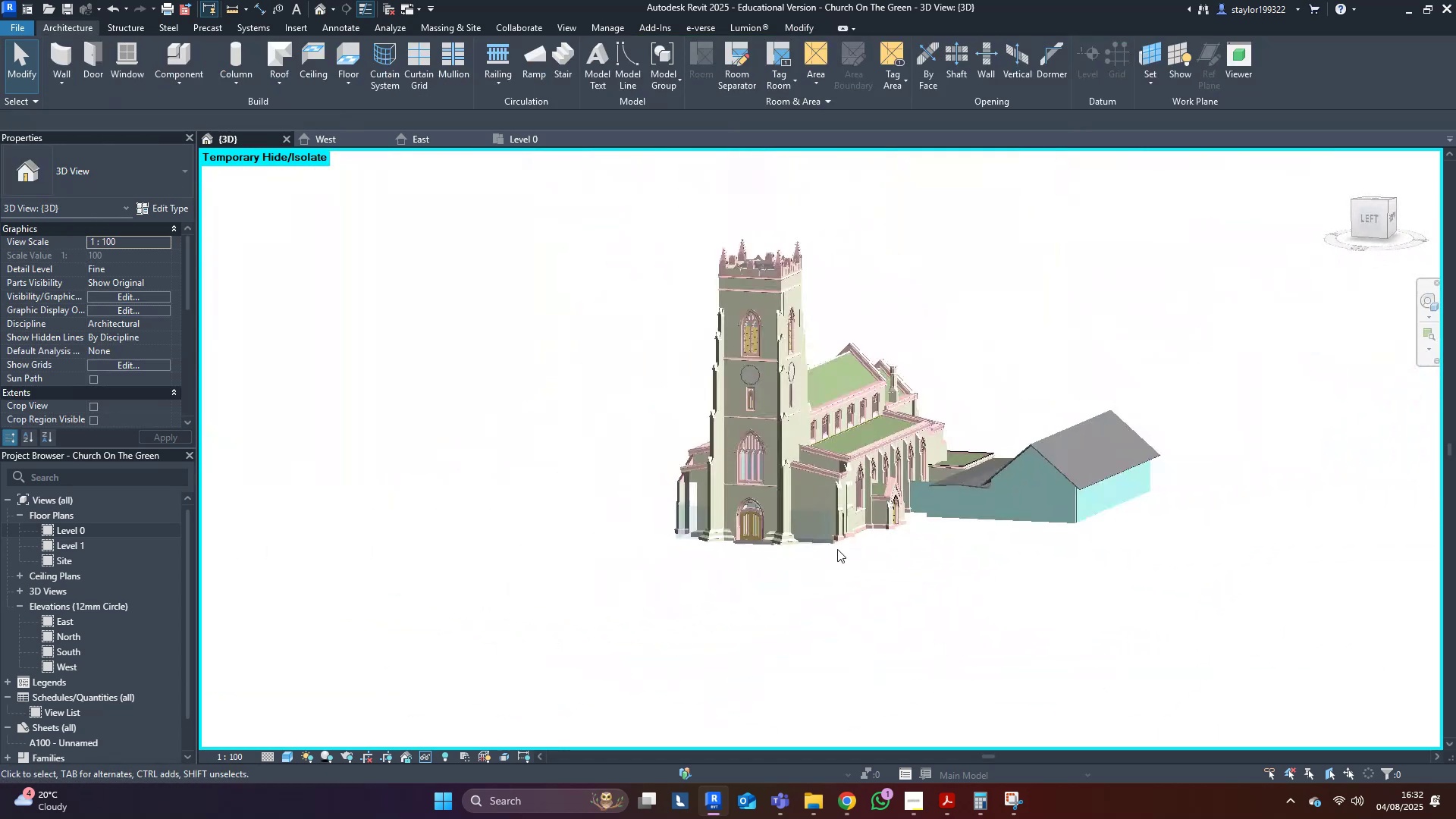 
hold_key(key=ShiftLeft, duration=0.94)
 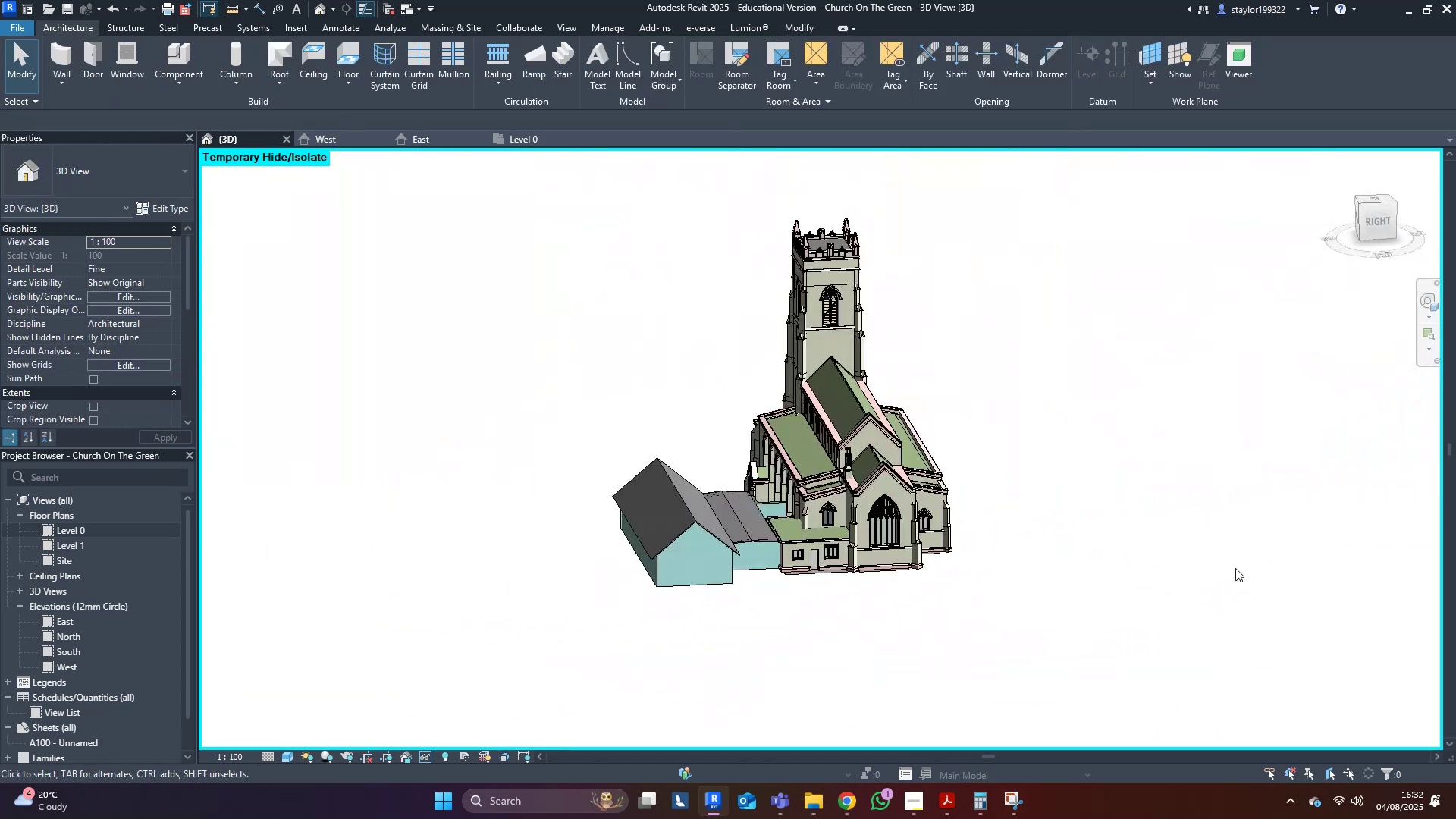 
hold_key(key=ShiftLeft, duration=0.43)
 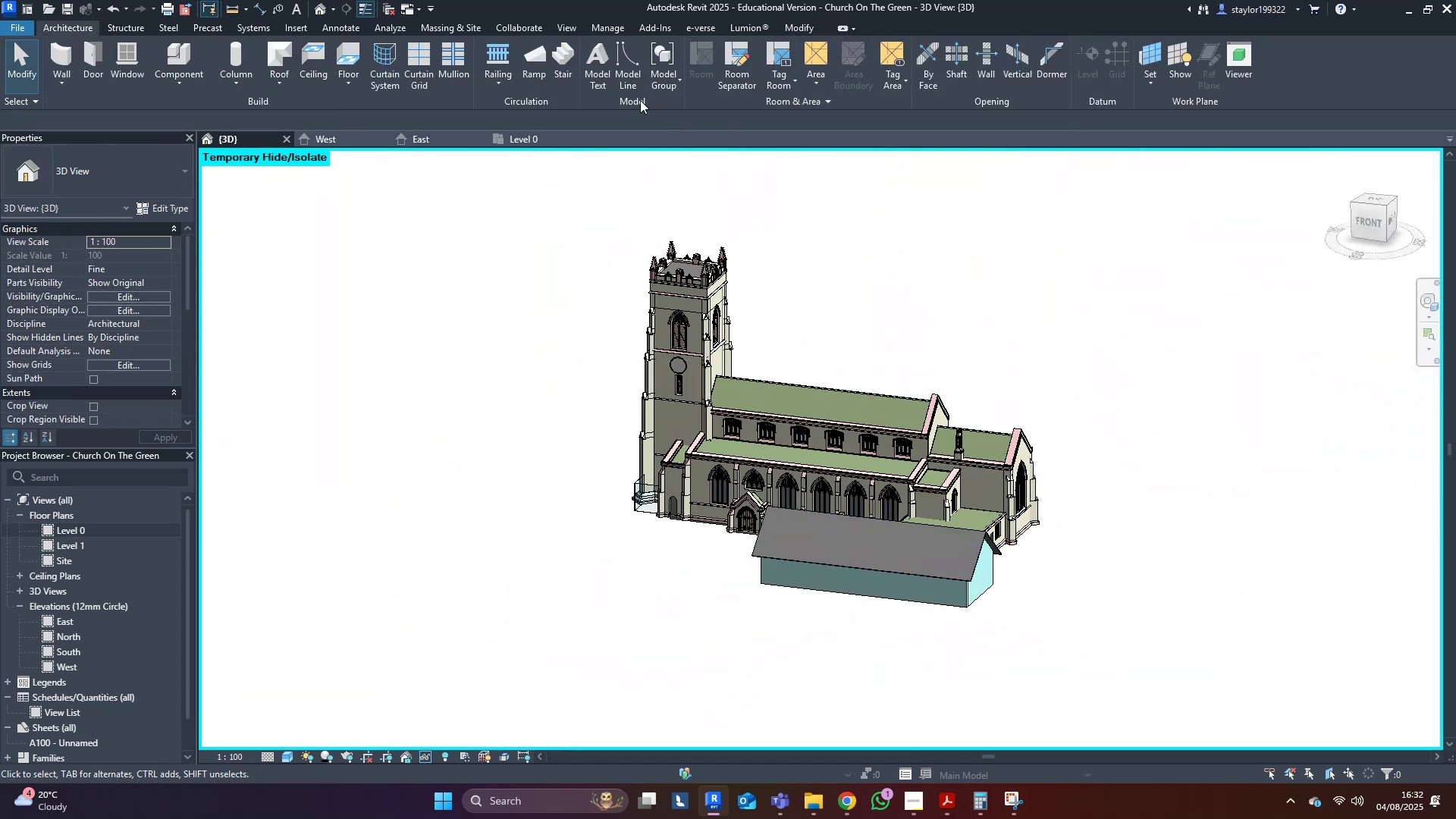 
left_click([1017, 339])
 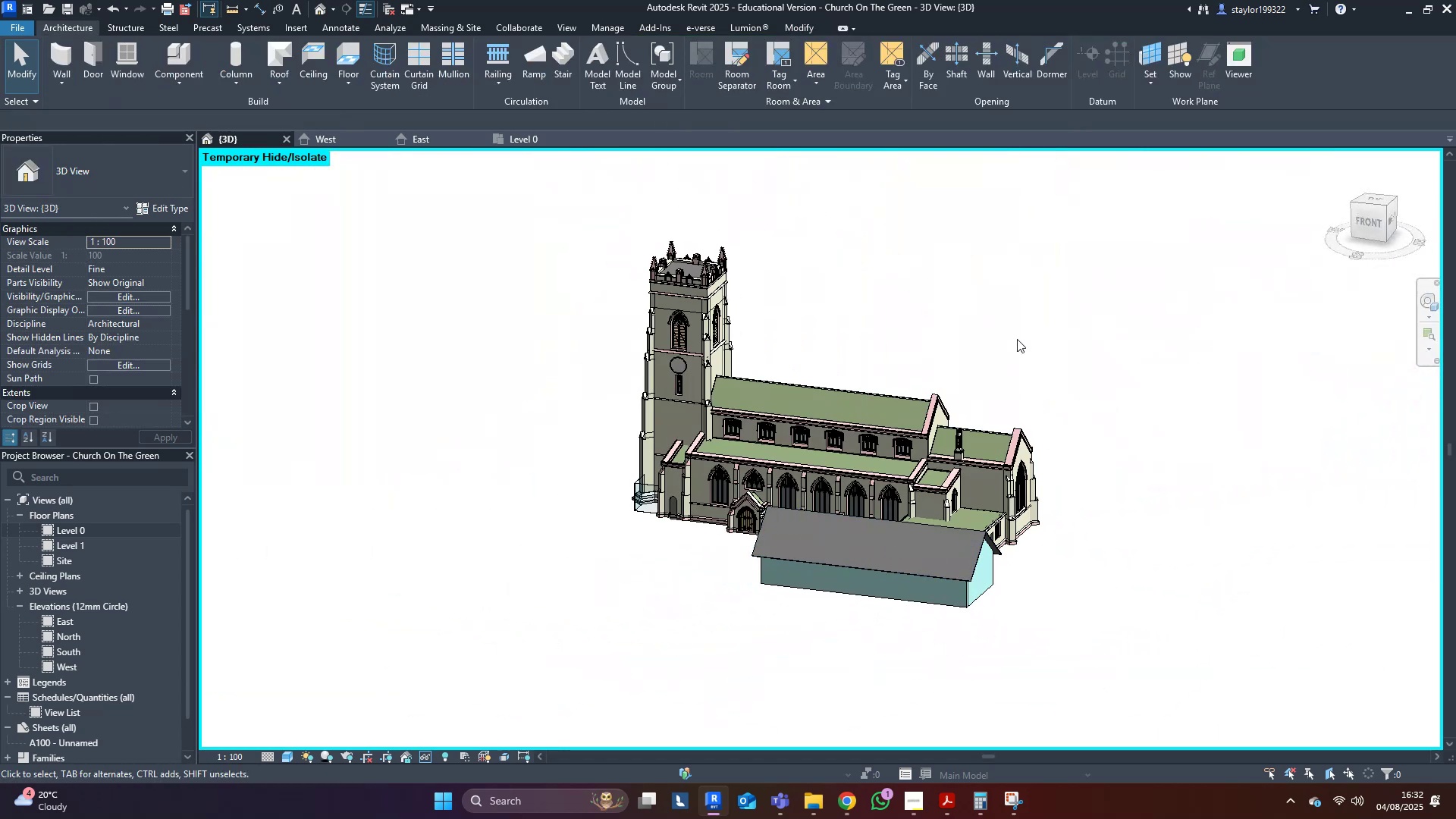 
key(Escape)
 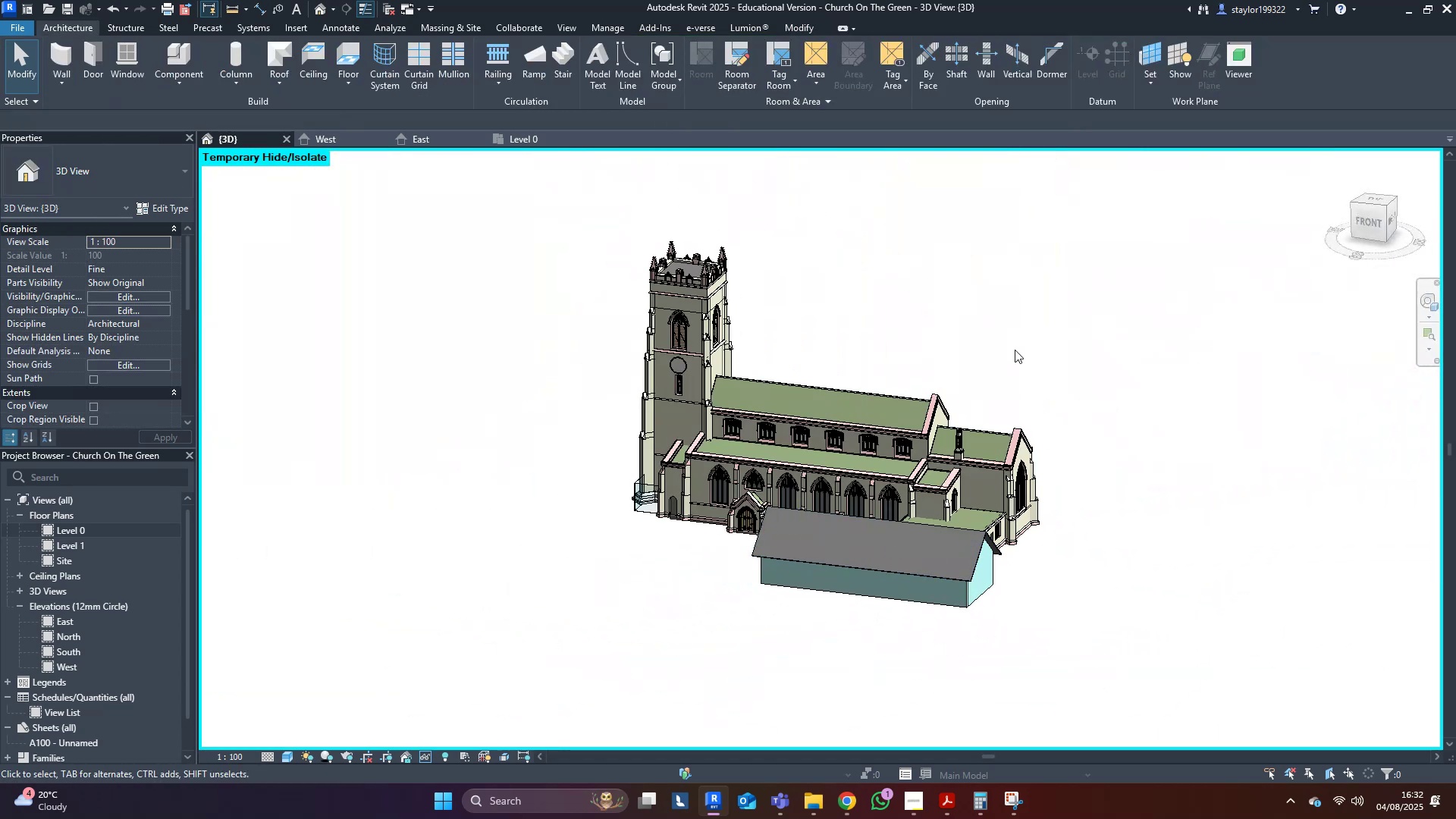 
middle_click([1014, 353])
 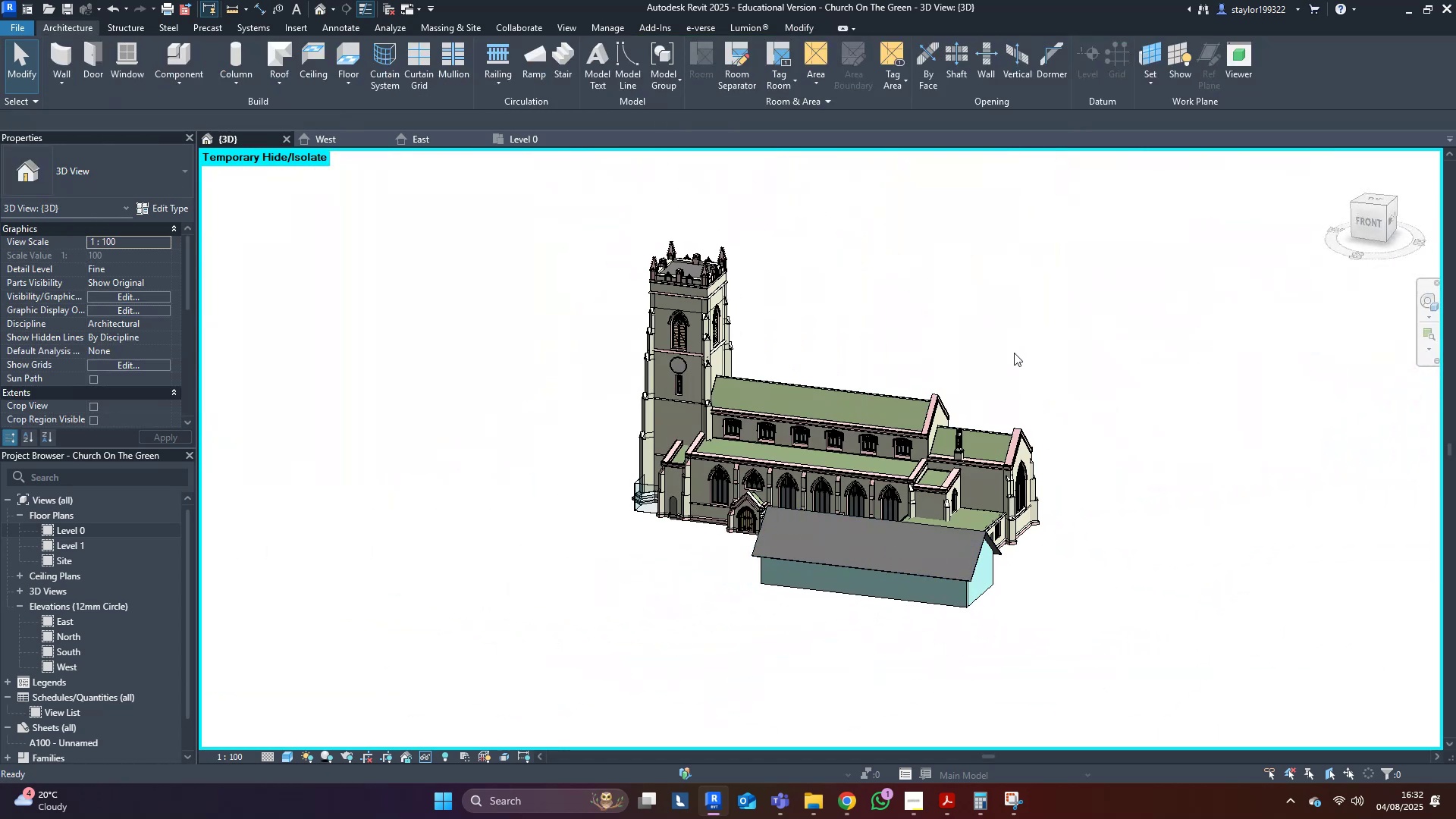 
key(Control+ControlLeft)
 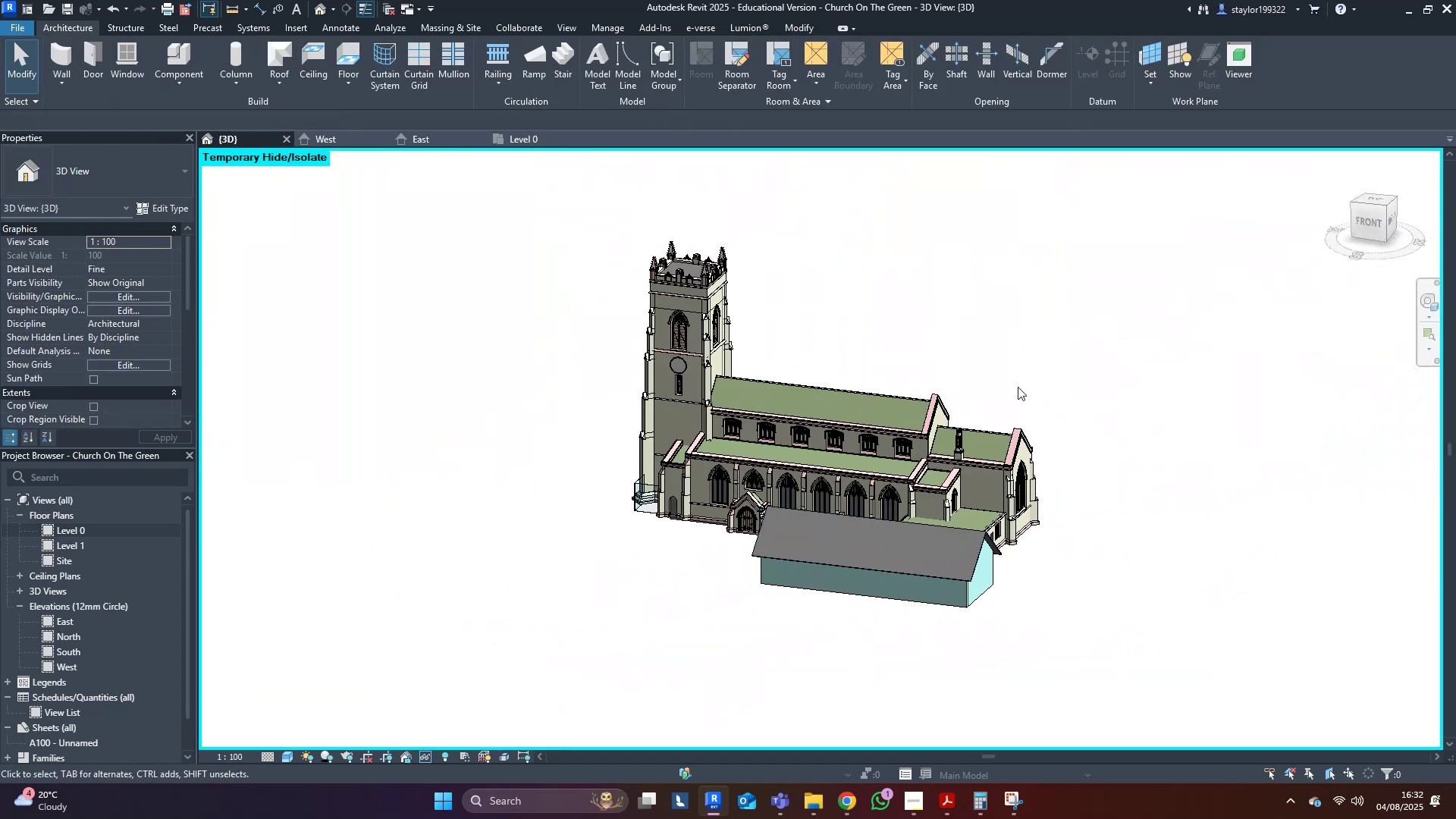 
key(Control+S)
 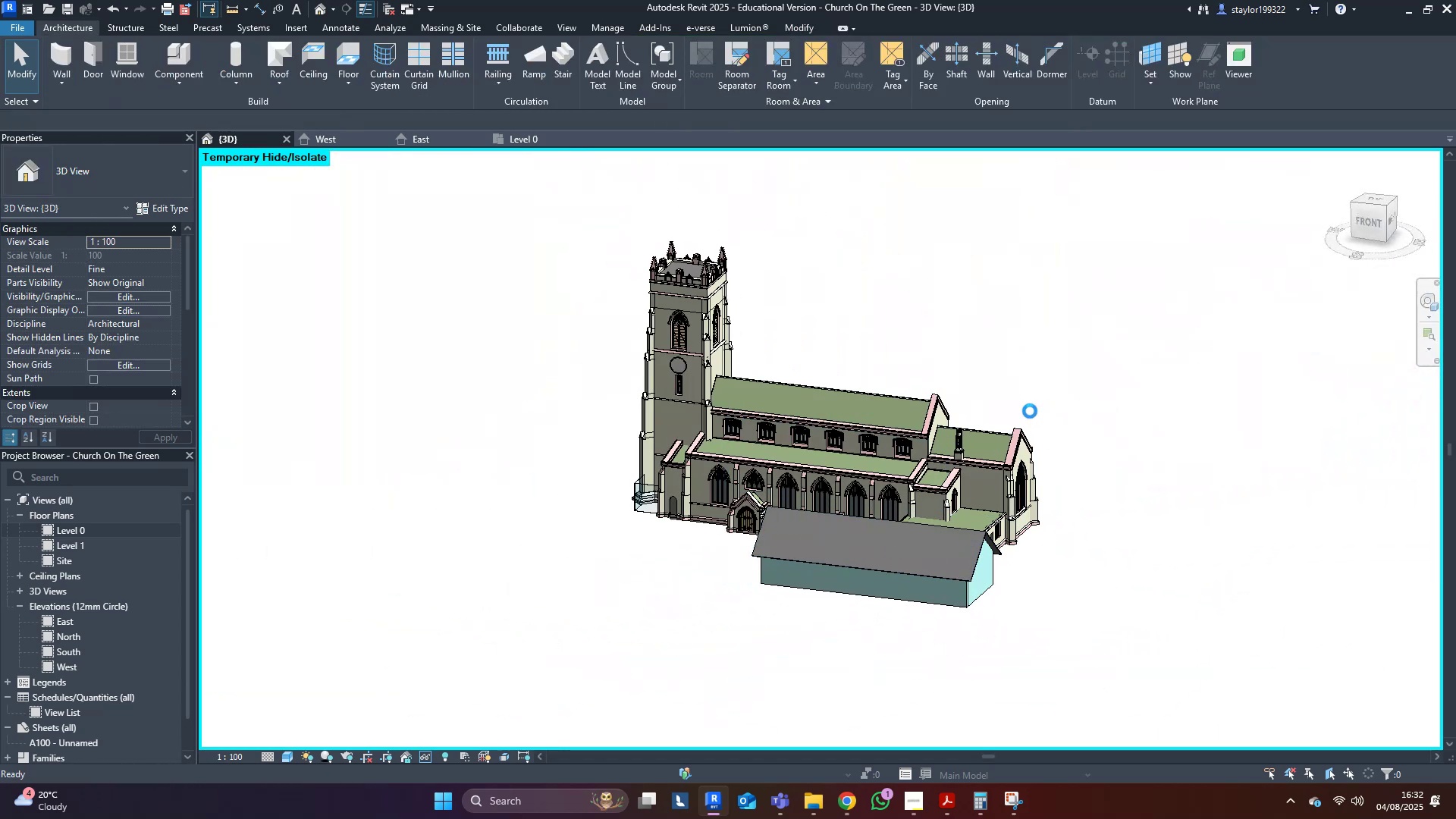 
scroll: coordinate [1159, 635], scroll_direction: up, amount: 5.0
 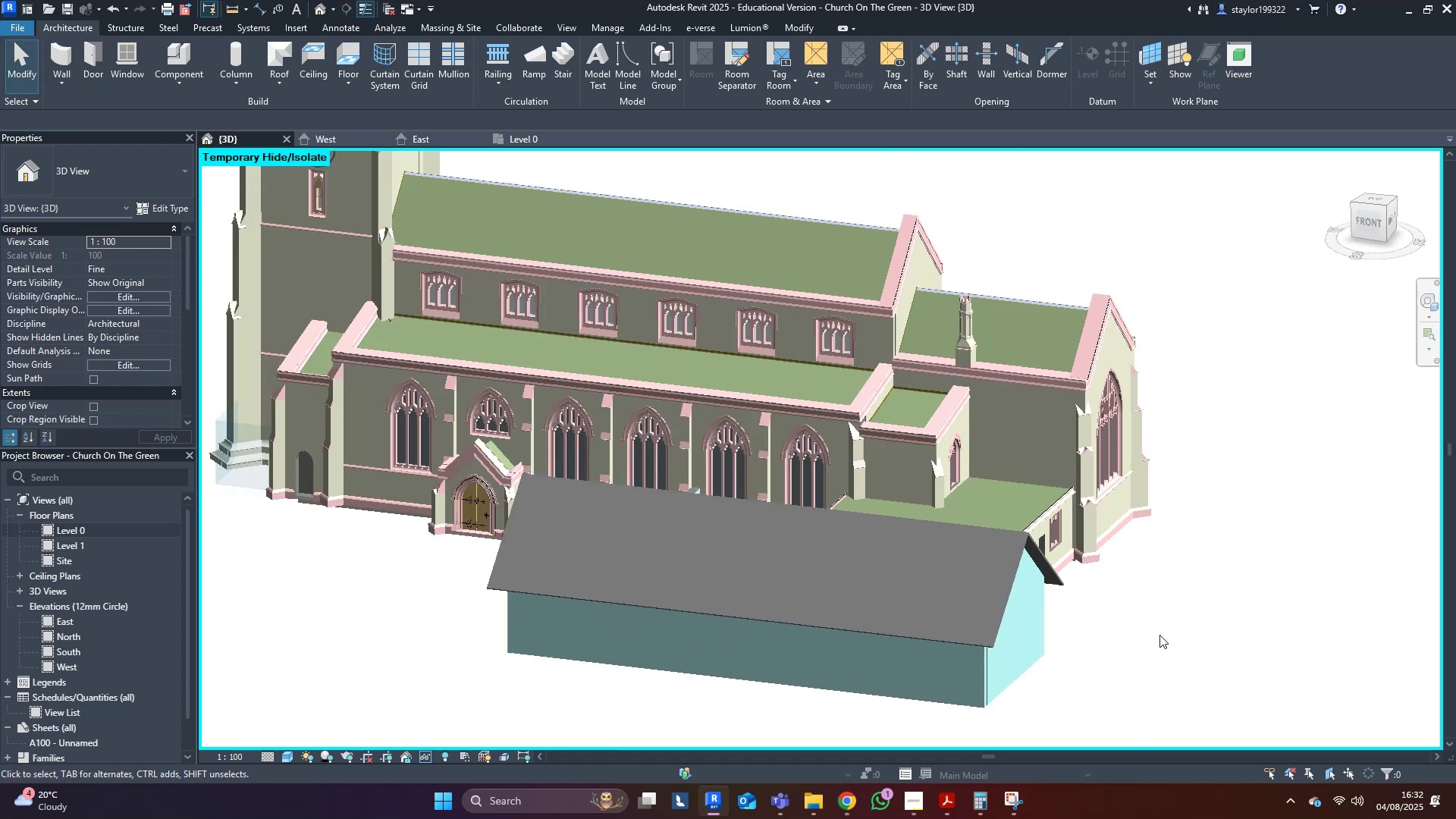 
hold_key(key=ShiftLeft, duration=0.48)
 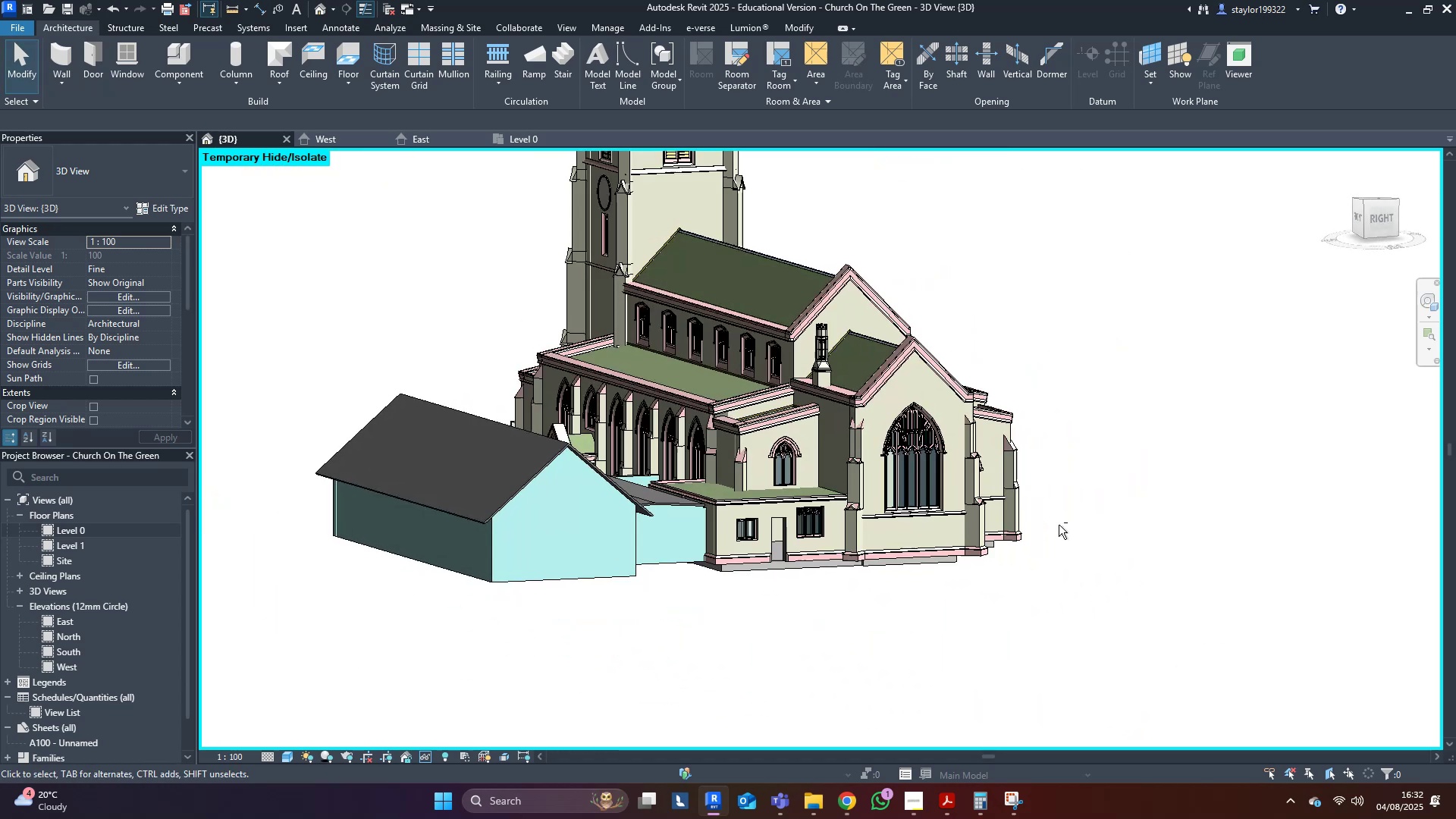 
scroll: coordinate [698, 570], scroll_direction: up, amount: 4.0
 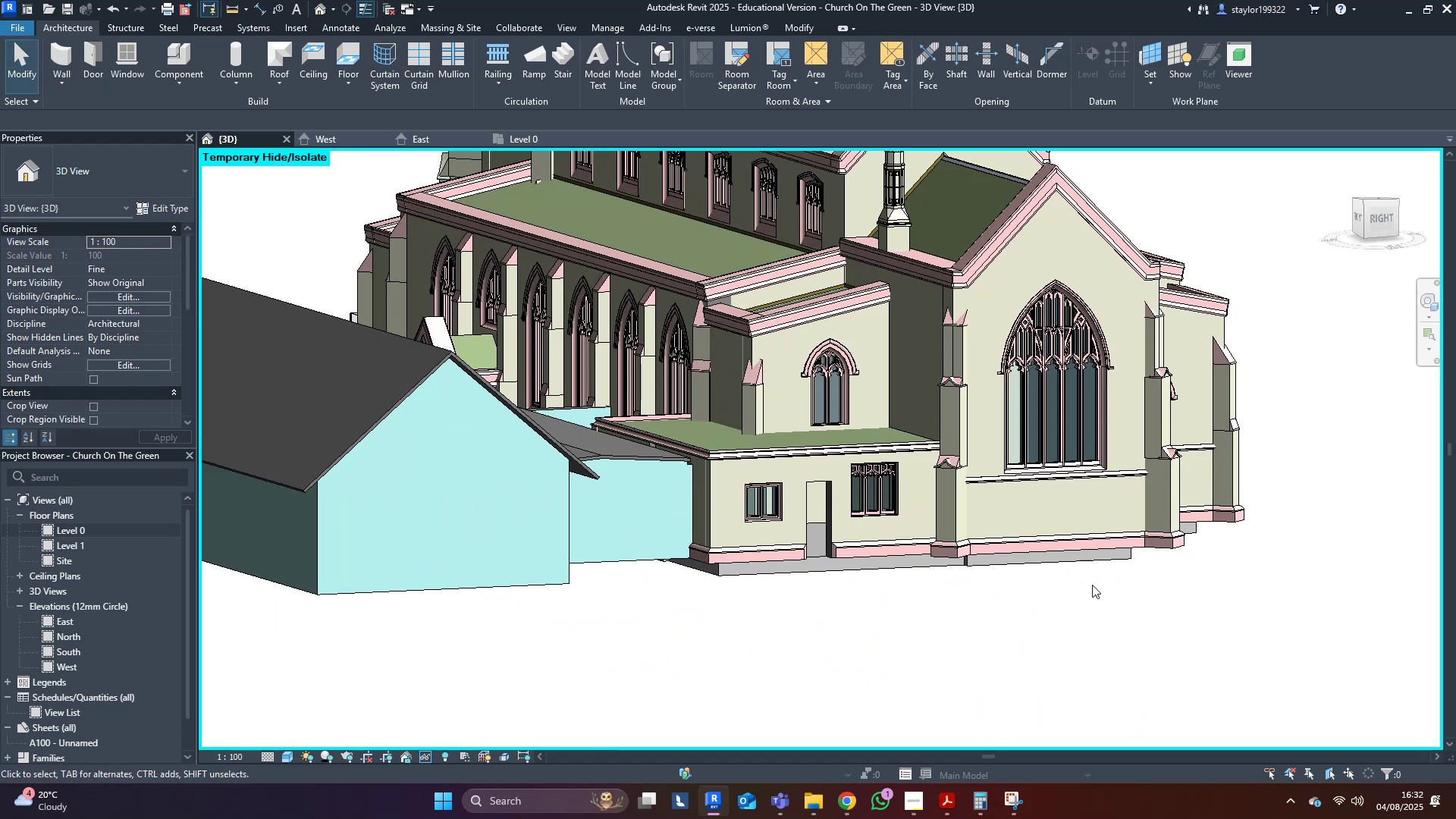 
hold_key(key=ShiftLeft, duration=0.64)
 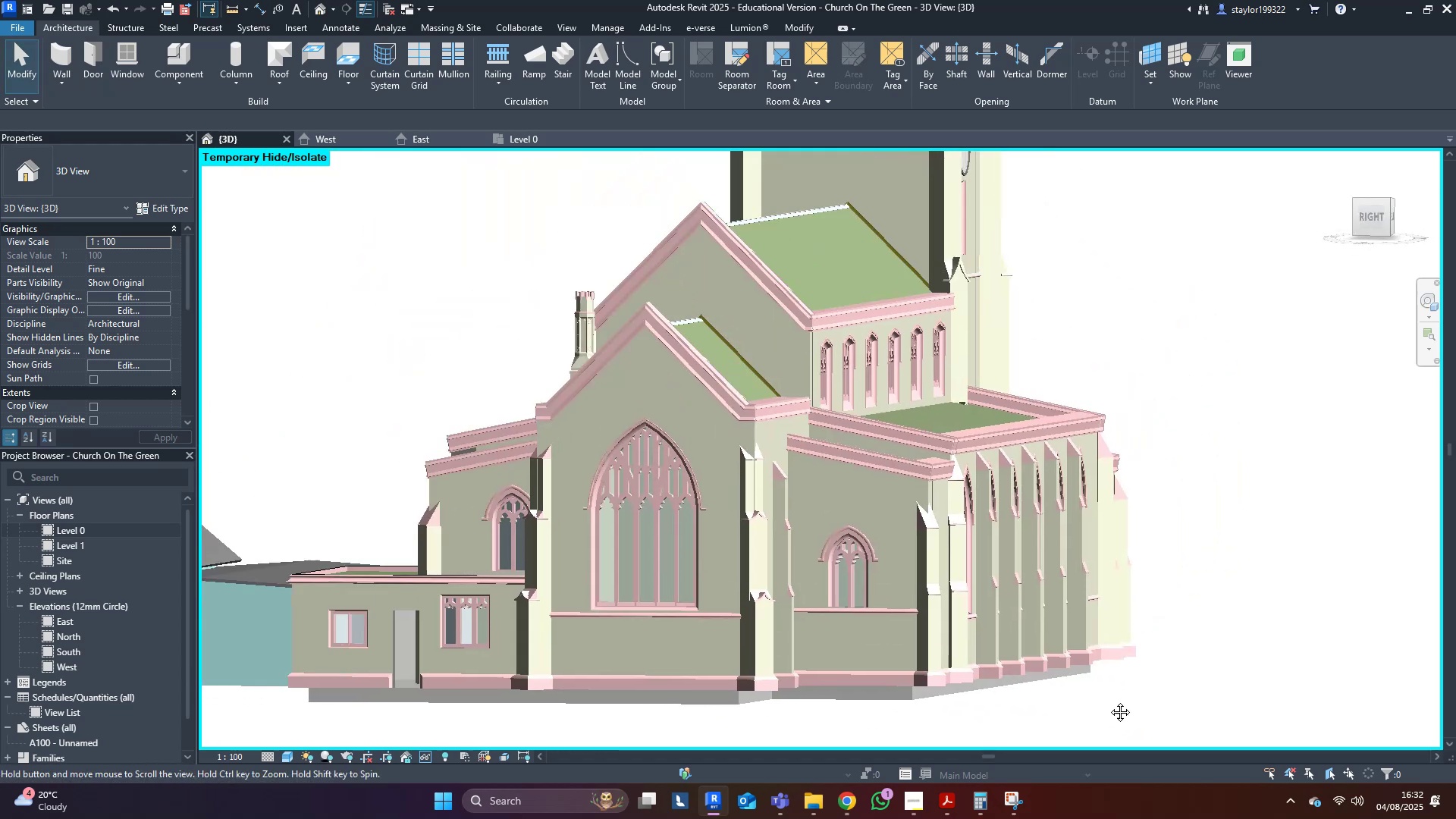 
scroll: coordinate [1127, 676], scroll_direction: down, amount: 2.0
 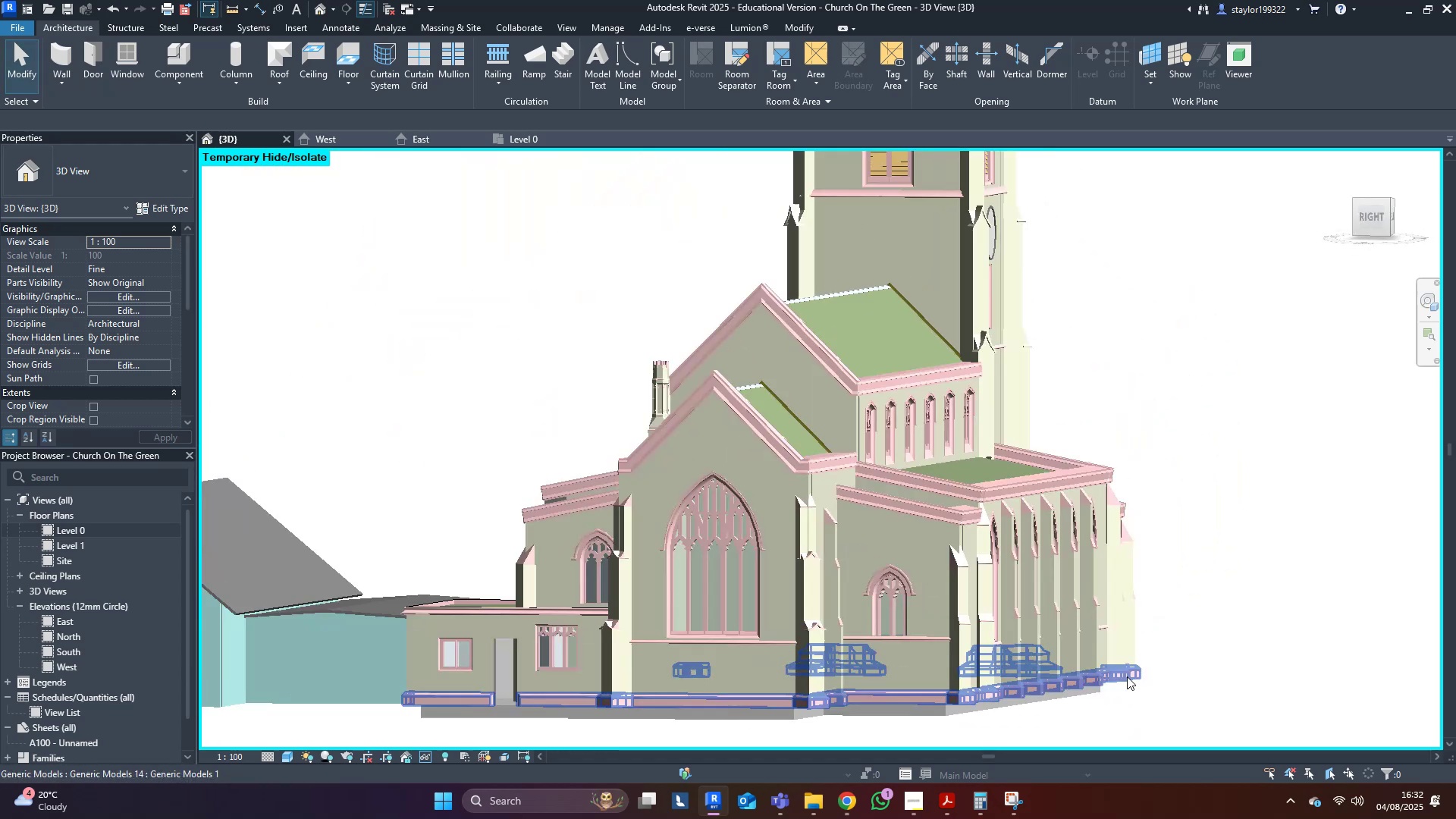 
hold_key(key=ShiftLeft, duration=1.54)
 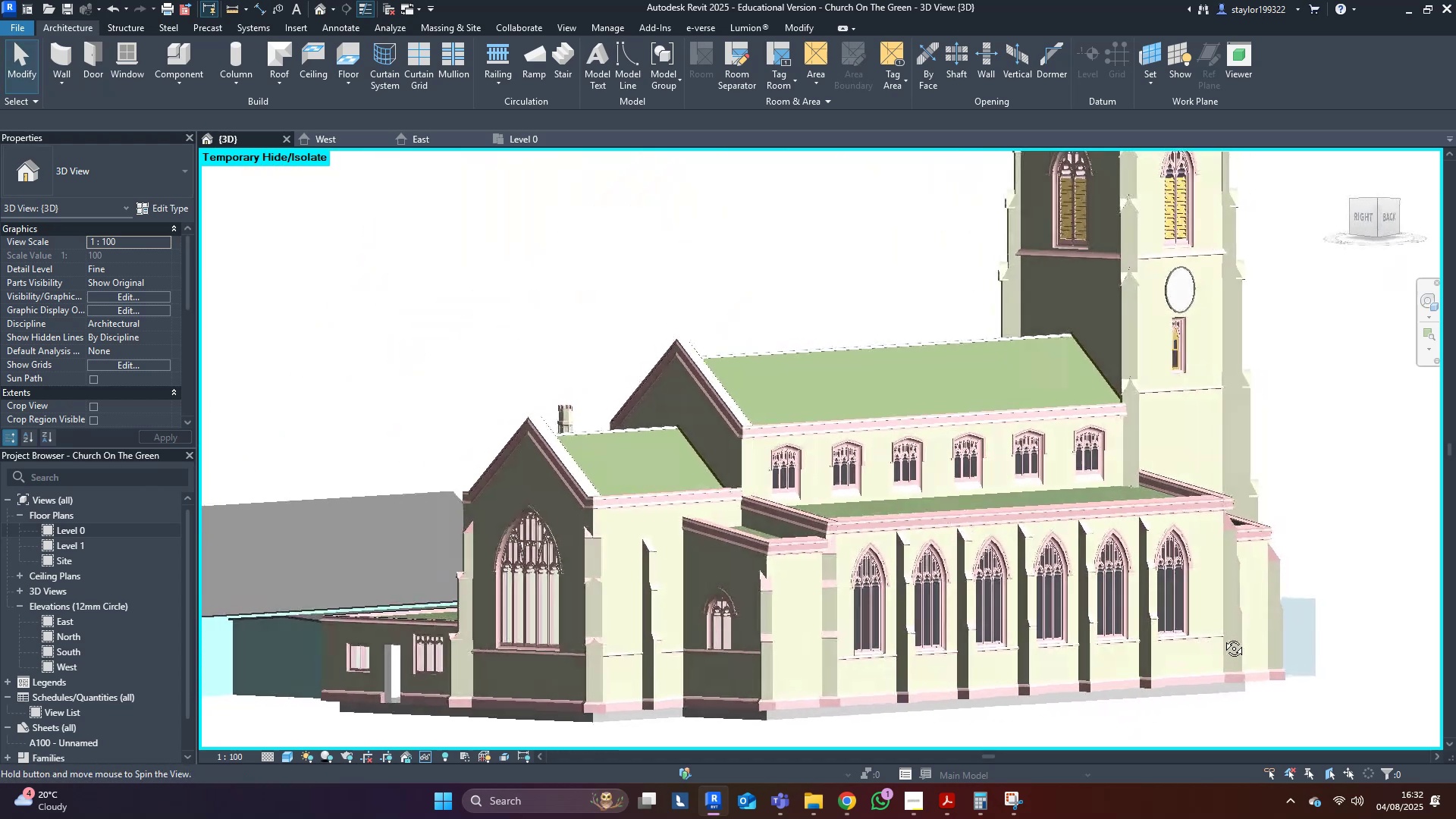 
key(Shift+ShiftLeft)
 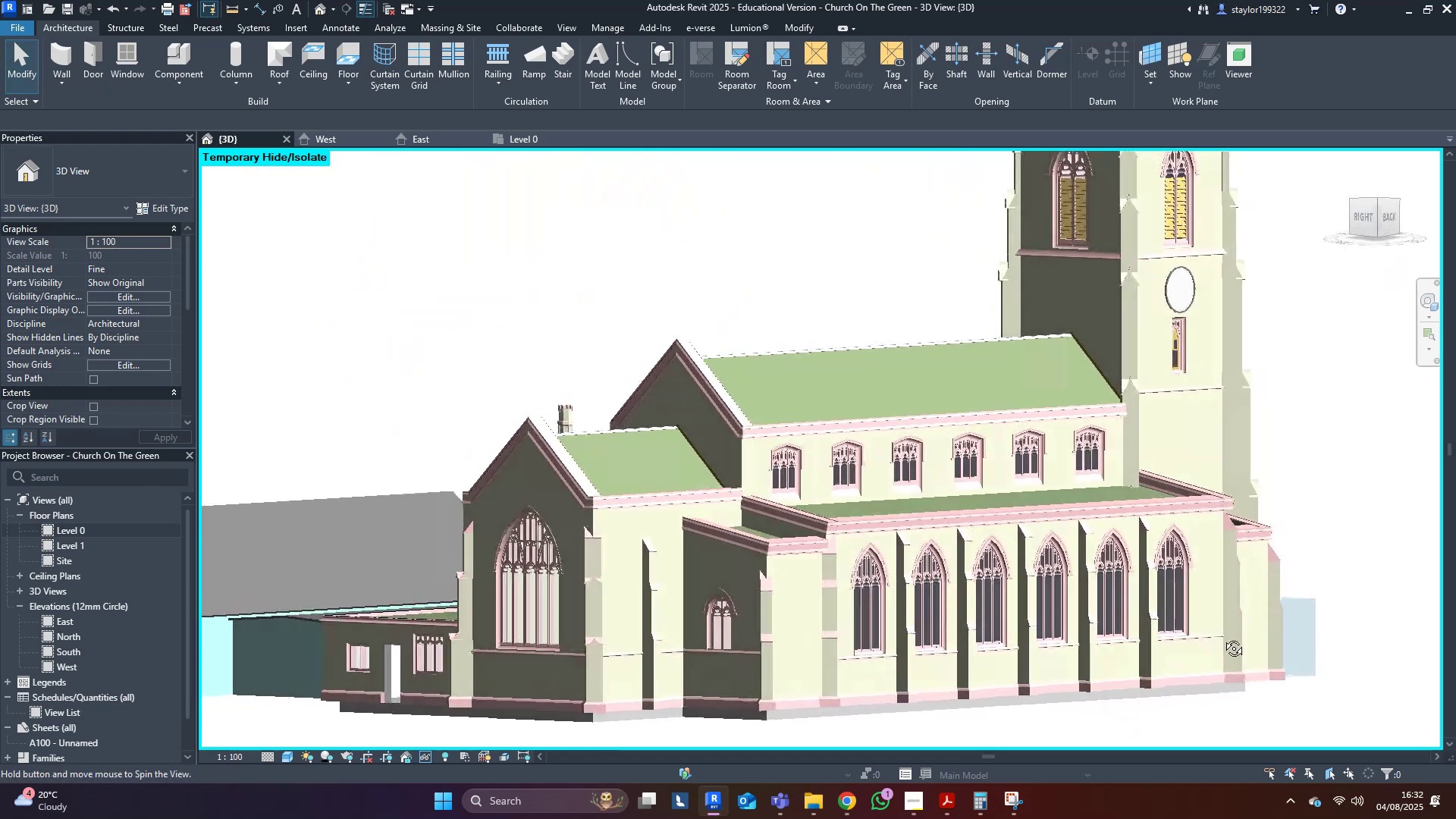 
key(Shift+ShiftLeft)
 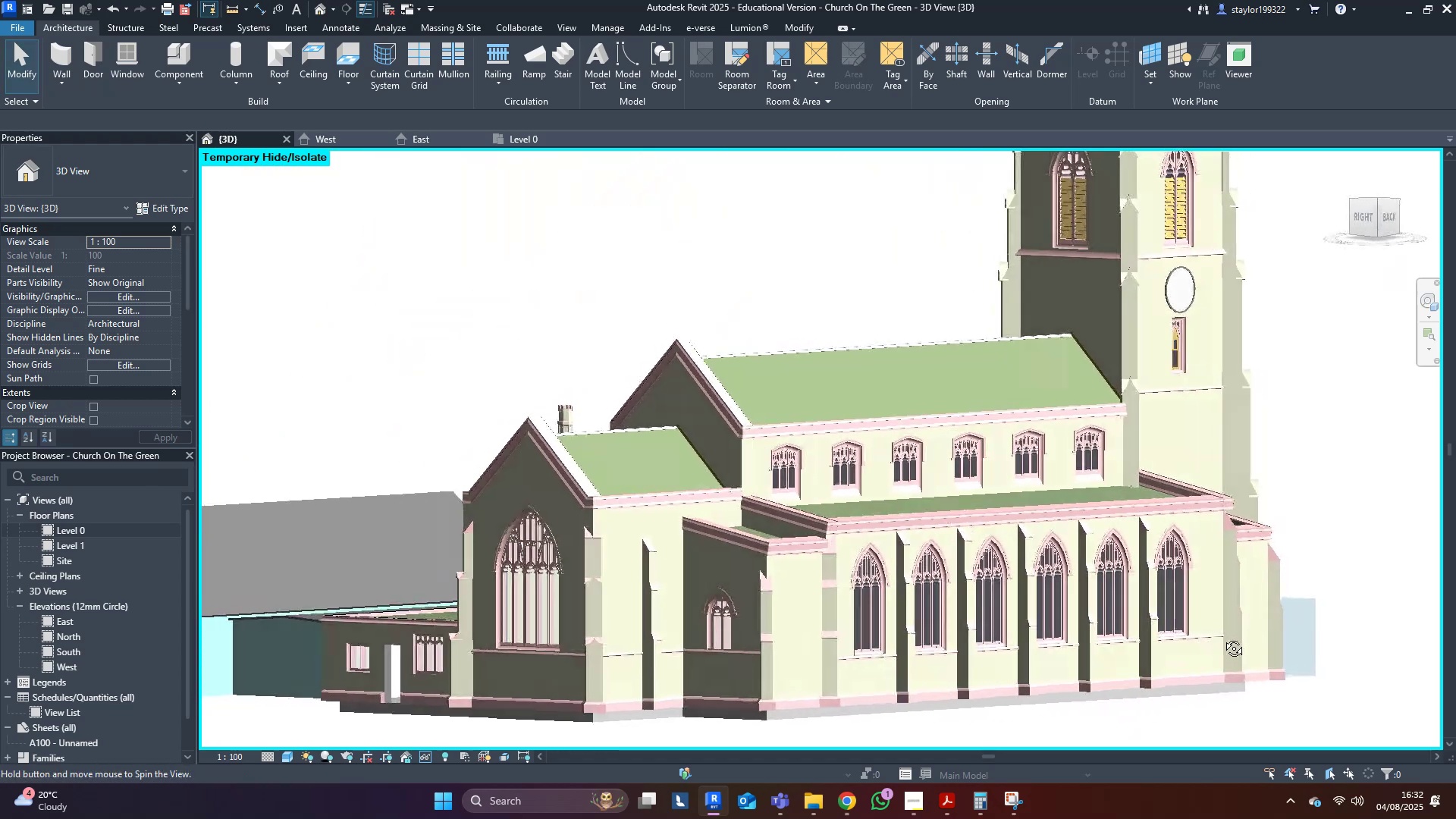 
key(Shift+ShiftLeft)
 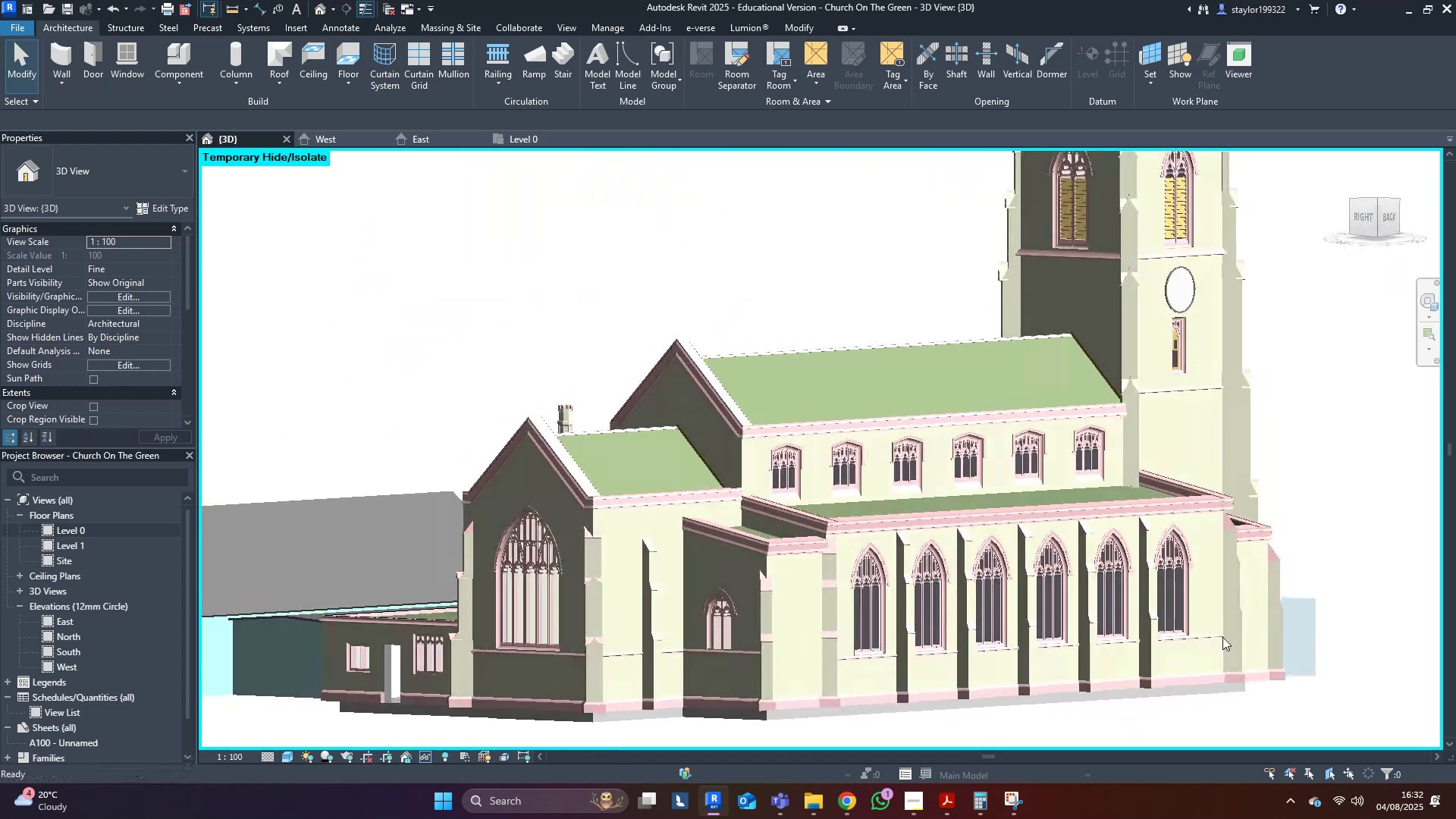 
key(Shift+ShiftLeft)
 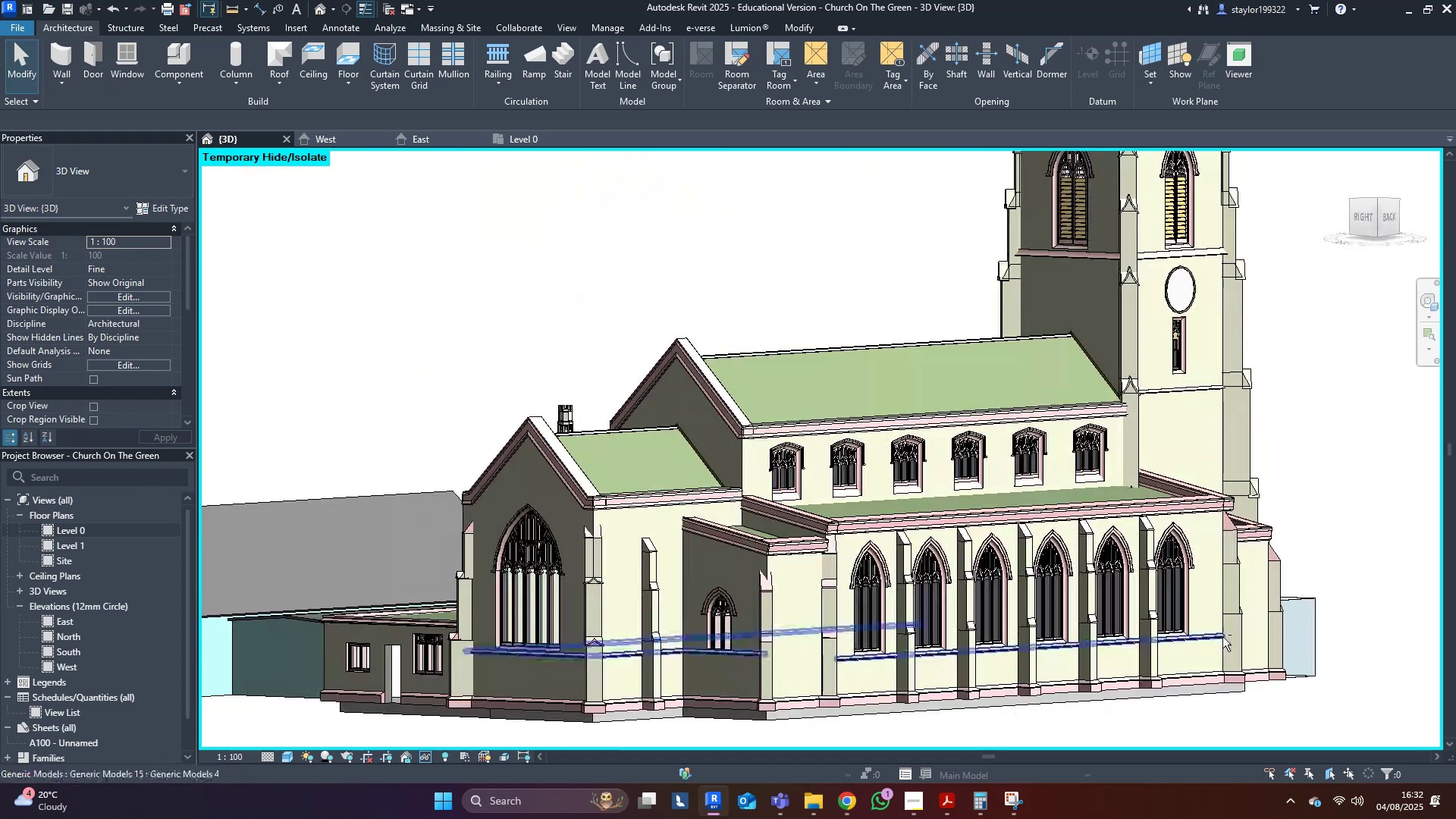 
key(Shift+ShiftLeft)
 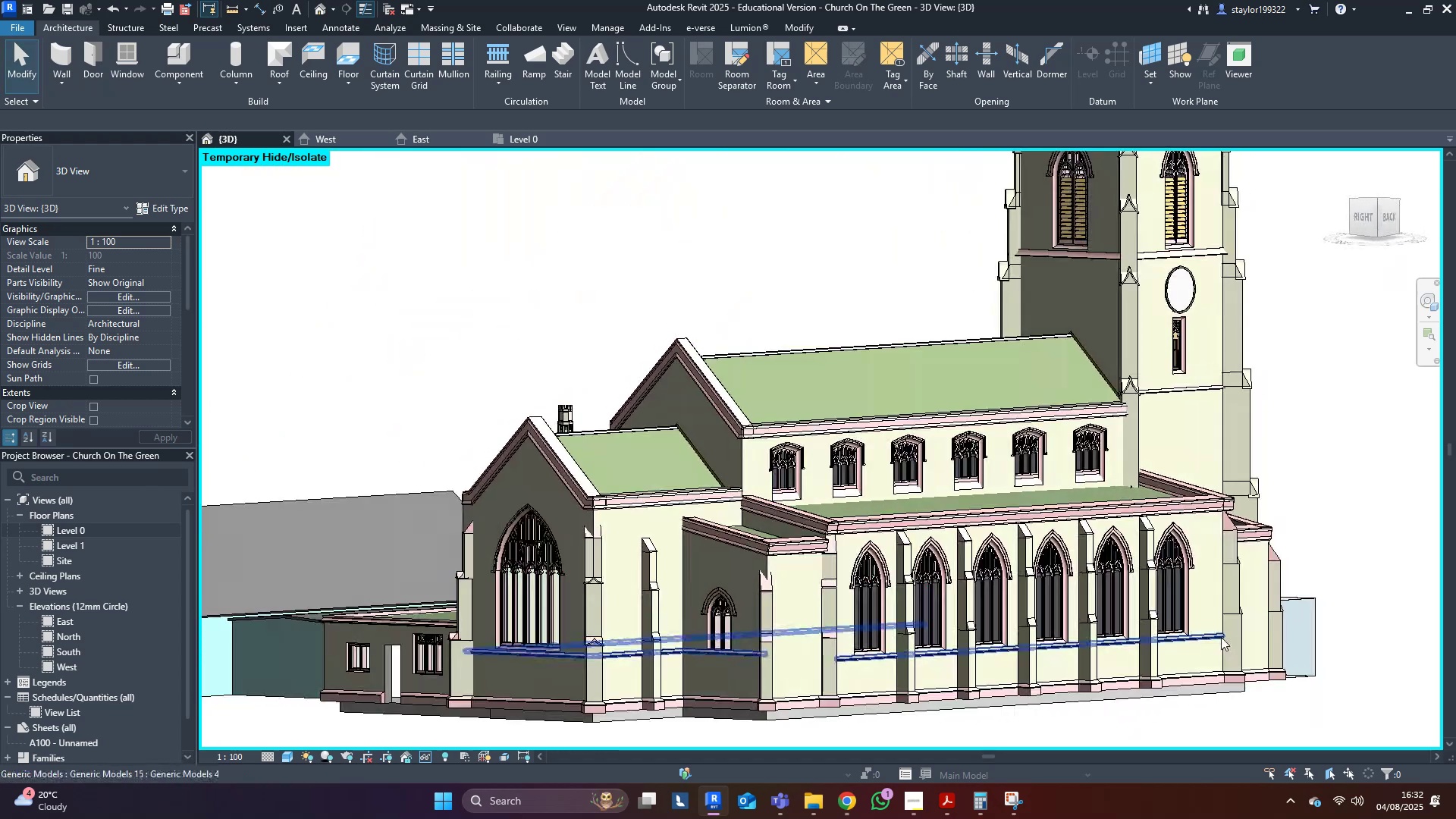 
scroll: coordinate [1220, 633], scroll_direction: down, amount: 4.0
 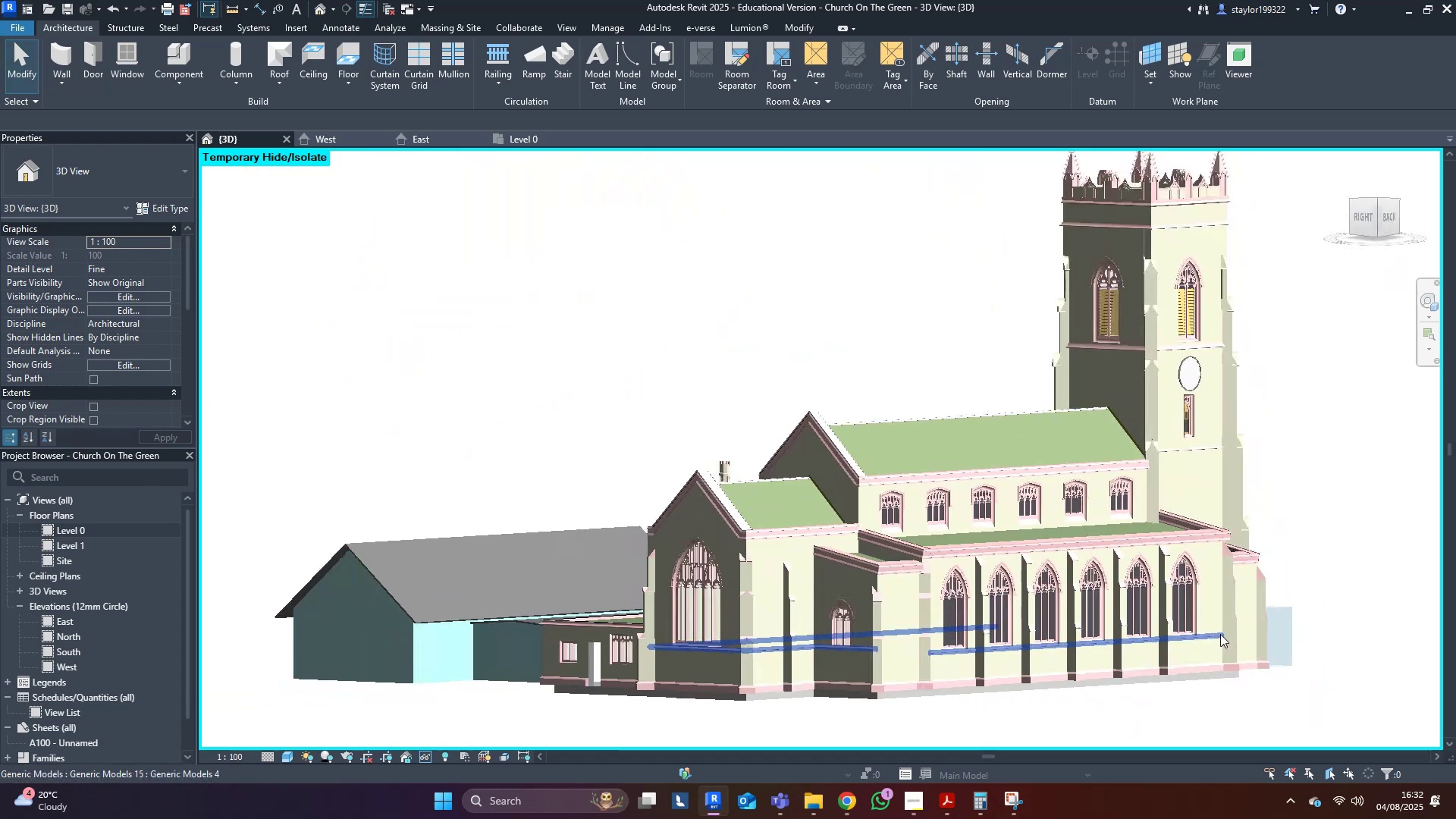 
hold_key(key=ShiftLeft, duration=0.61)
 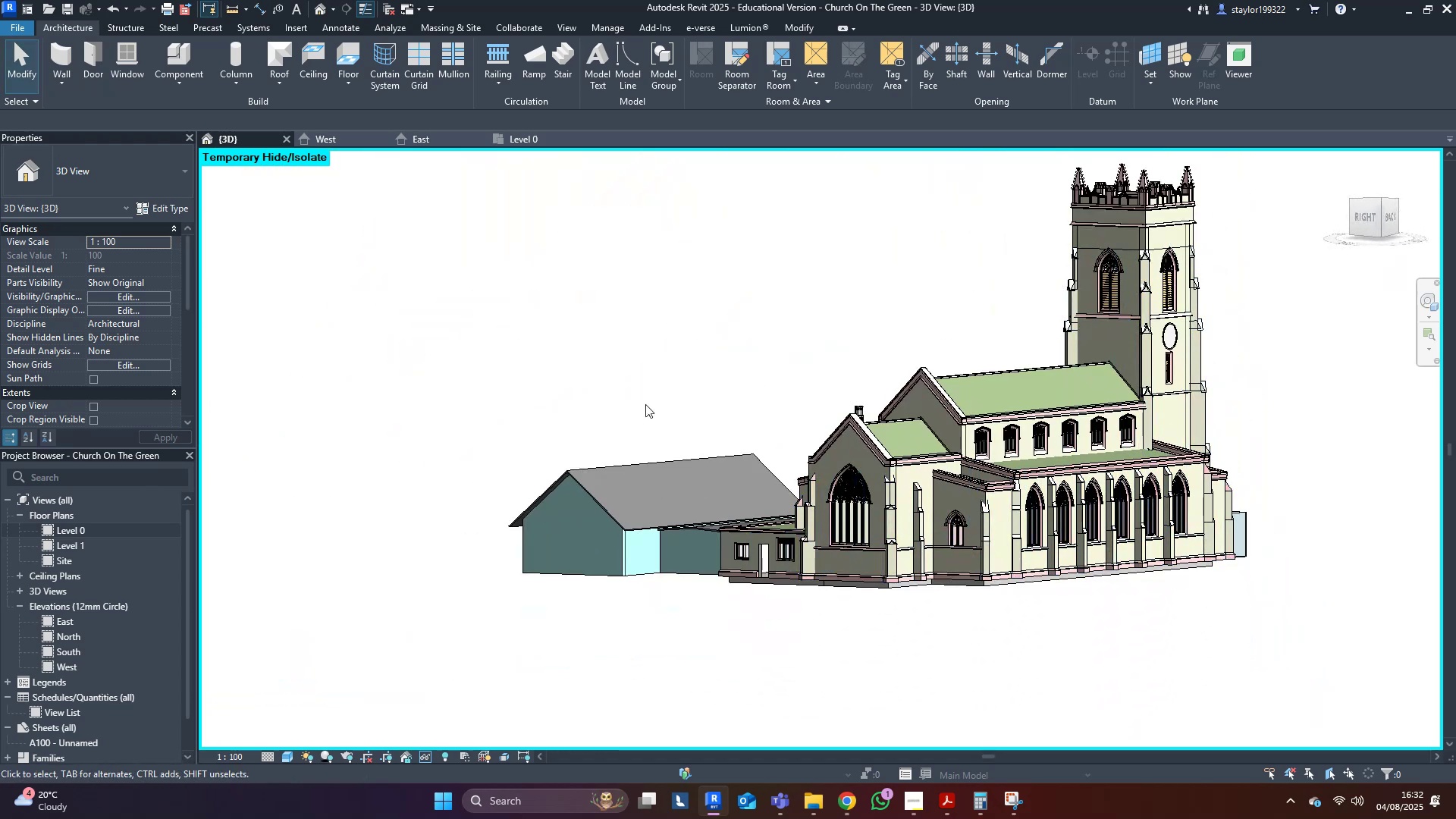 
scroll: coordinate [695, 629], scroll_direction: up, amount: 8.0
 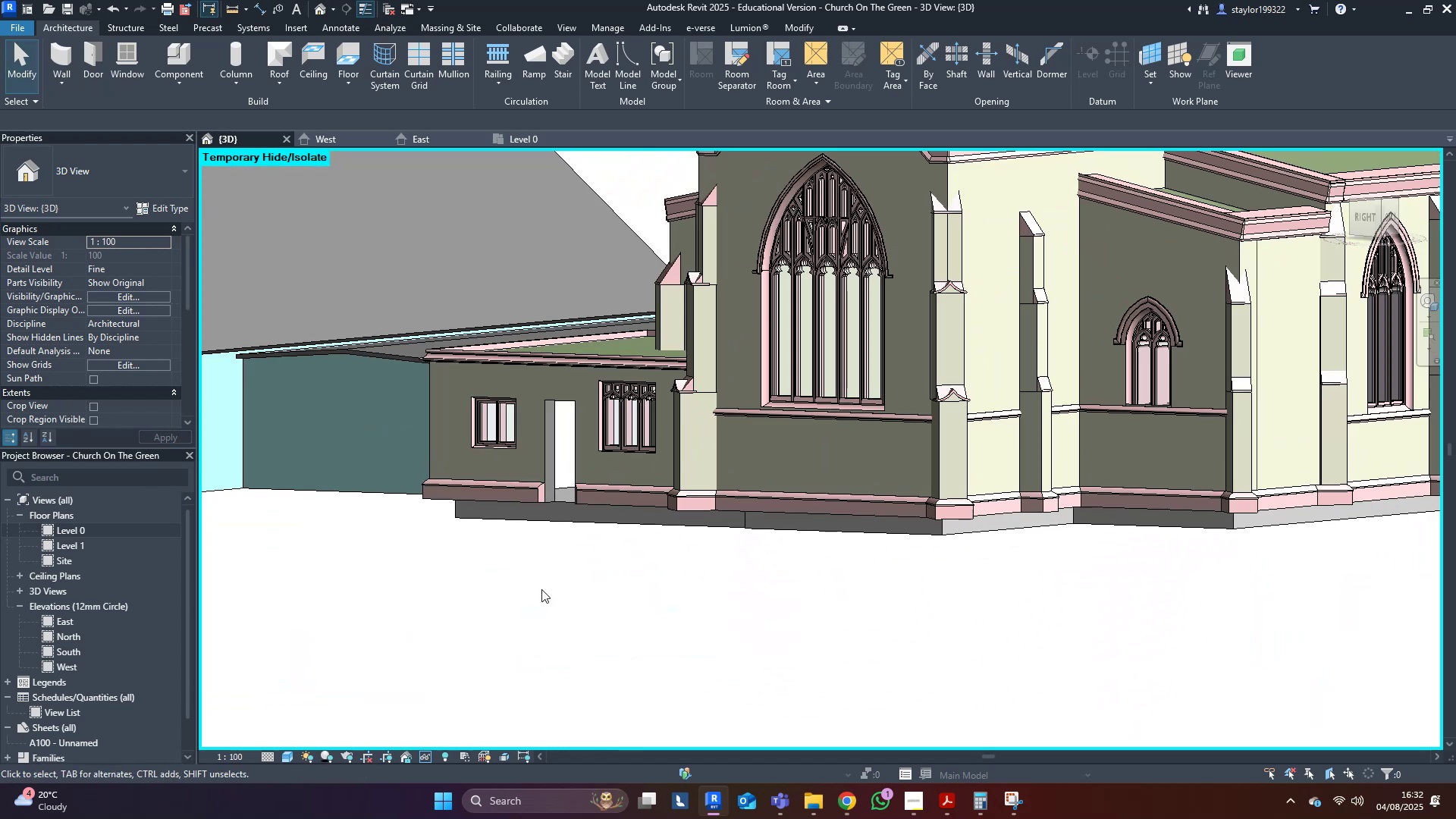 
hold_key(key=ShiftLeft, duration=0.31)
 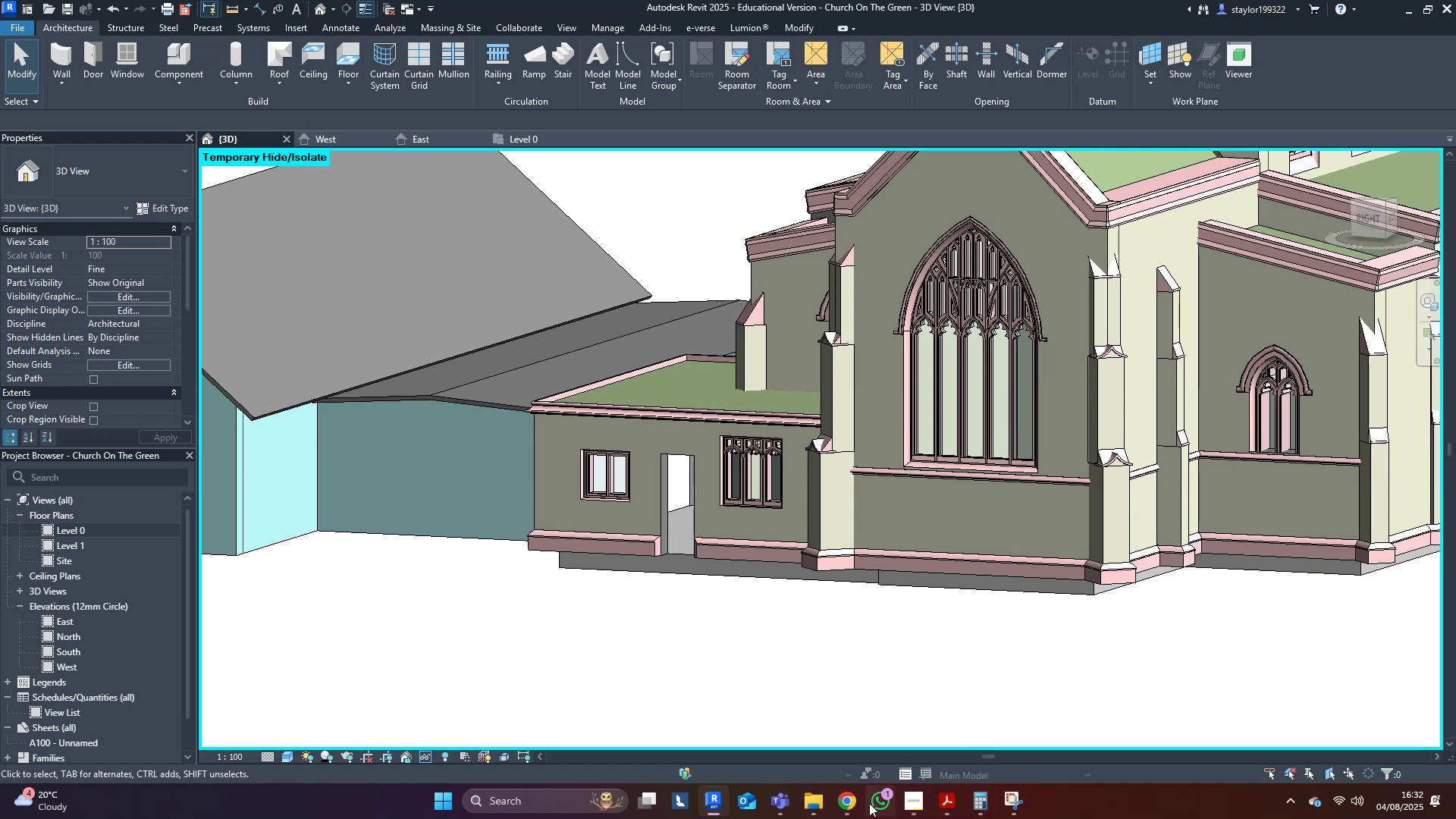 
left_click([852, 806])
 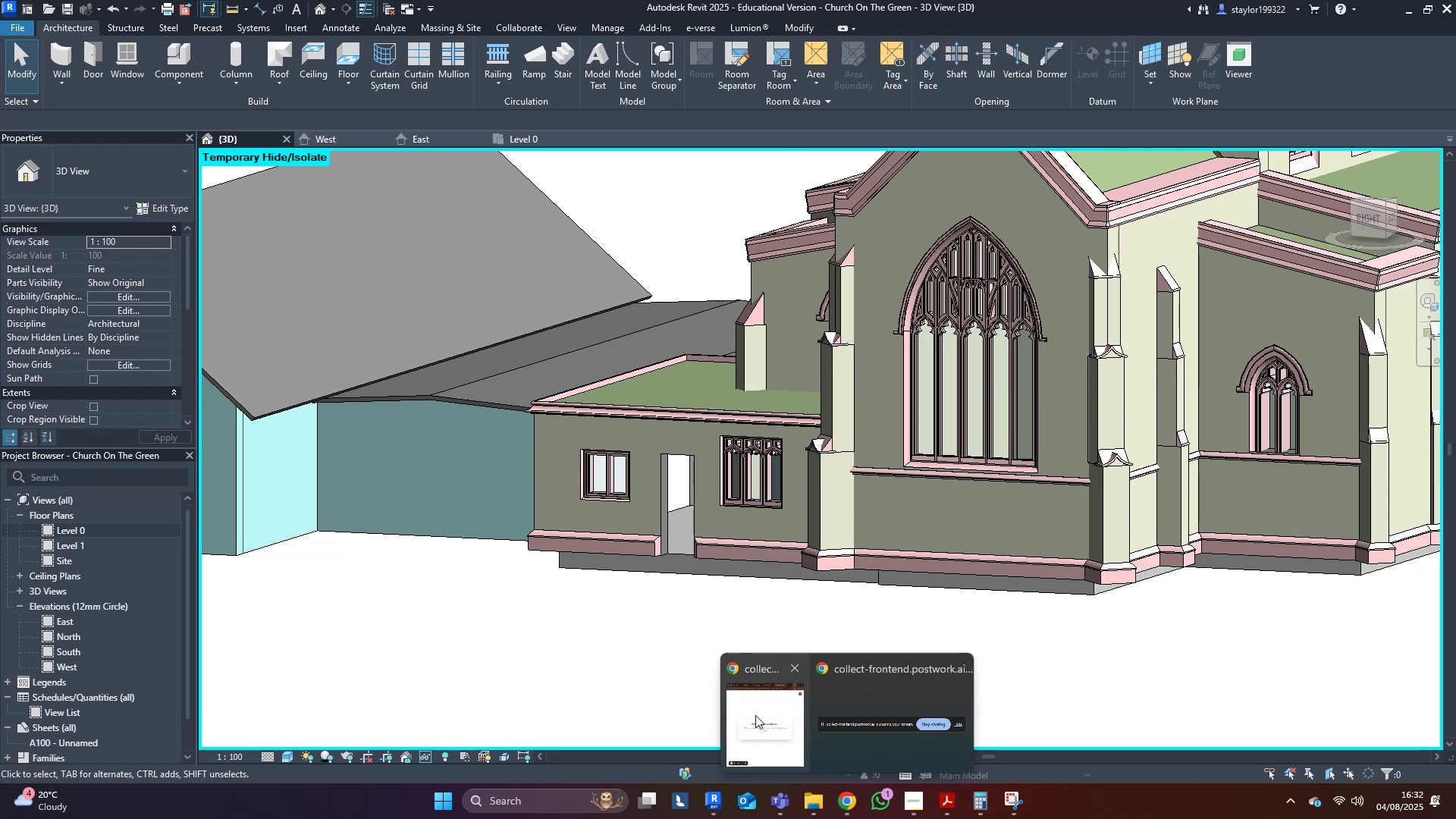 
left_click([756, 697])
 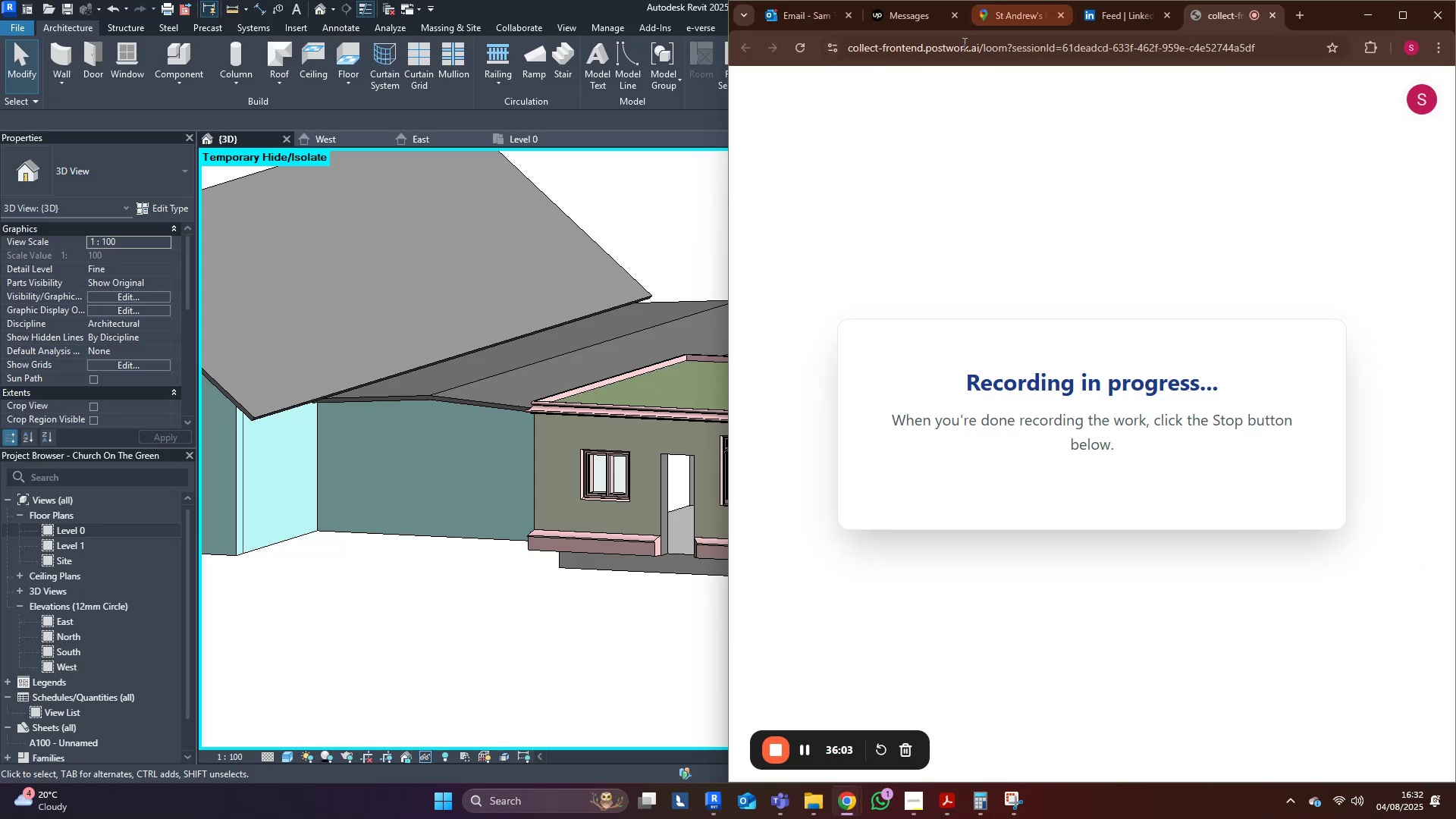 
left_click([1006, 20])
 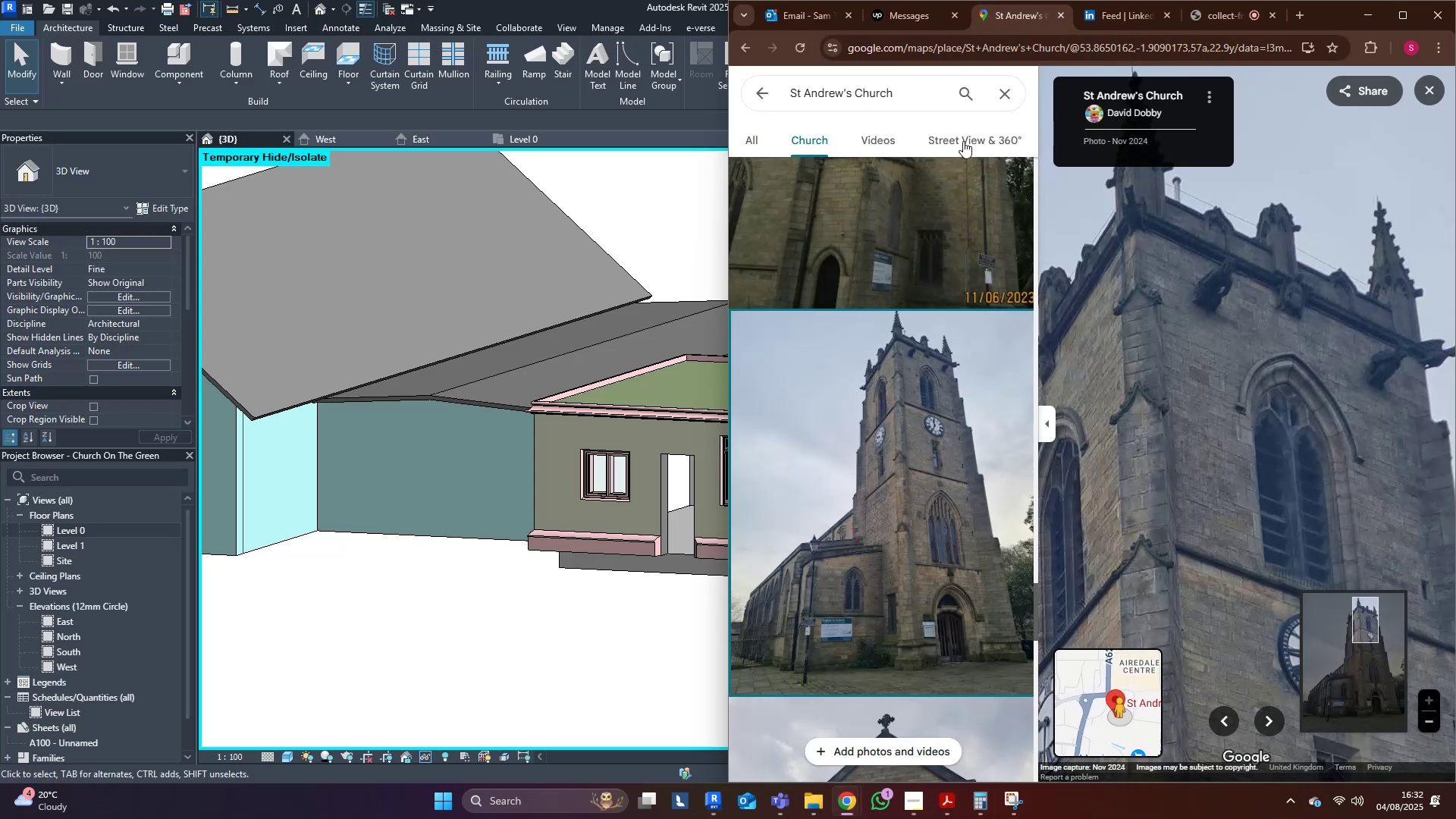 
left_click_drag(start_coordinate=[1281, 548], to_coordinate=[1317, 331])
 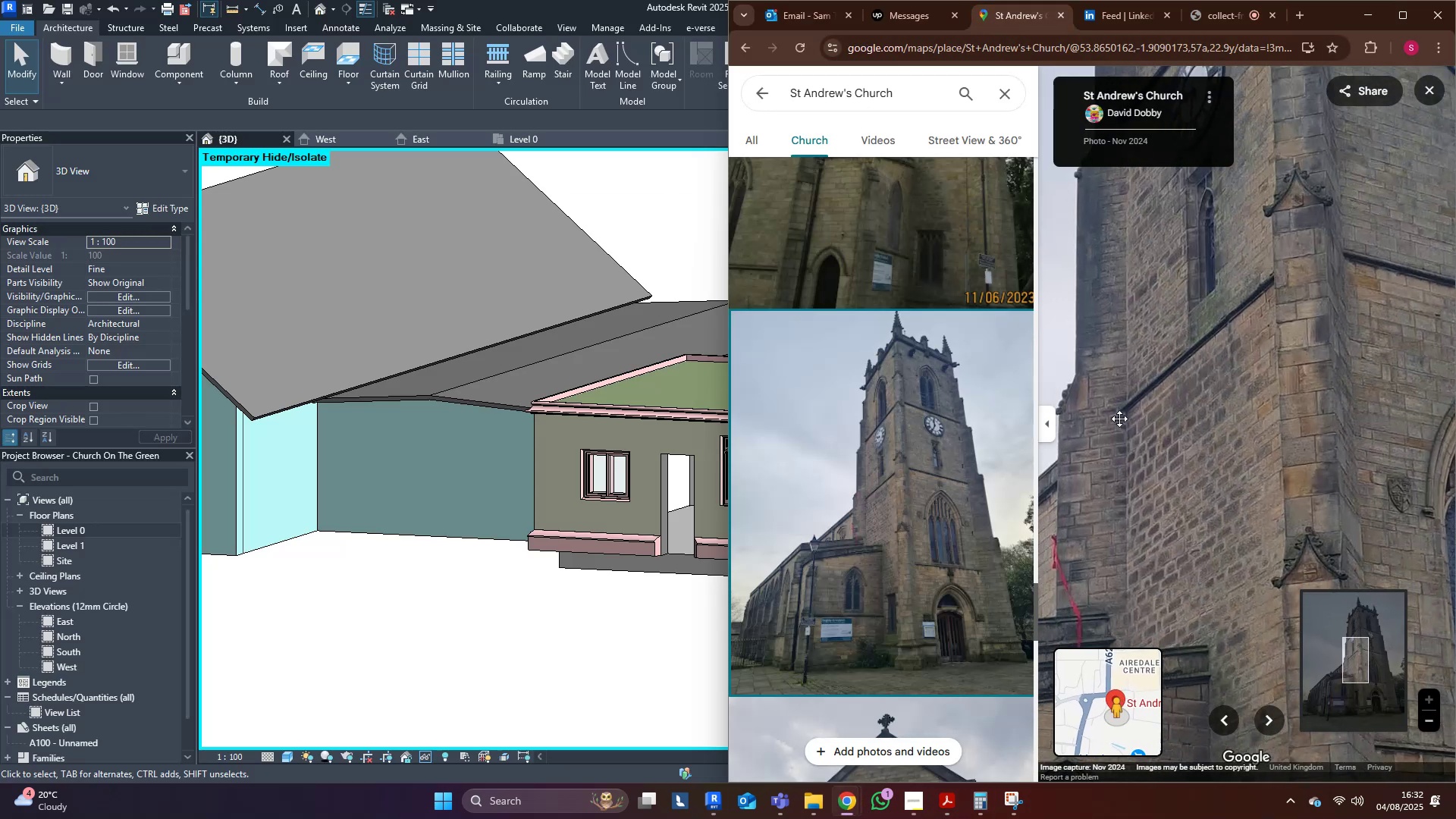 
scroll: coordinate [890, 563], scroll_direction: down, amount: 10.0
 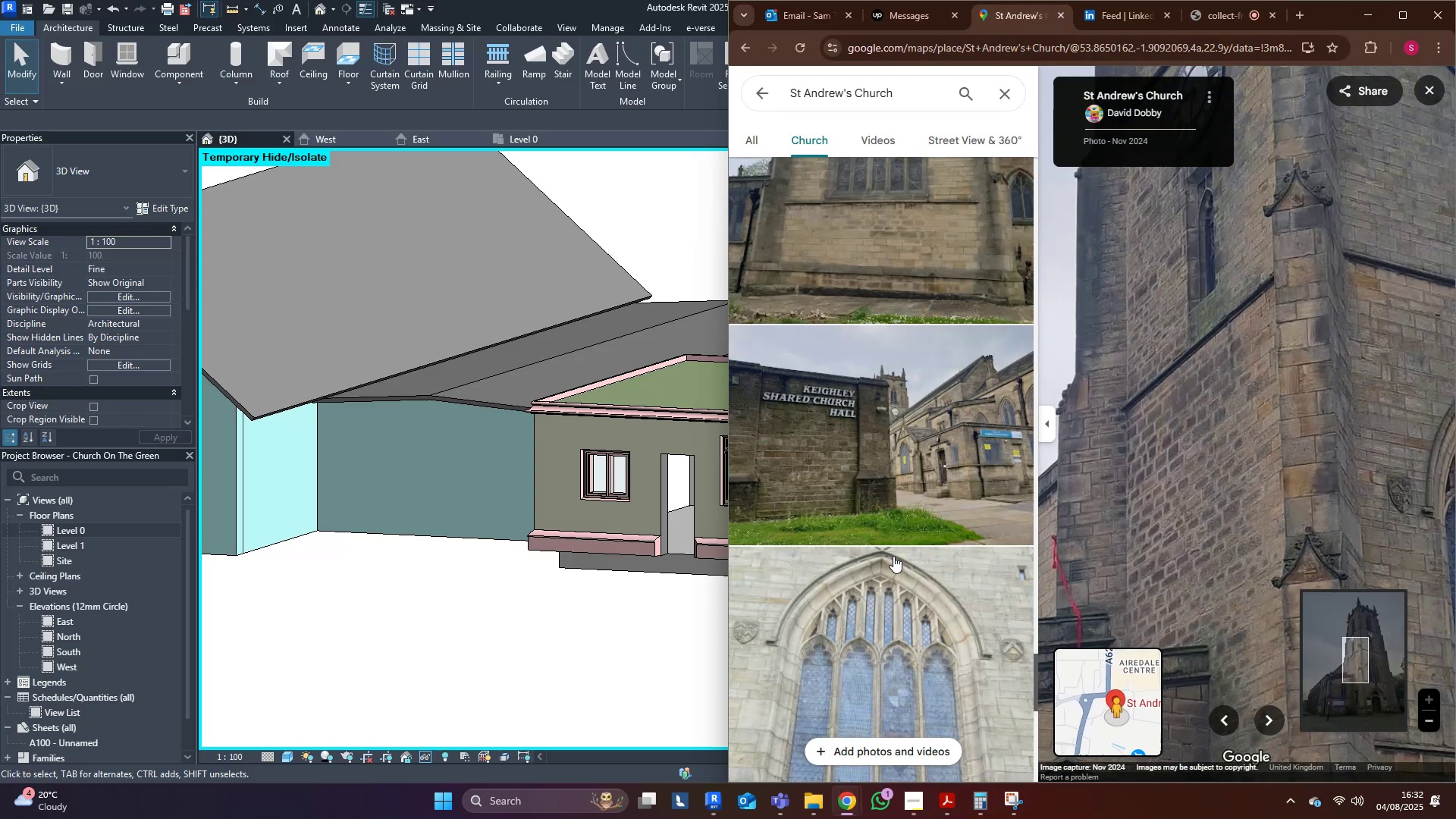 
left_click_drag(start_coordinate=[1363, 499], to_coordinate=[1257, 374])
 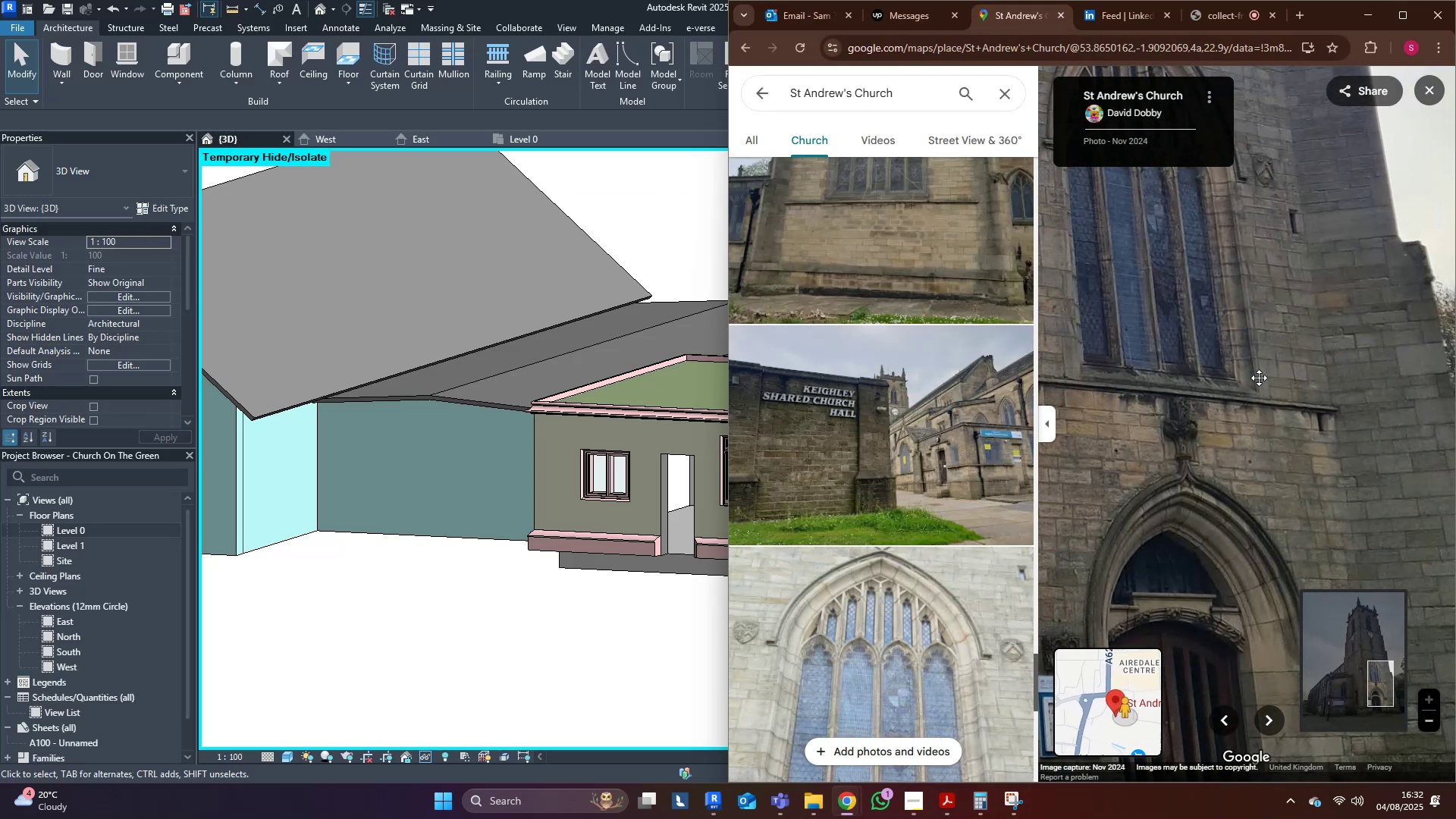 
scroll: coordinate [1290, 525], scroll_direction: down, amount: 16.0
 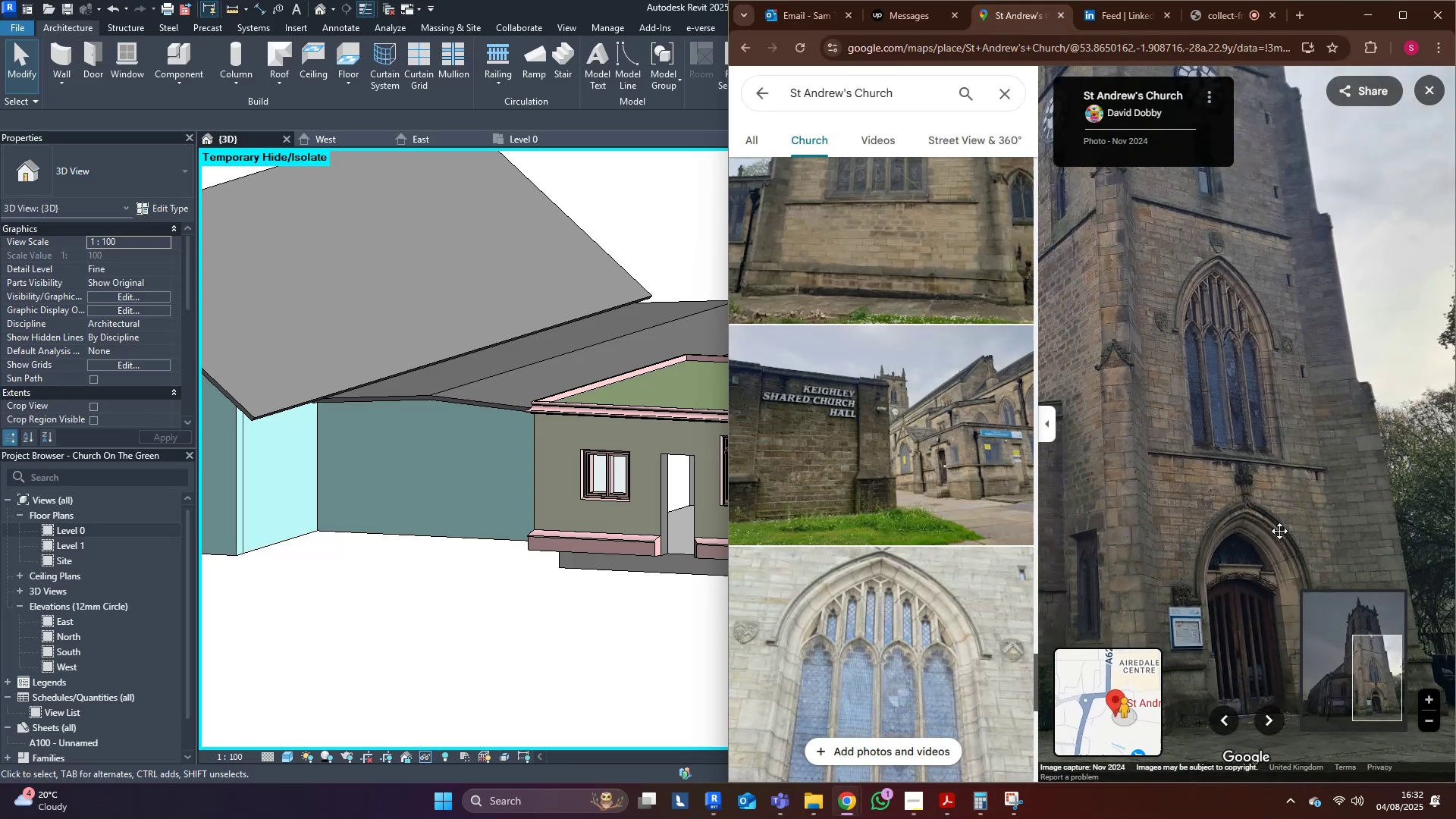 
left_click_drag(start_coordinate=[1246, 538], to_coordinate=[1332, 403])
 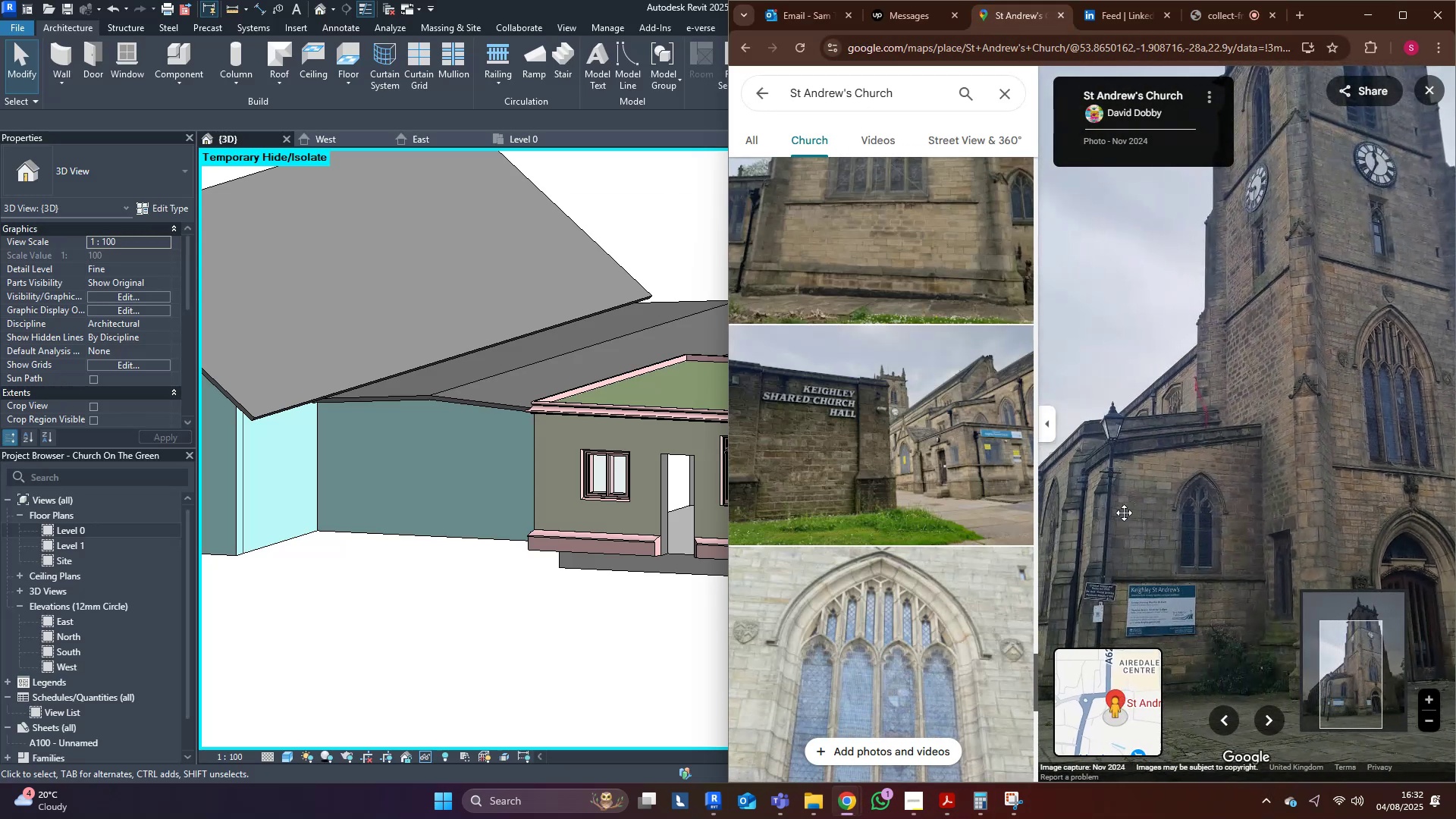 
scroll: coordinate [899, 611], scroll_direction: down, amount: 17.0
 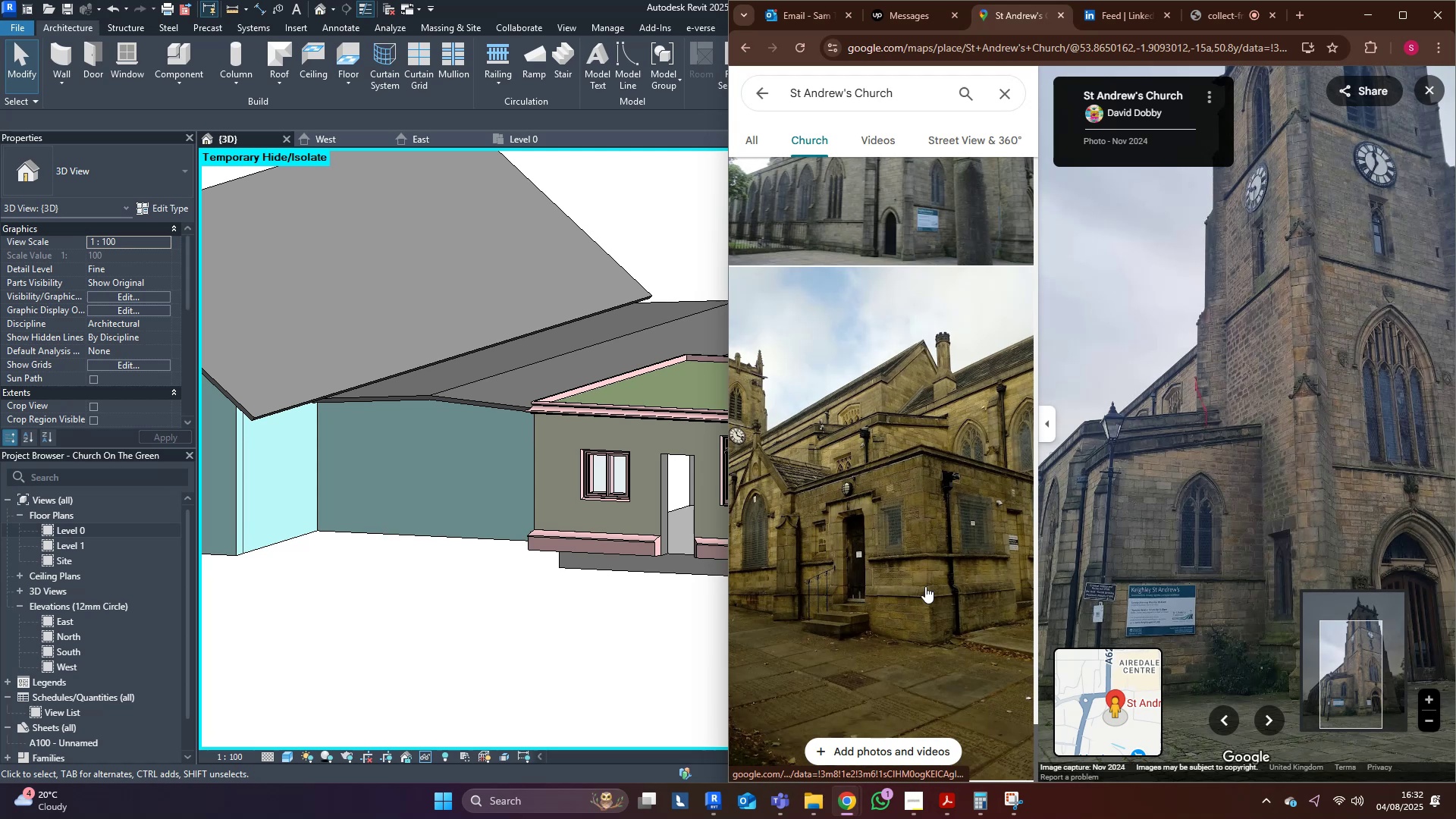 
left_click([947, 574])
 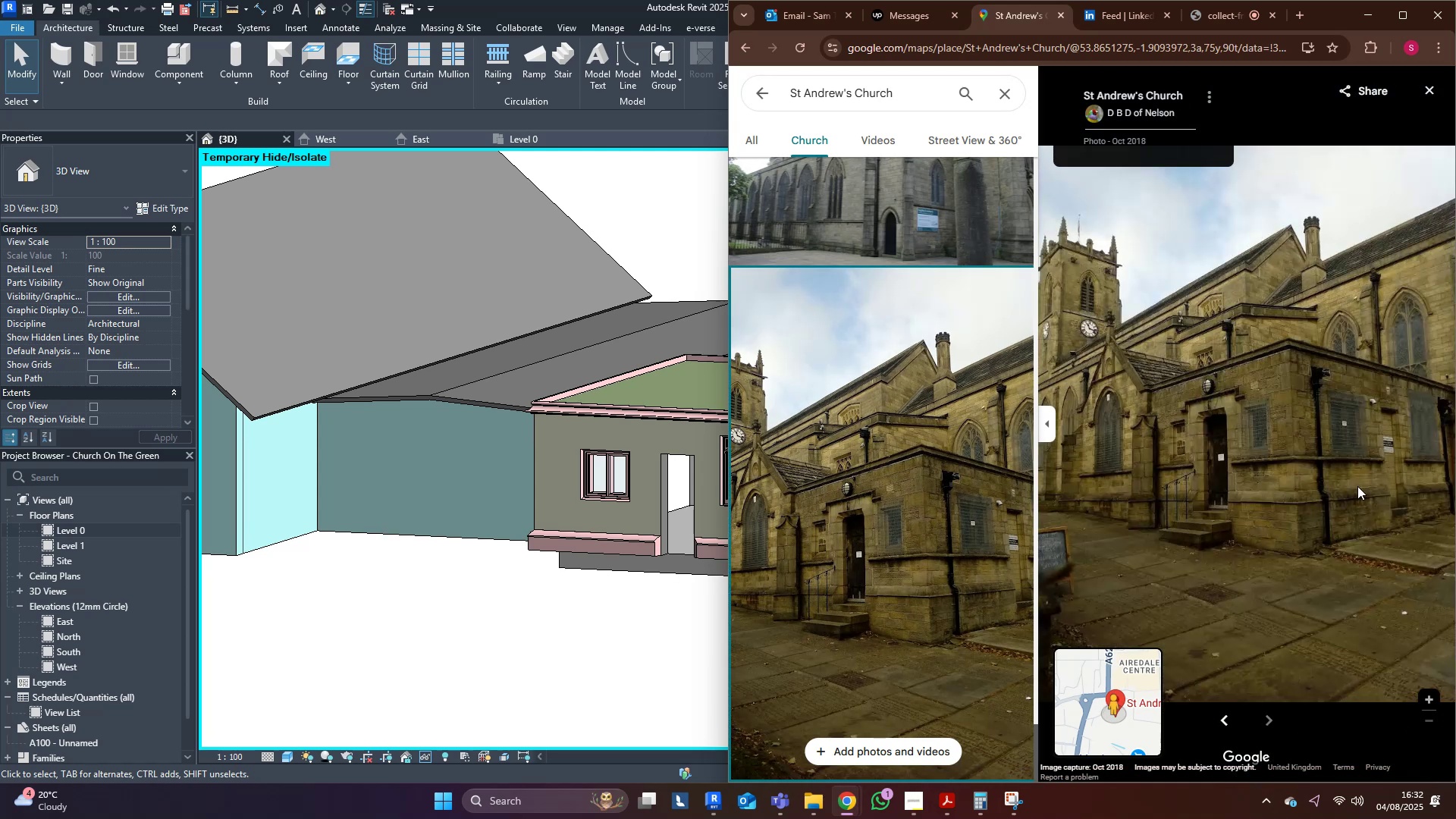 
scroll: coordinate [1416, 535], scroll_direction: up, amount: 11.0
 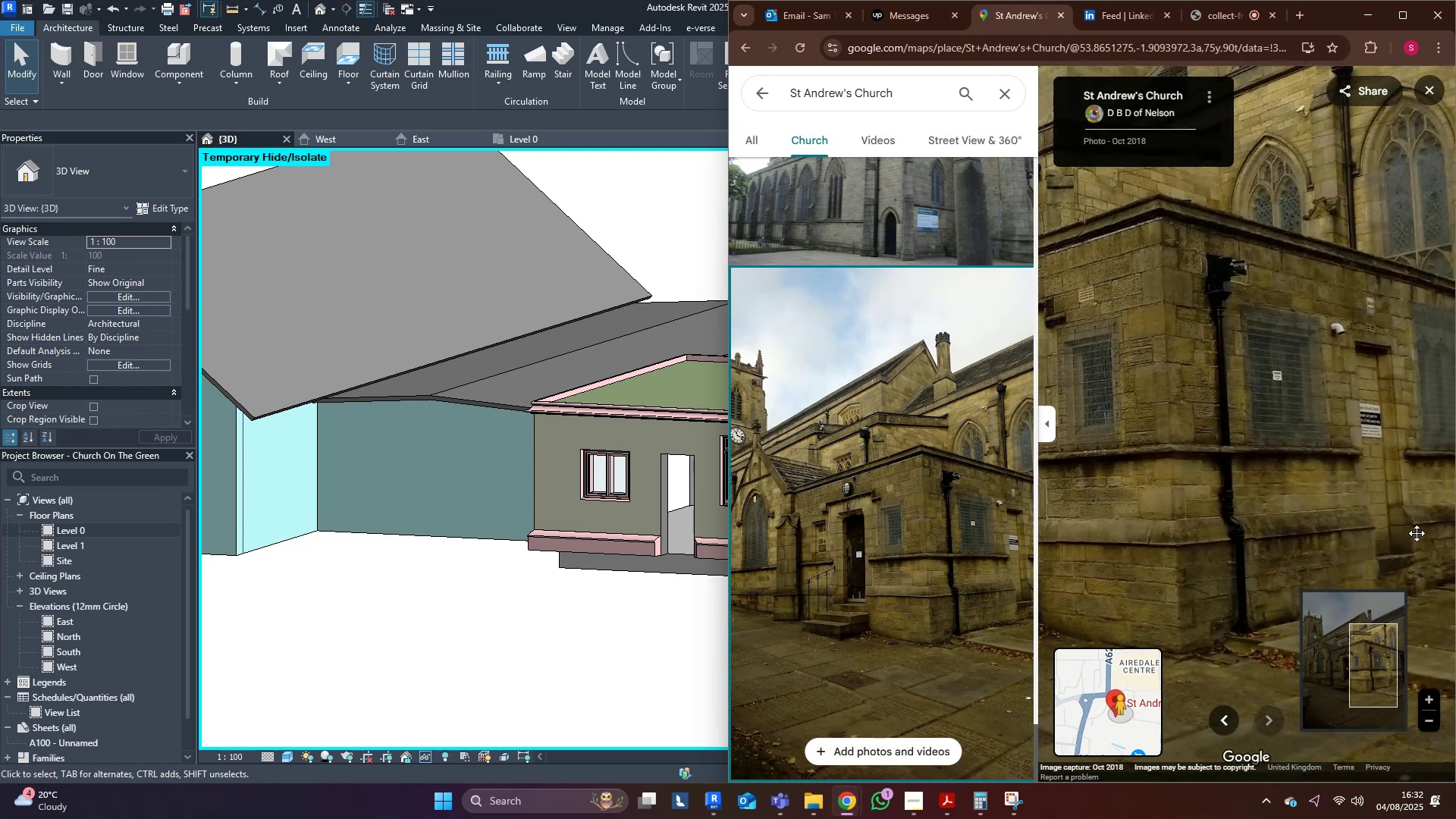 
left_click_drag(start_coordinate=[1417, 533], to_coordinate=[1294, 495])
 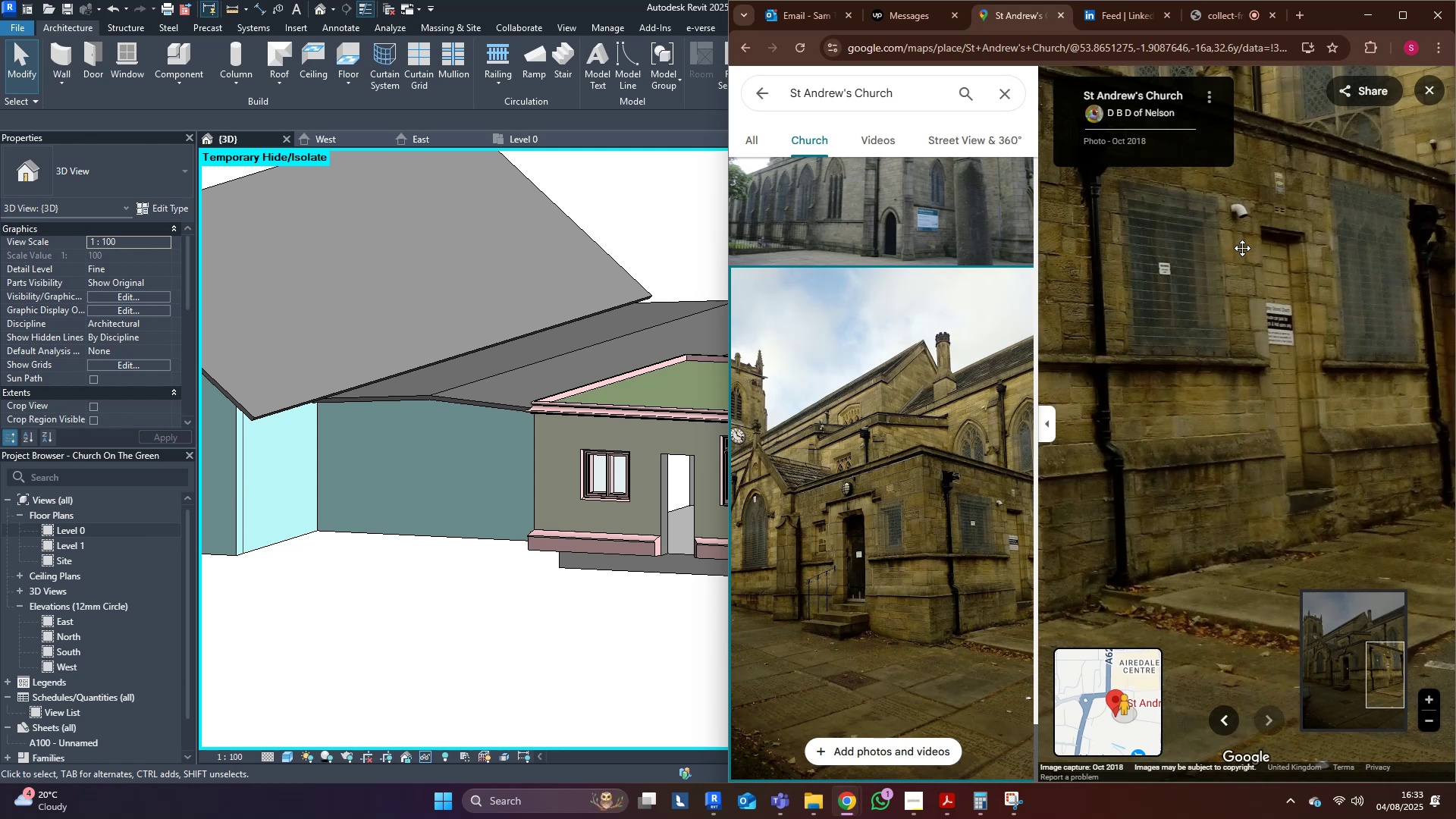 
wait(14.17)
 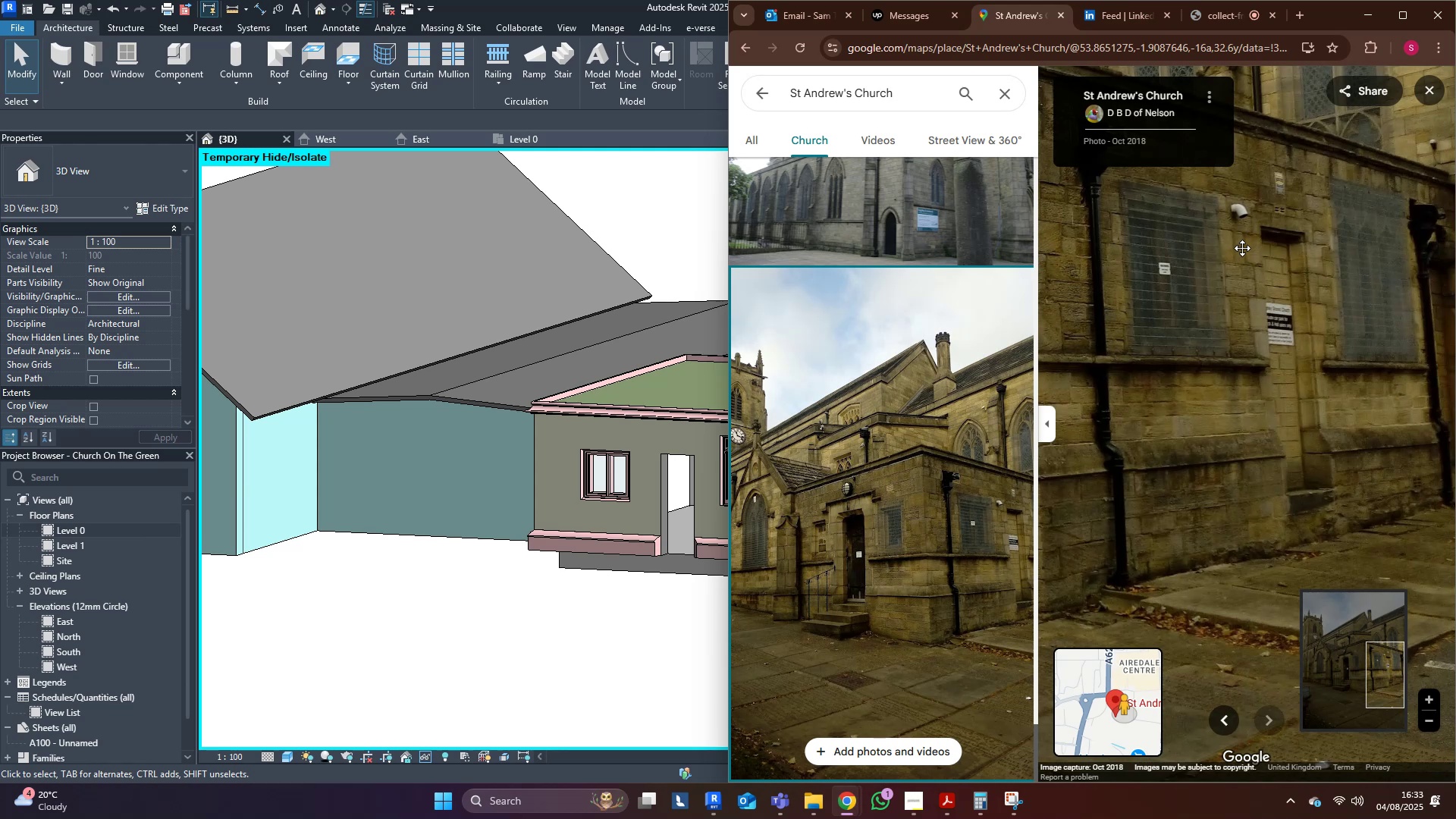 
left_click_drag(start_coordinate=[565, 8], to_coordinate=[0, 34])
 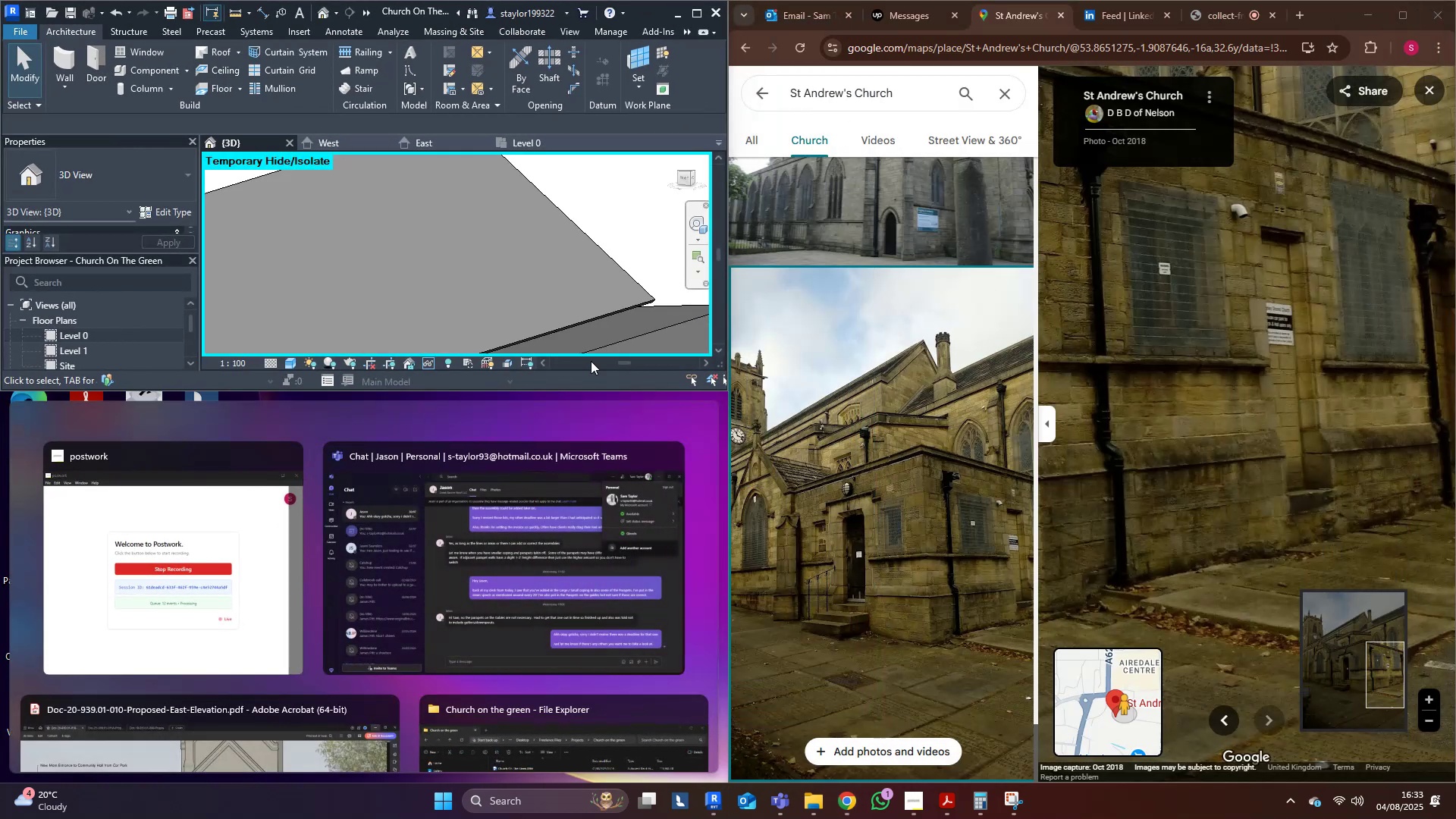 
left_click([588, 292])
 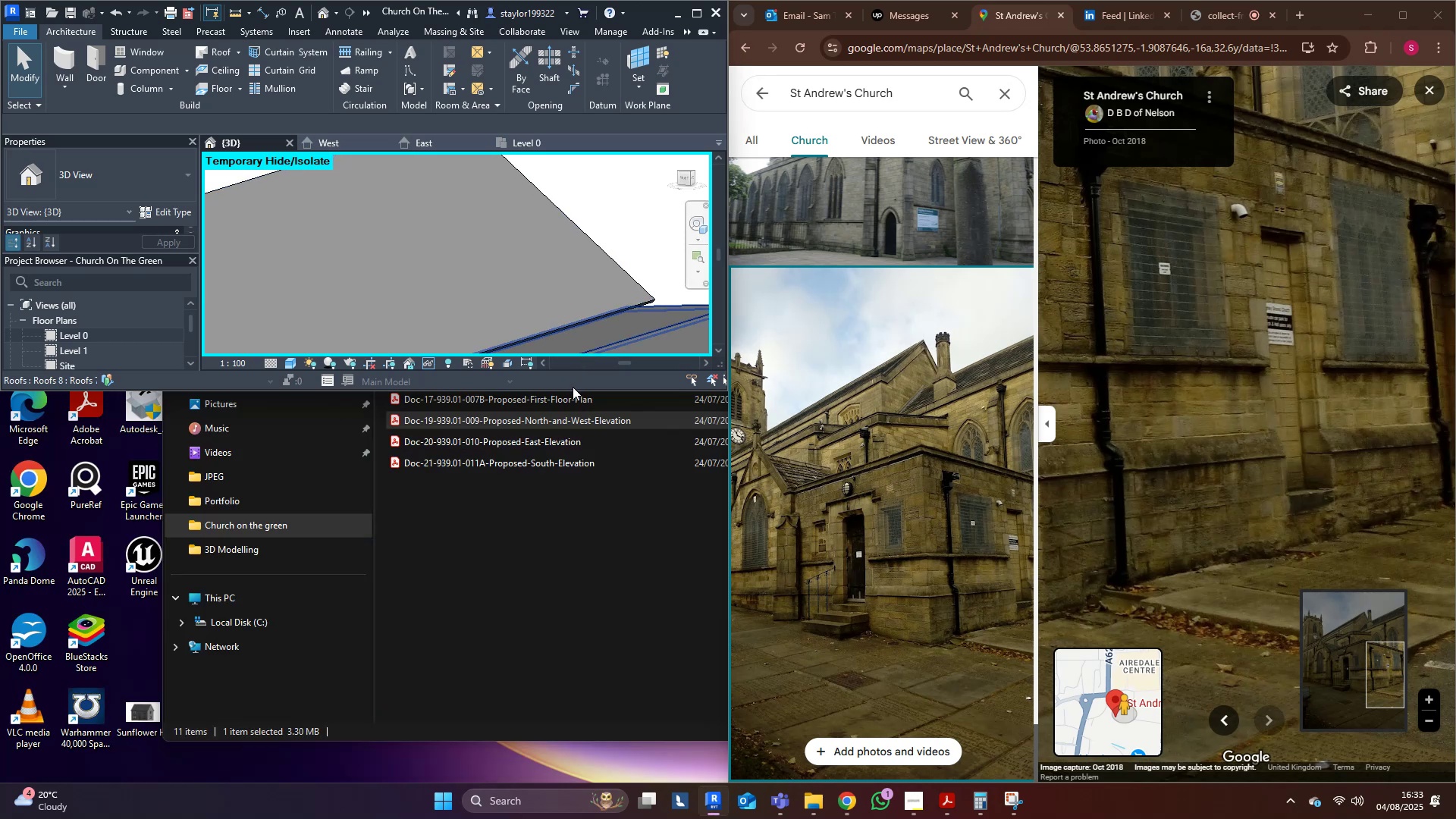 
left_click_drag(start_coordinate=[573, 391], to_coordinate=[521, 782])
 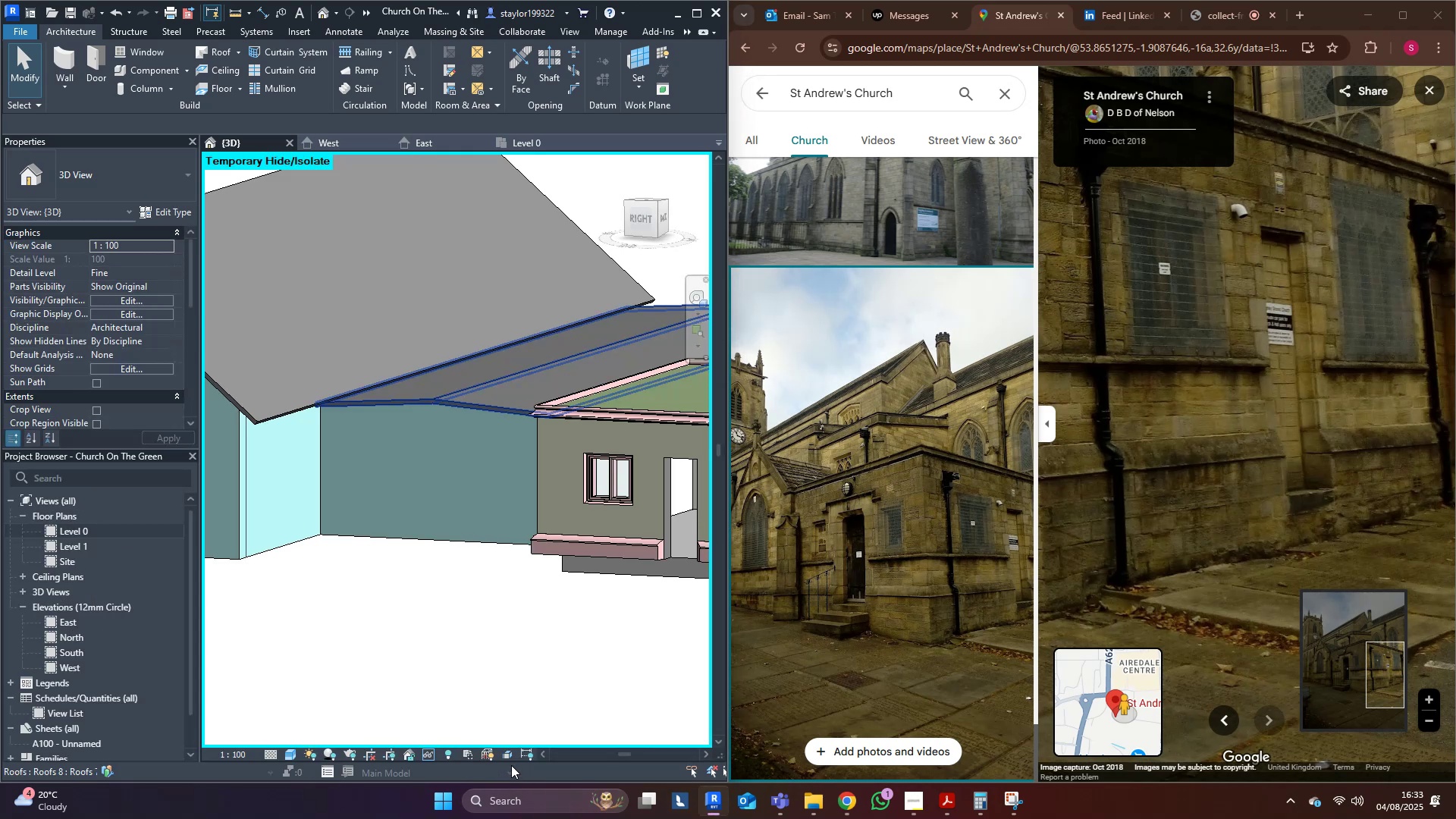 
scroll: coordinate [424, 620], scroll_direction: down, amount: 2.0
 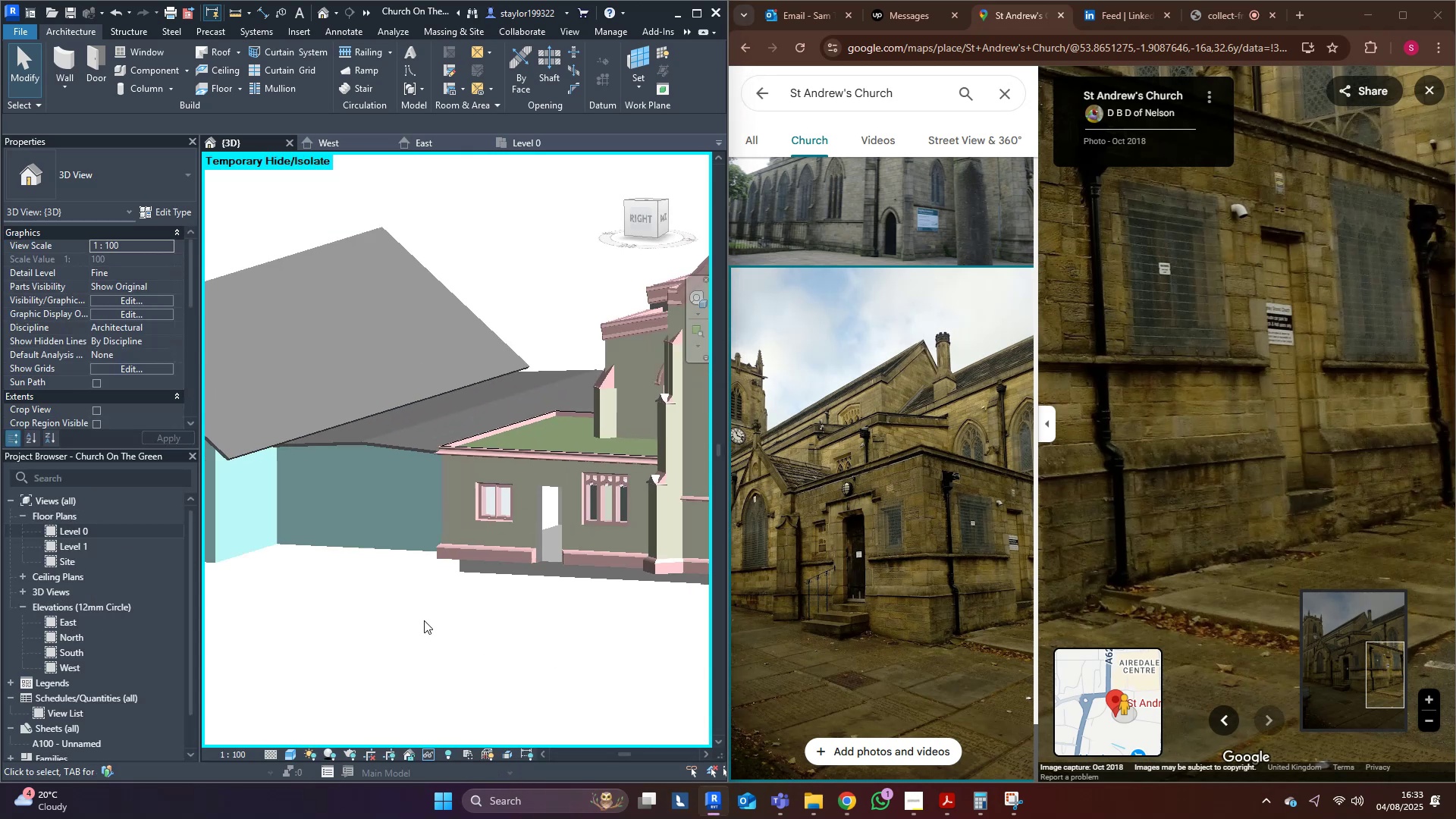 
hold_key(key=ShiftLeft, duration=0.43)
 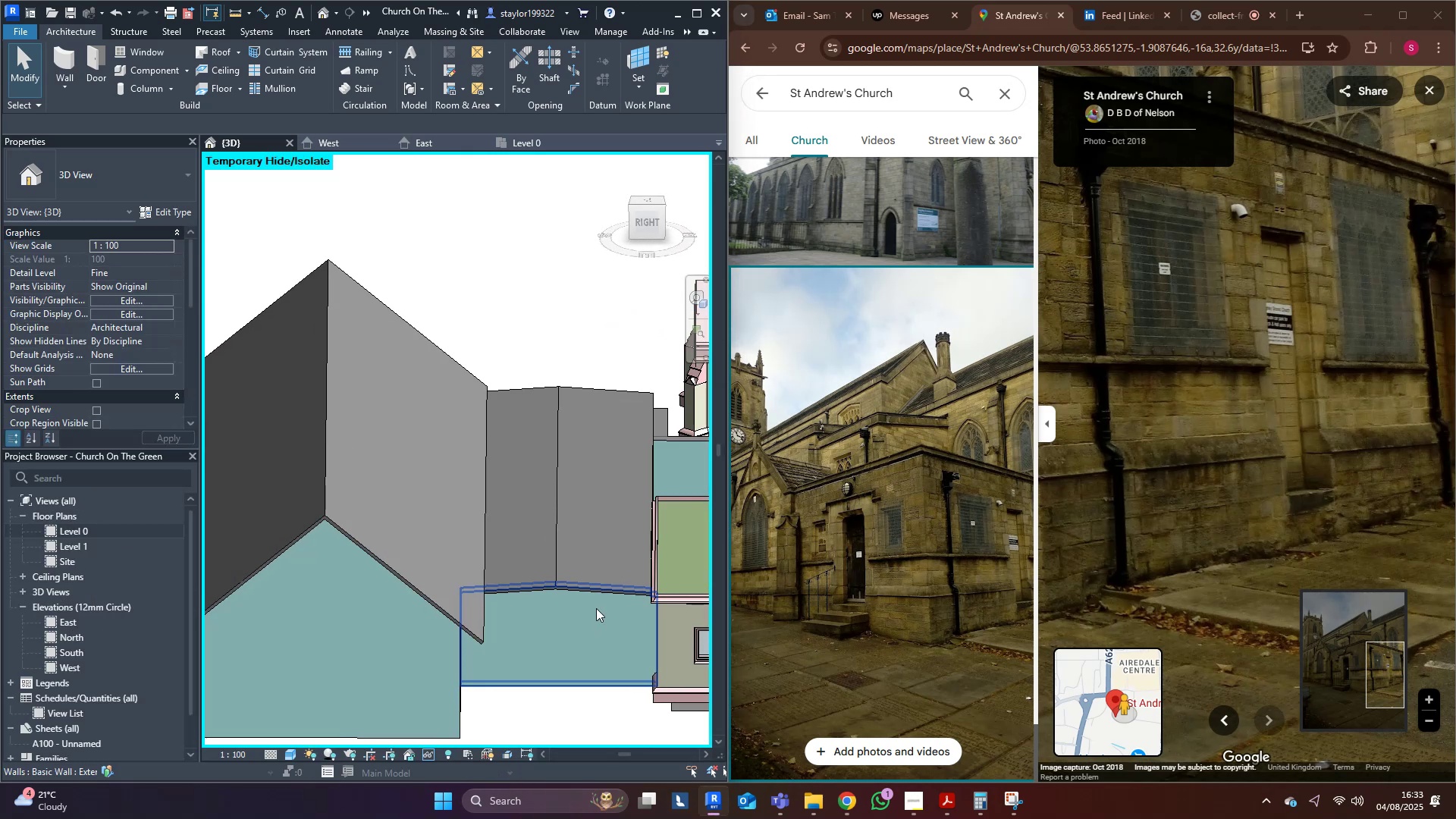 
scroll: coordinate [654, 686], scroll_direction: up, amount: 8.0
 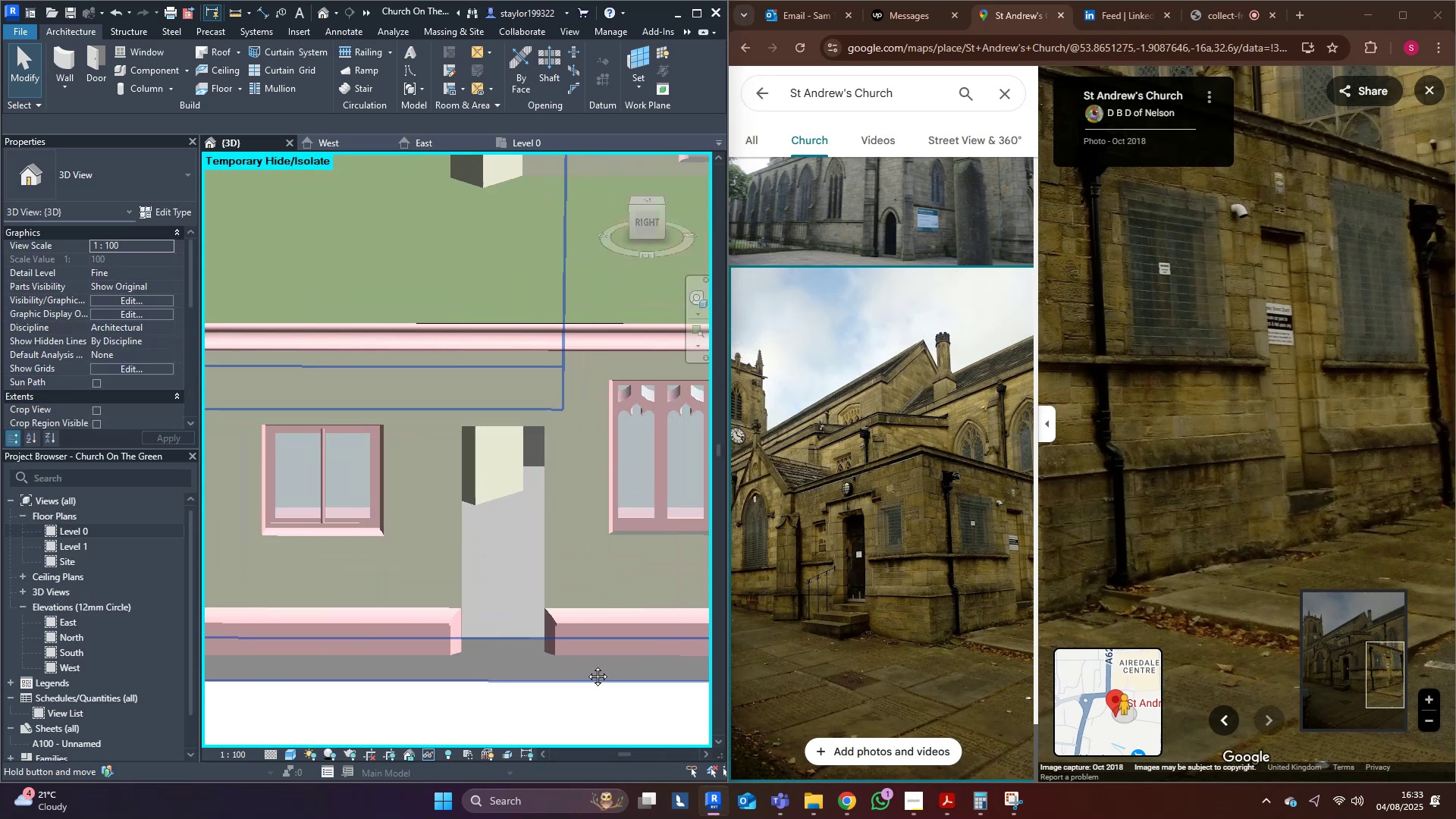 
key(Shift+ShiftLeft)
 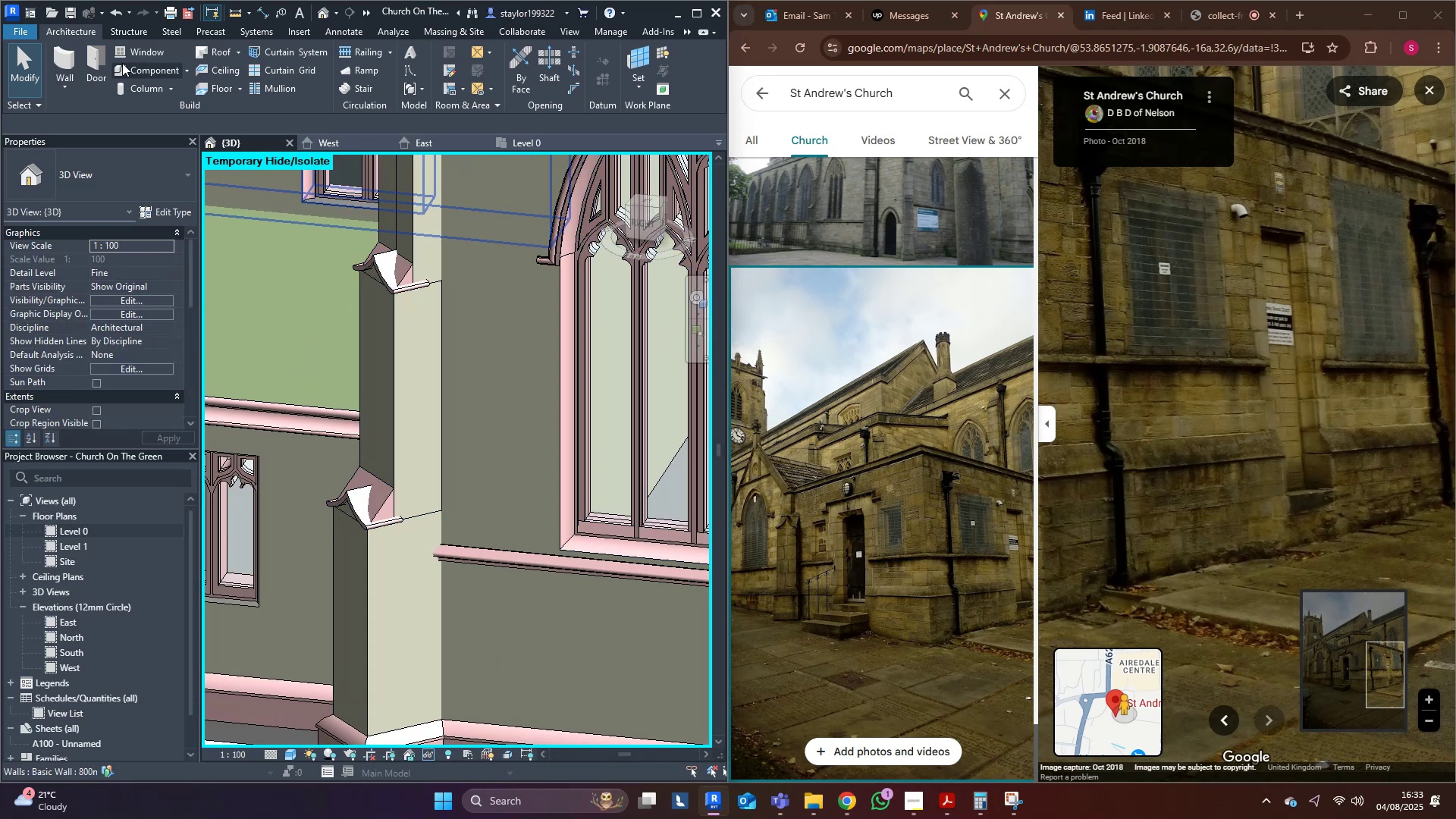 
left_click_drag(start_coordinate=[79, 30], to_coordinate=[77, 34])
 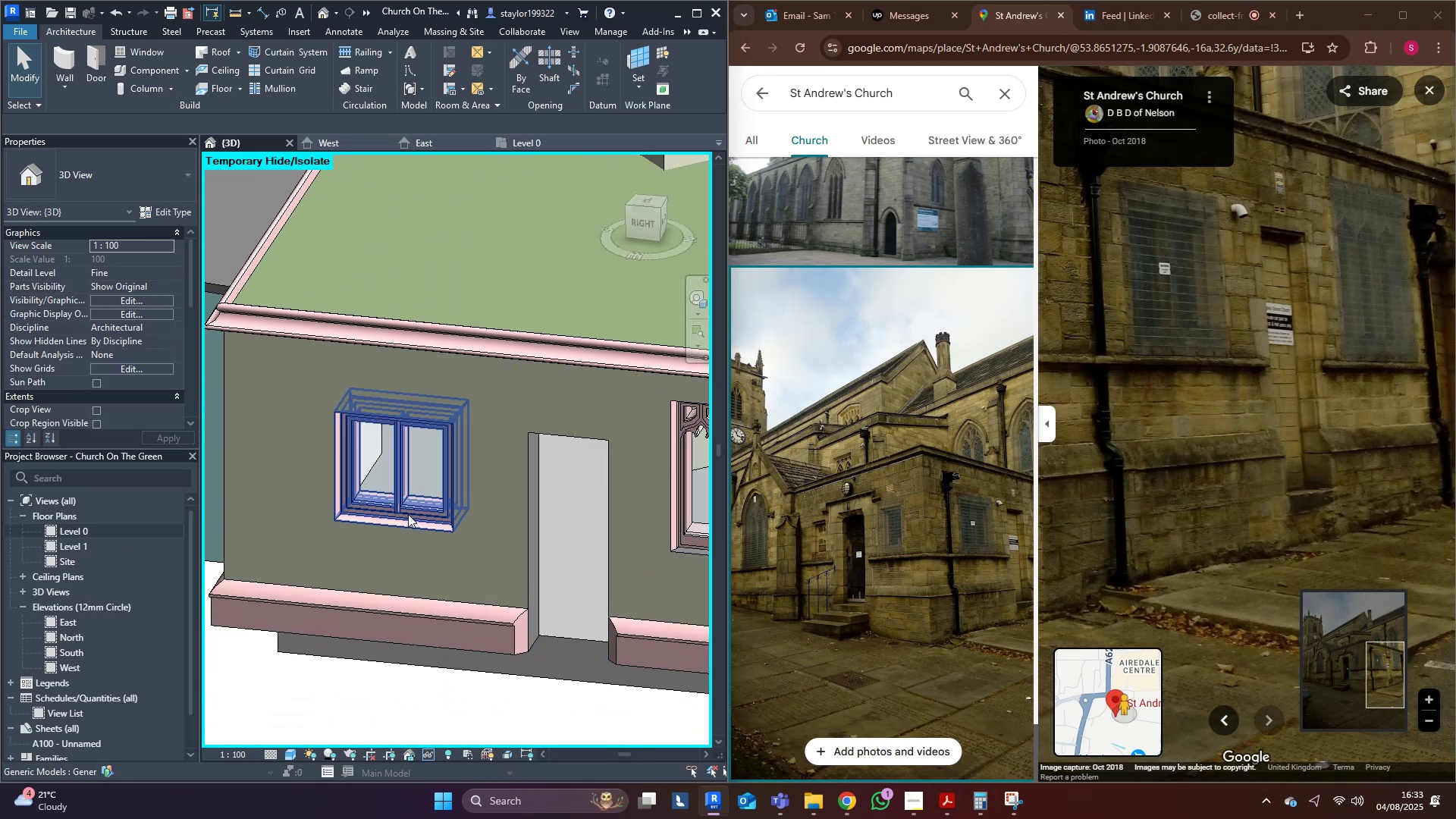 
scroll: coordinate [632, 523], scroll_direction: down, amount: 13.0
 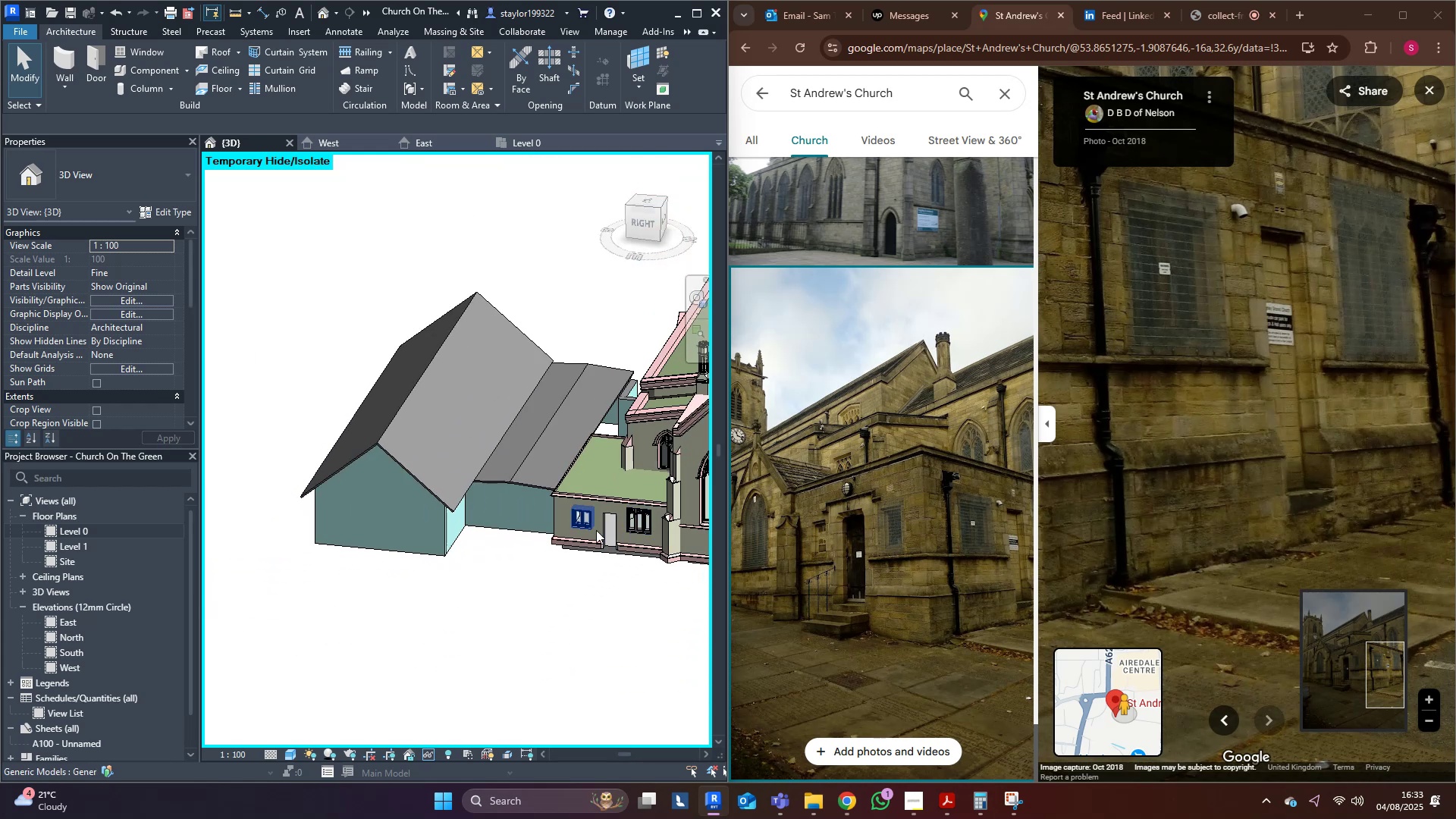 
scroll: coordinate [601, 526], scroll_direction: up, amount: 7.0
 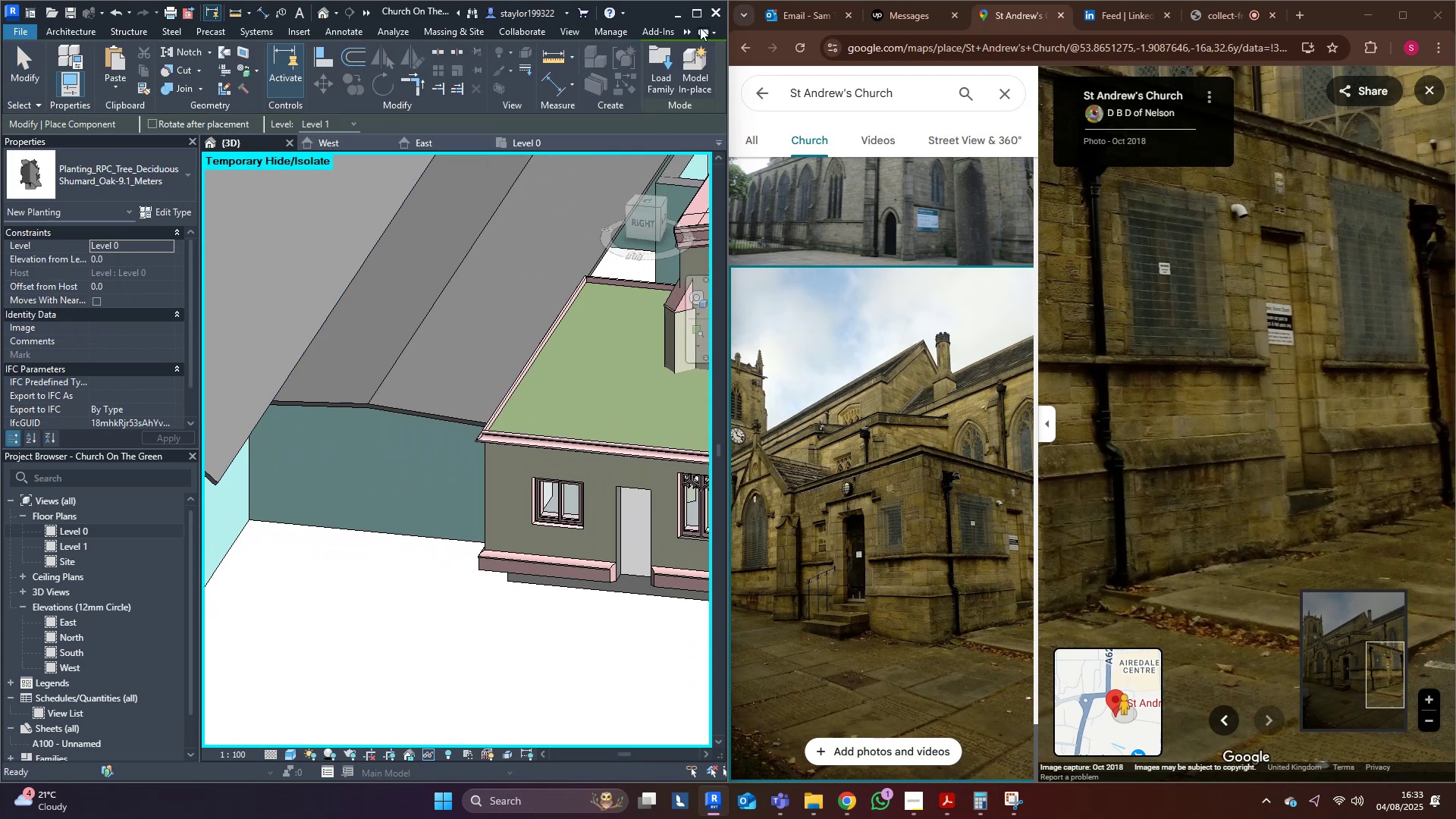 
left_click([70, 36])
 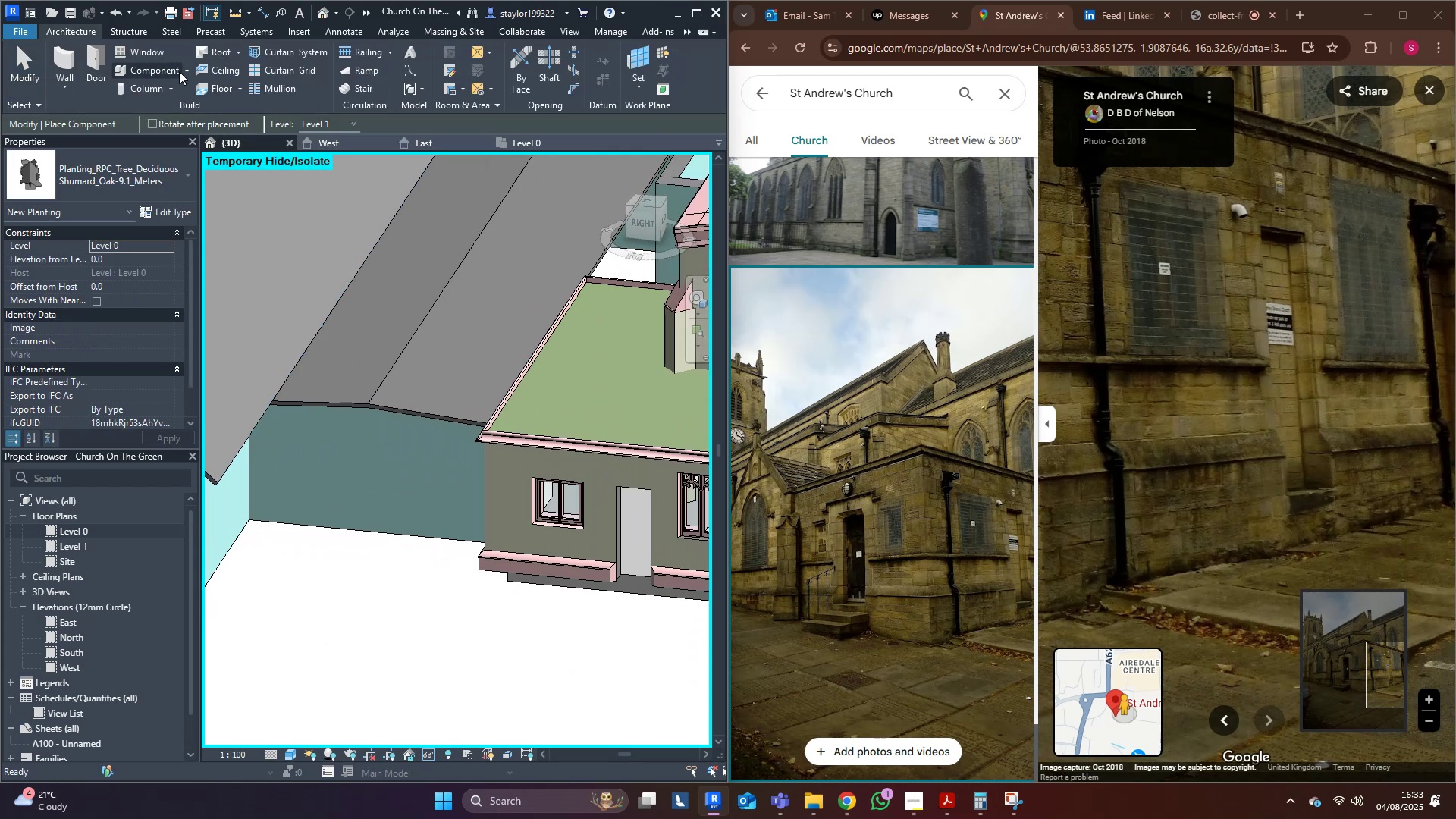 
left_click([187, 71])
 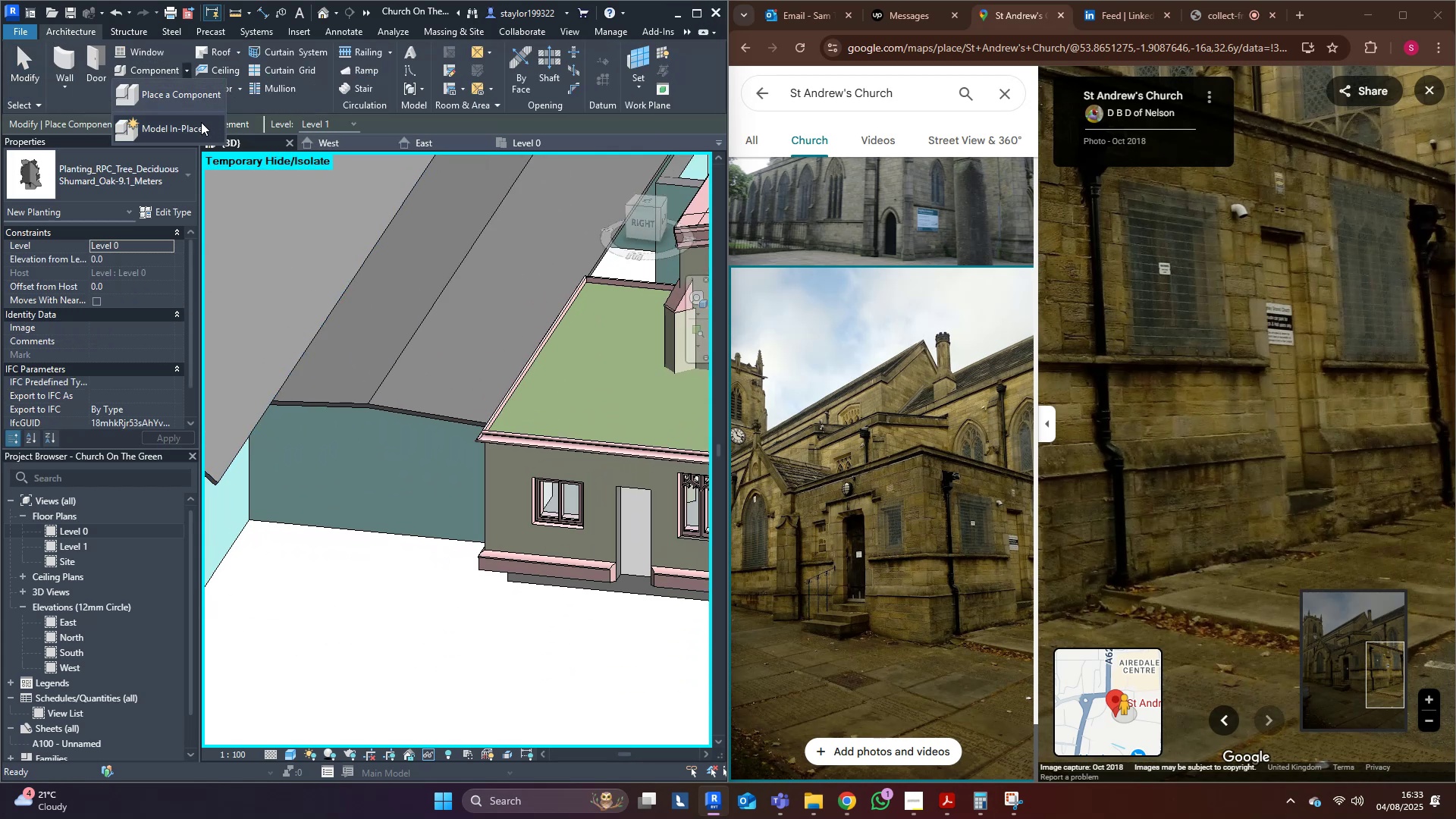 
left_click([188, 130])
 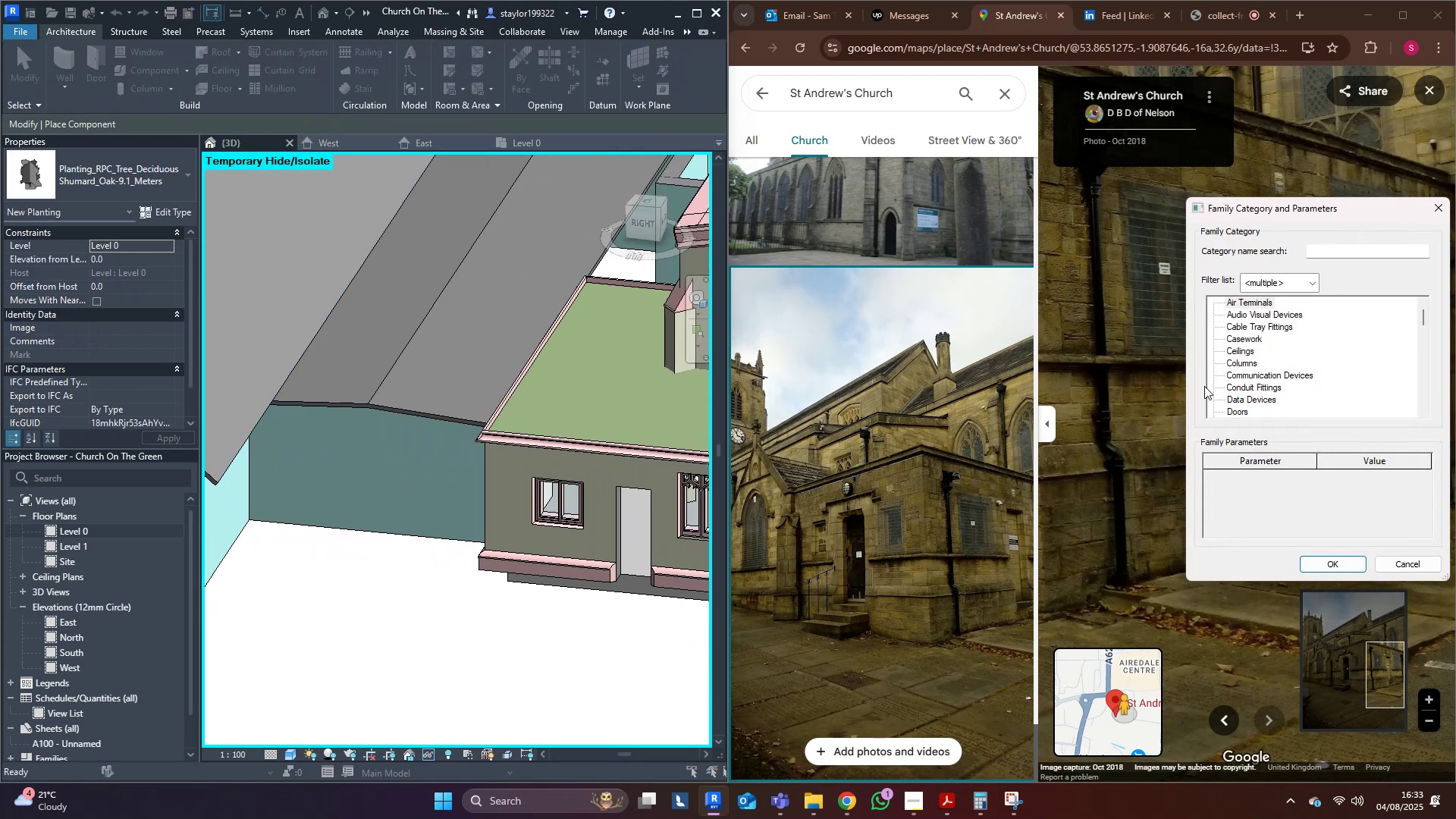 
left_click([1318, 379])
 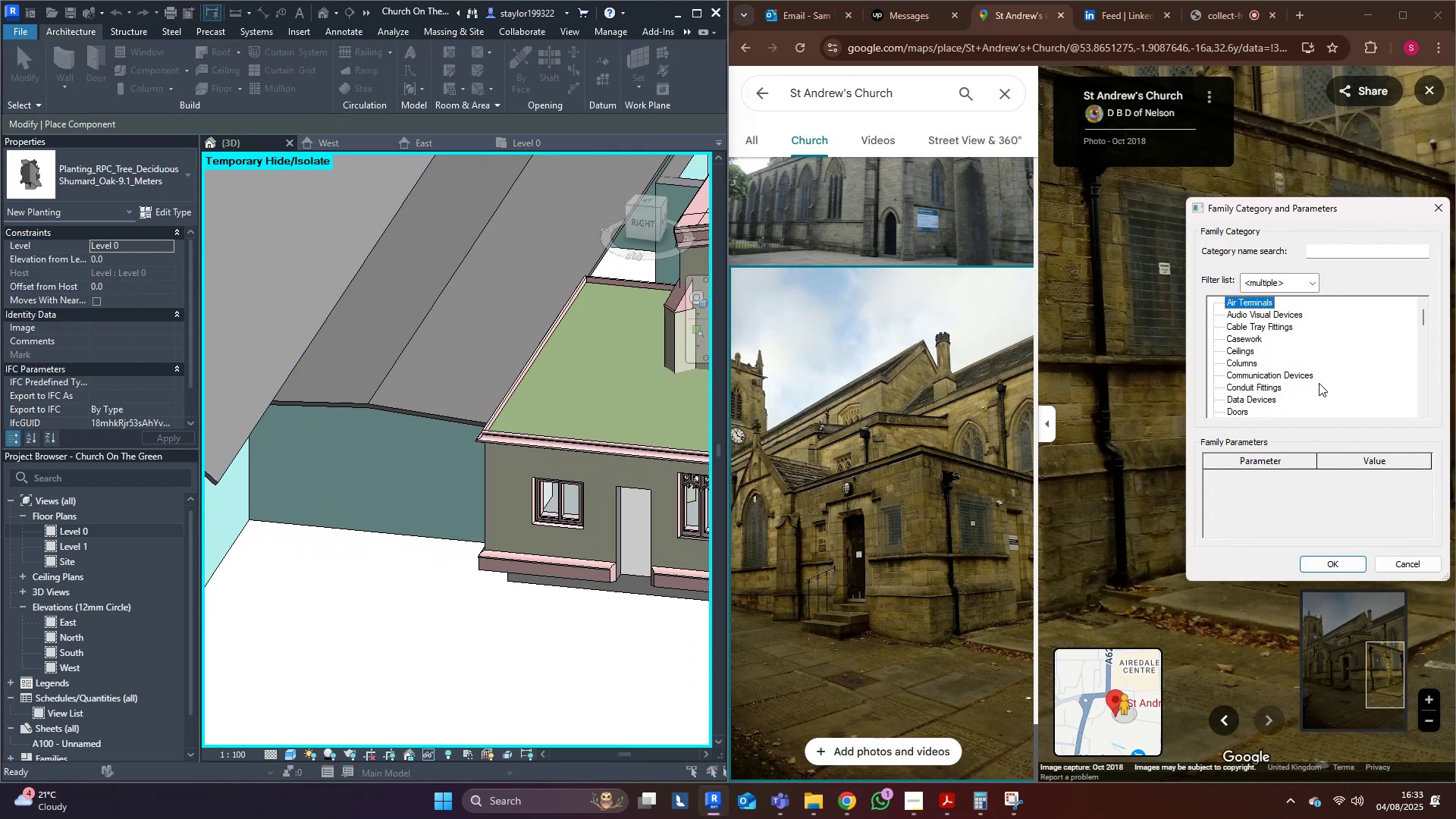 
key(G)
 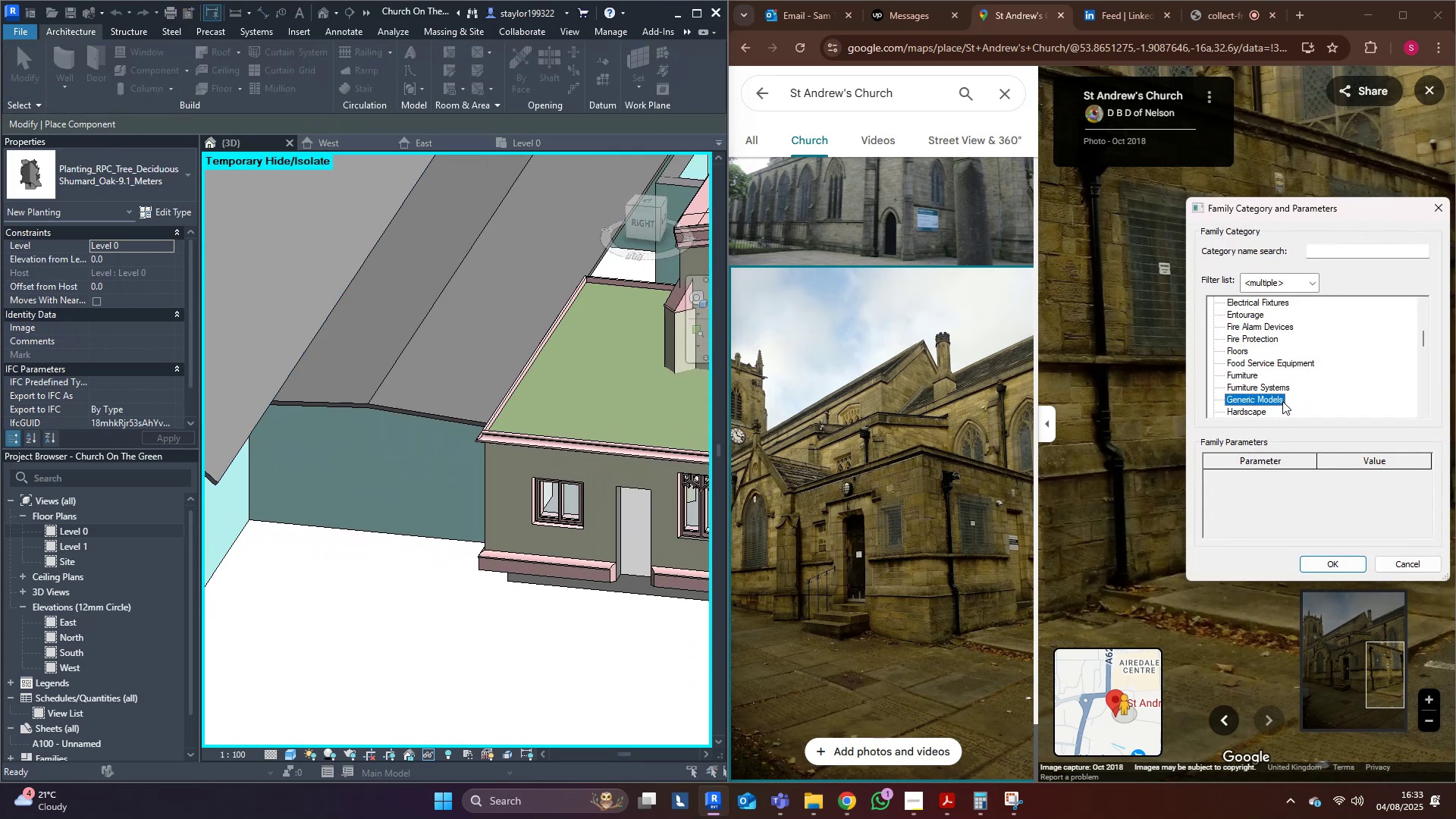 
double_click([1281, 400])
 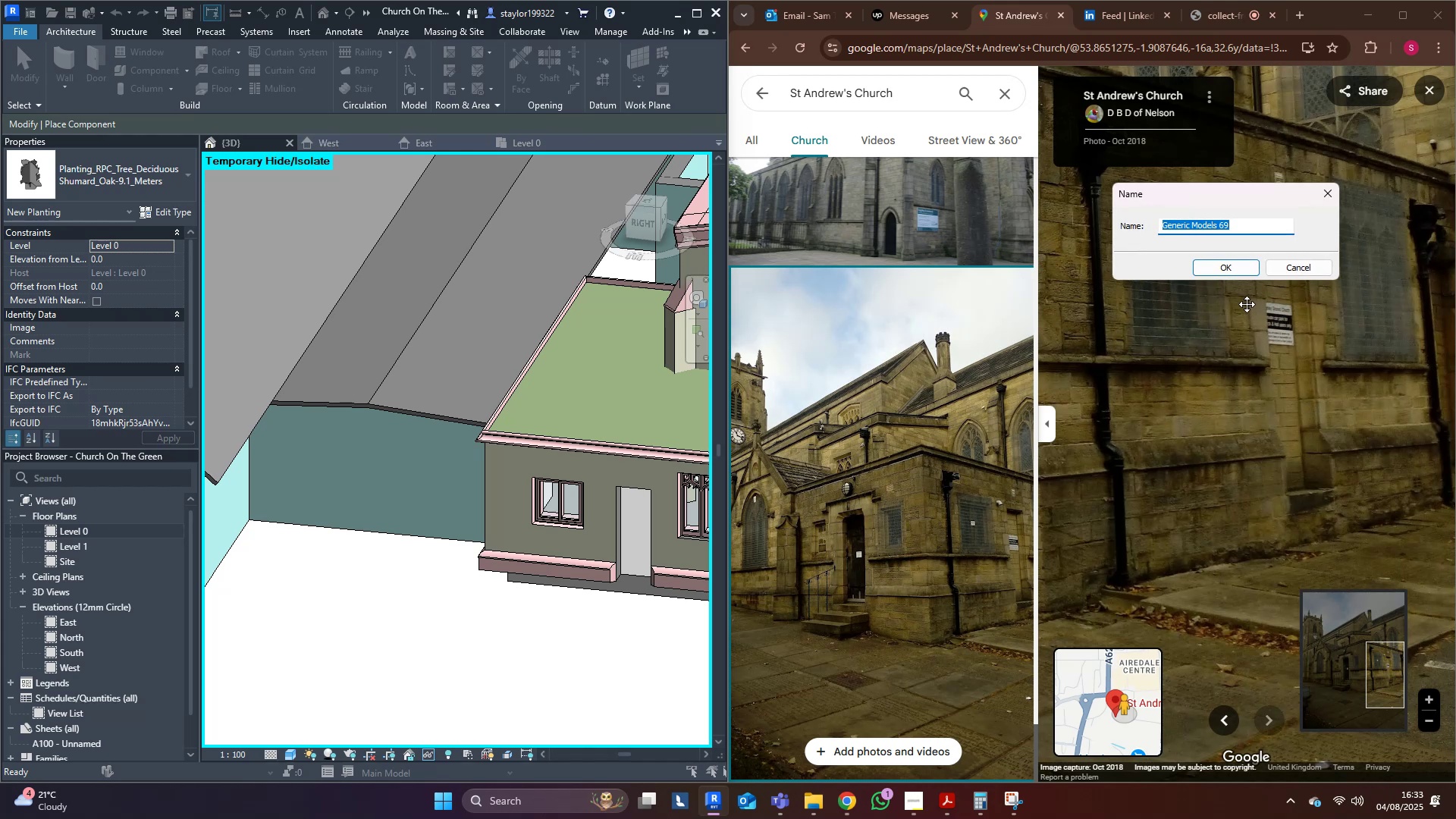 
left_click([1248, 274])
 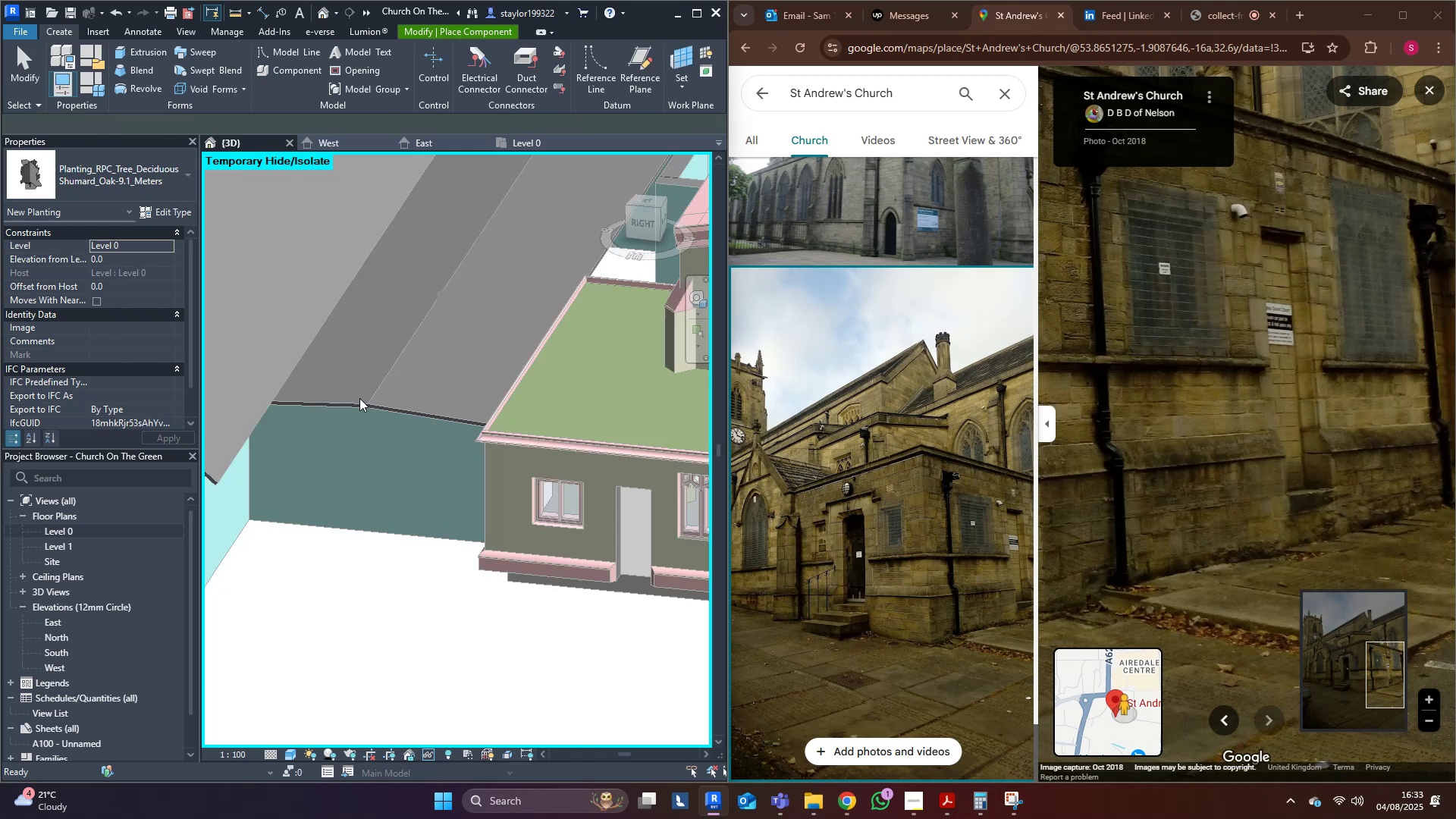 
middle_click([286, 418])
 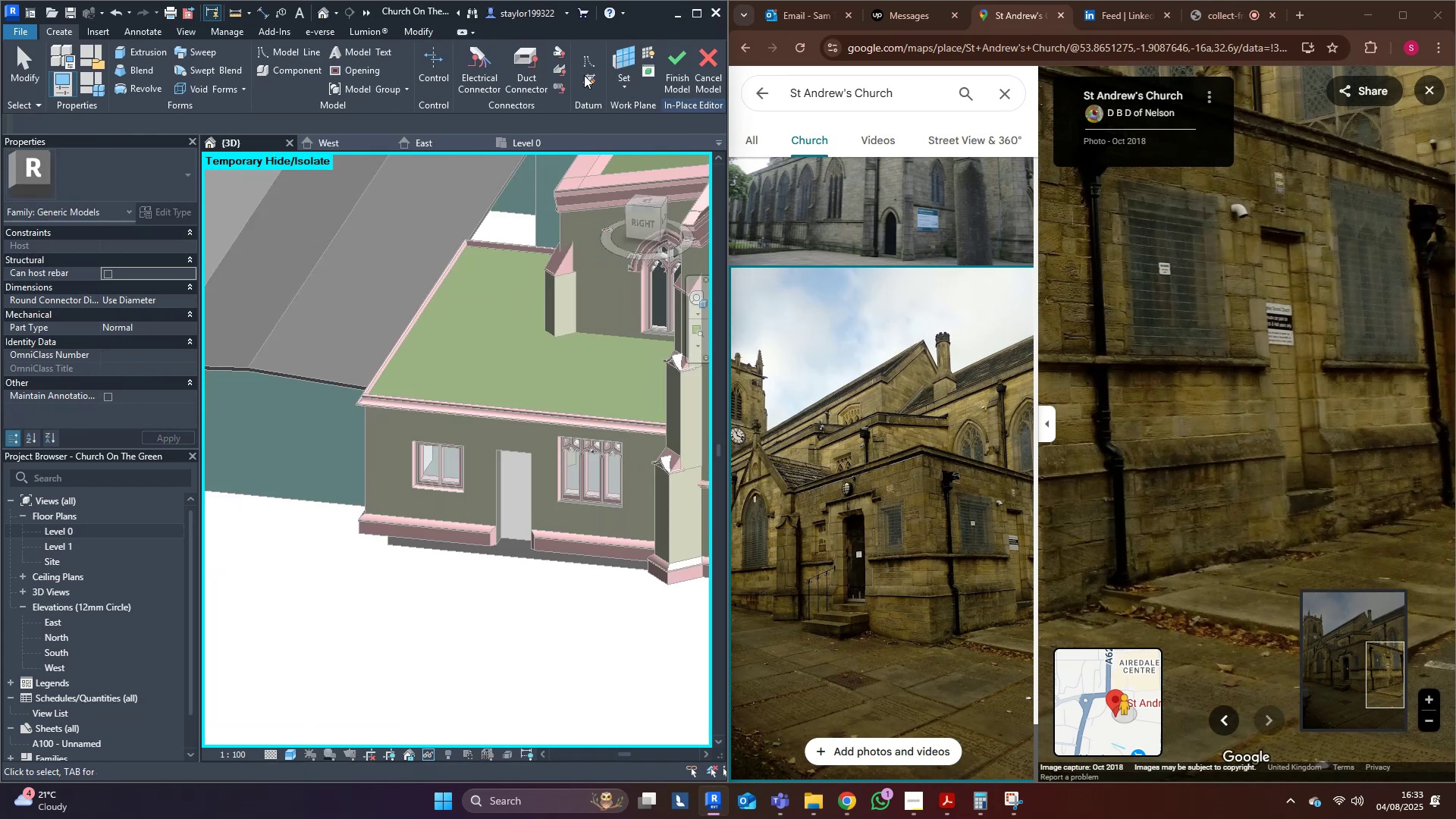 
left_click([620, 58])
 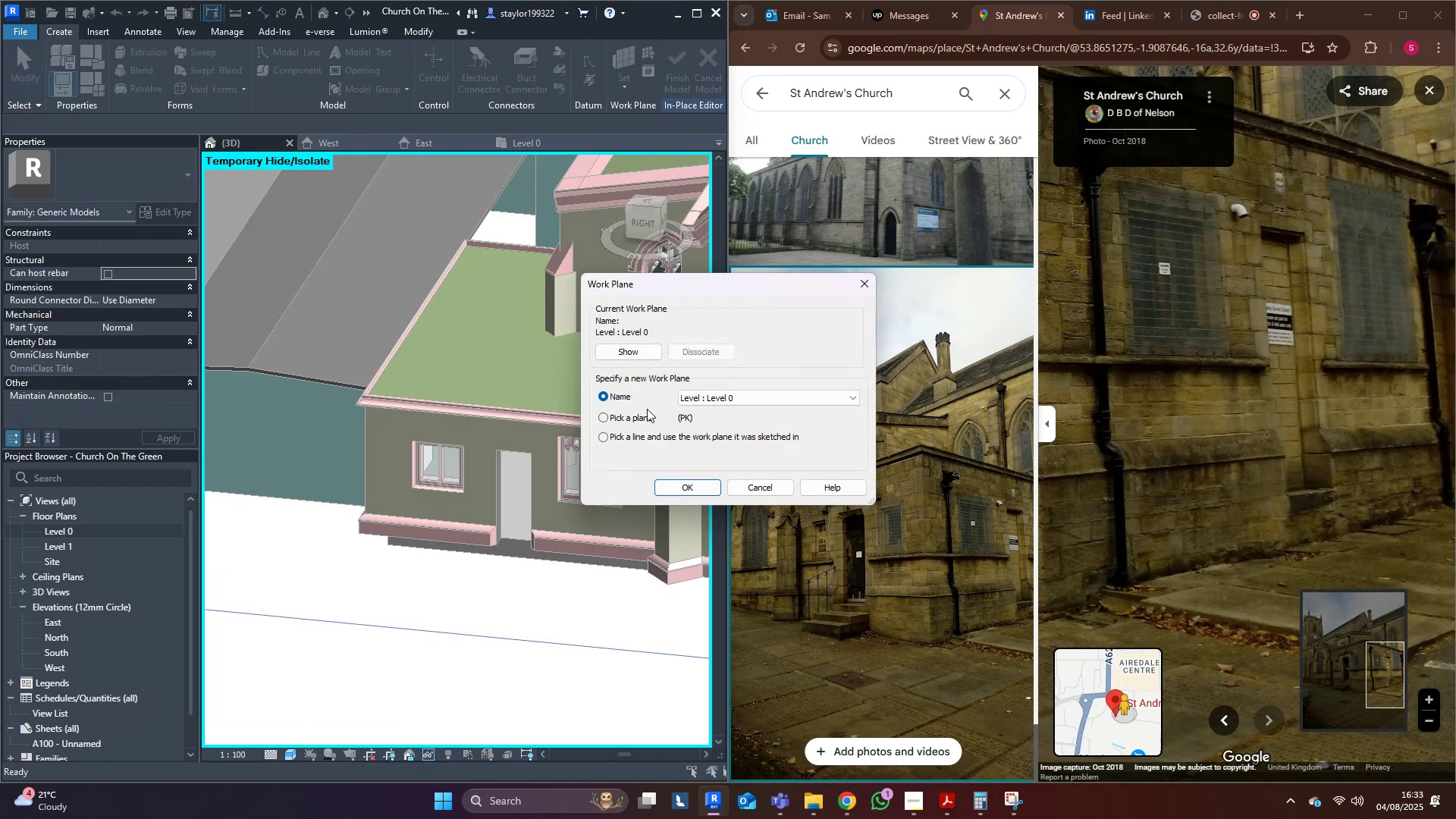 
left_click([632, 424])
 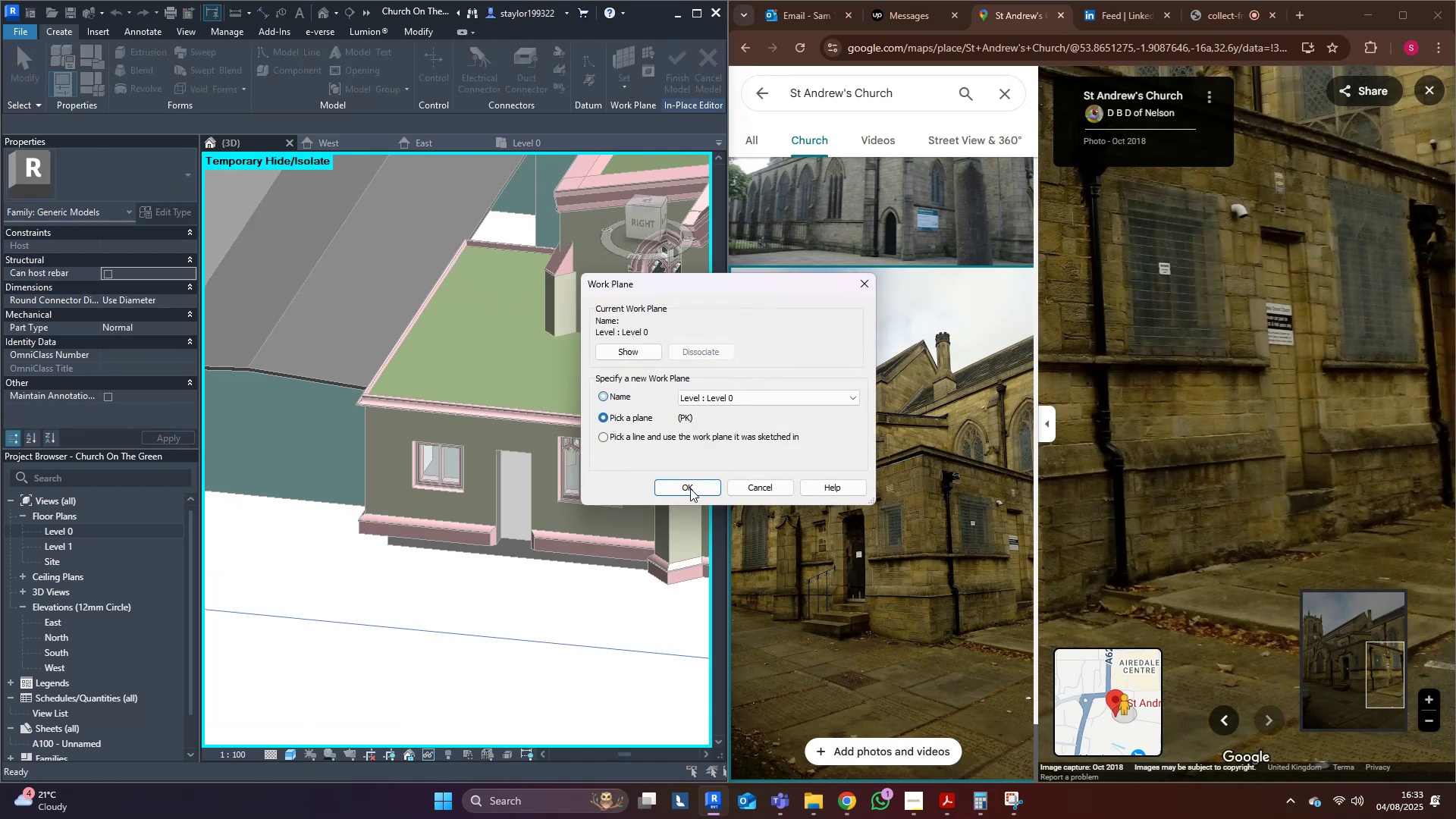 
triple_click([690, 491])
 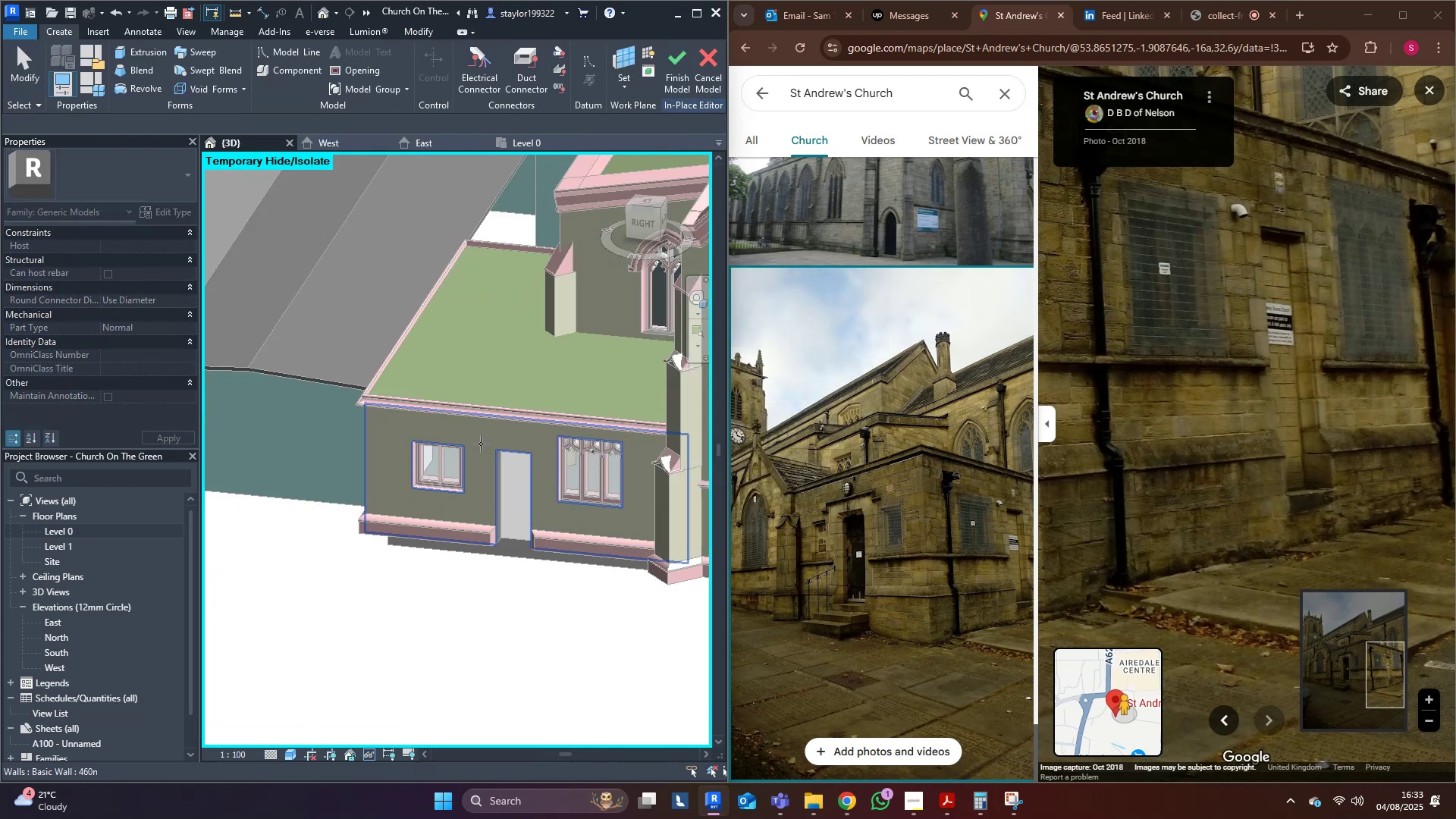 
left_click([481, 444])
 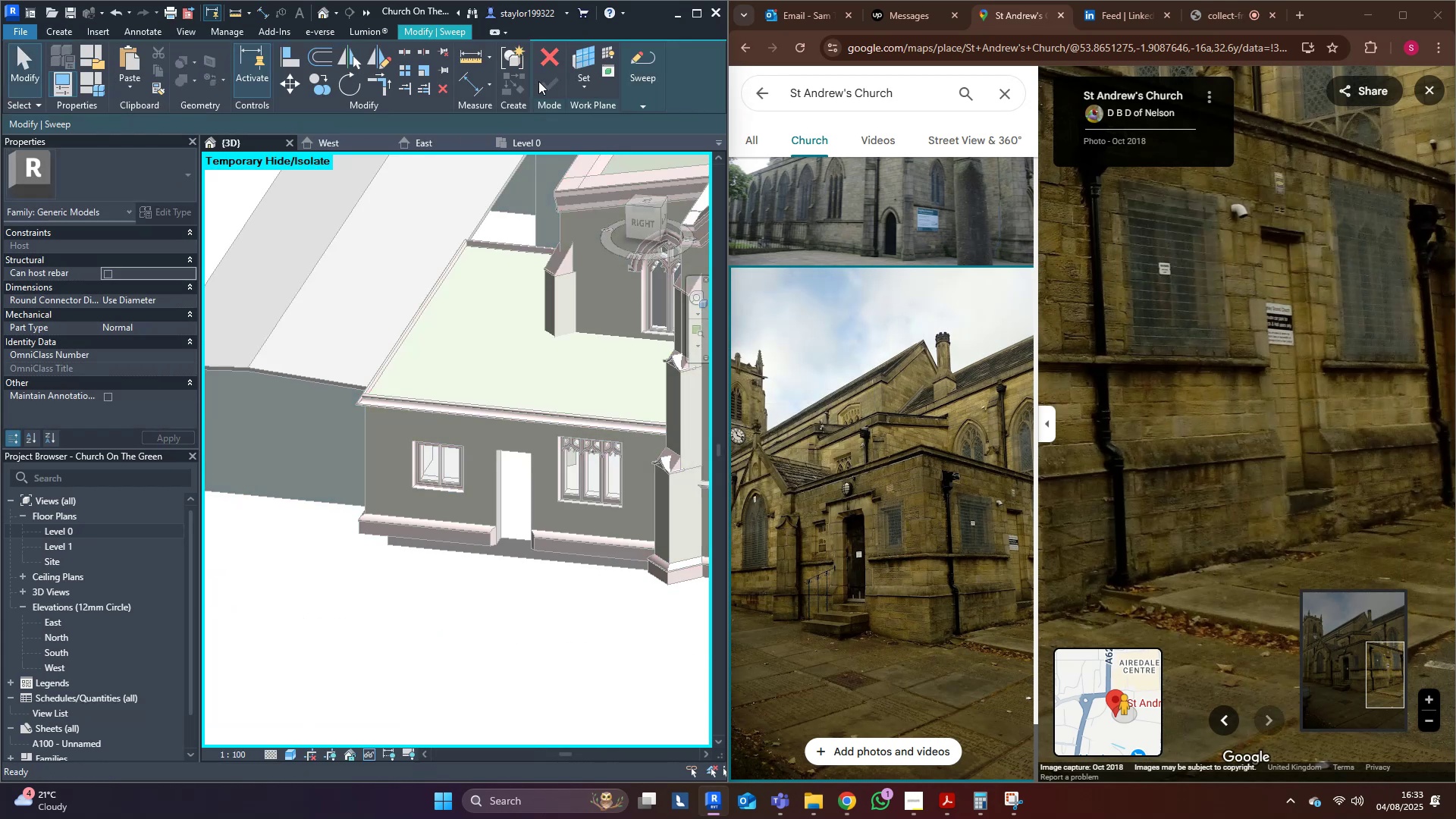 
left_click([636, 60])
 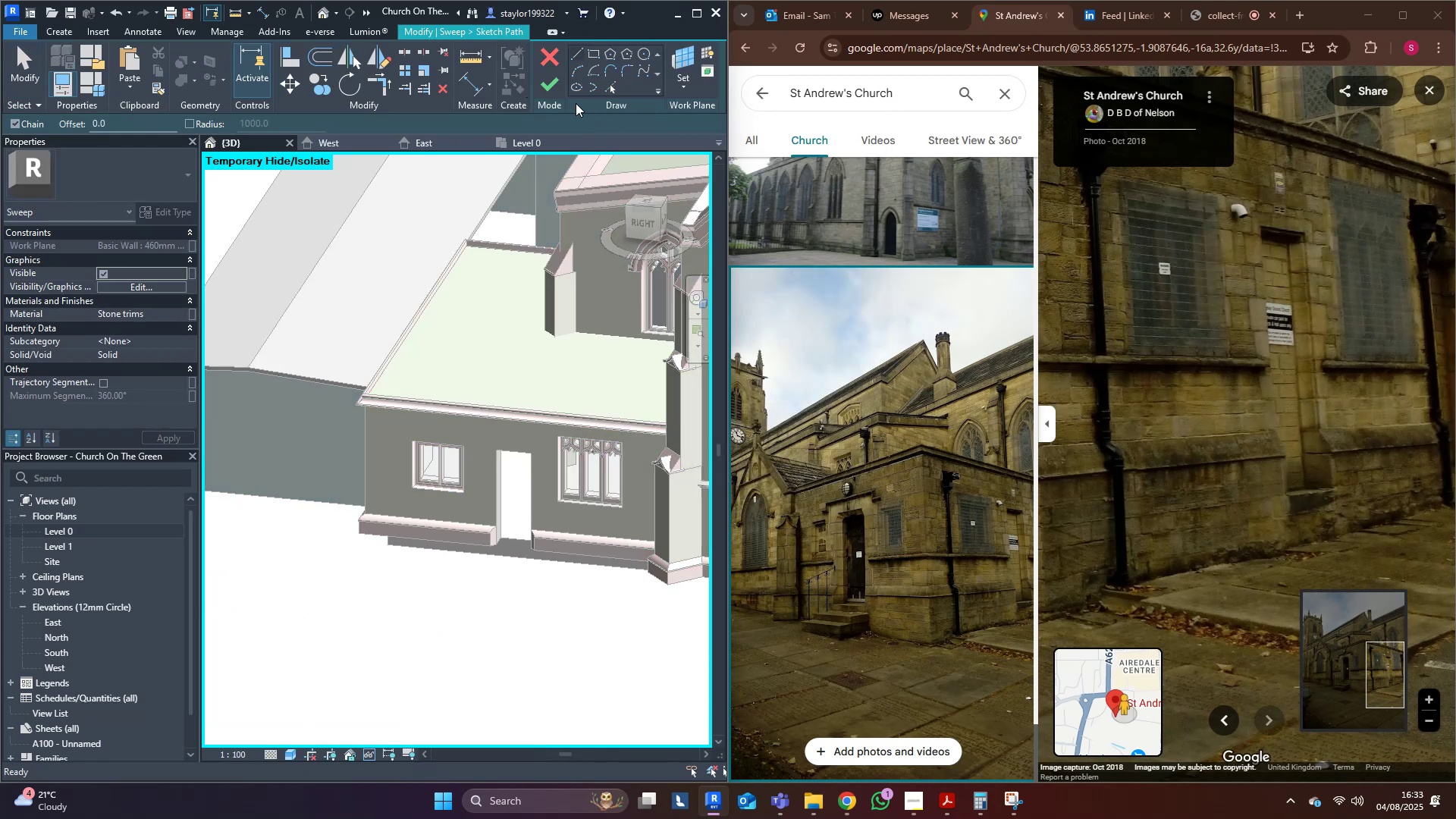 
left_click([603, 83])
 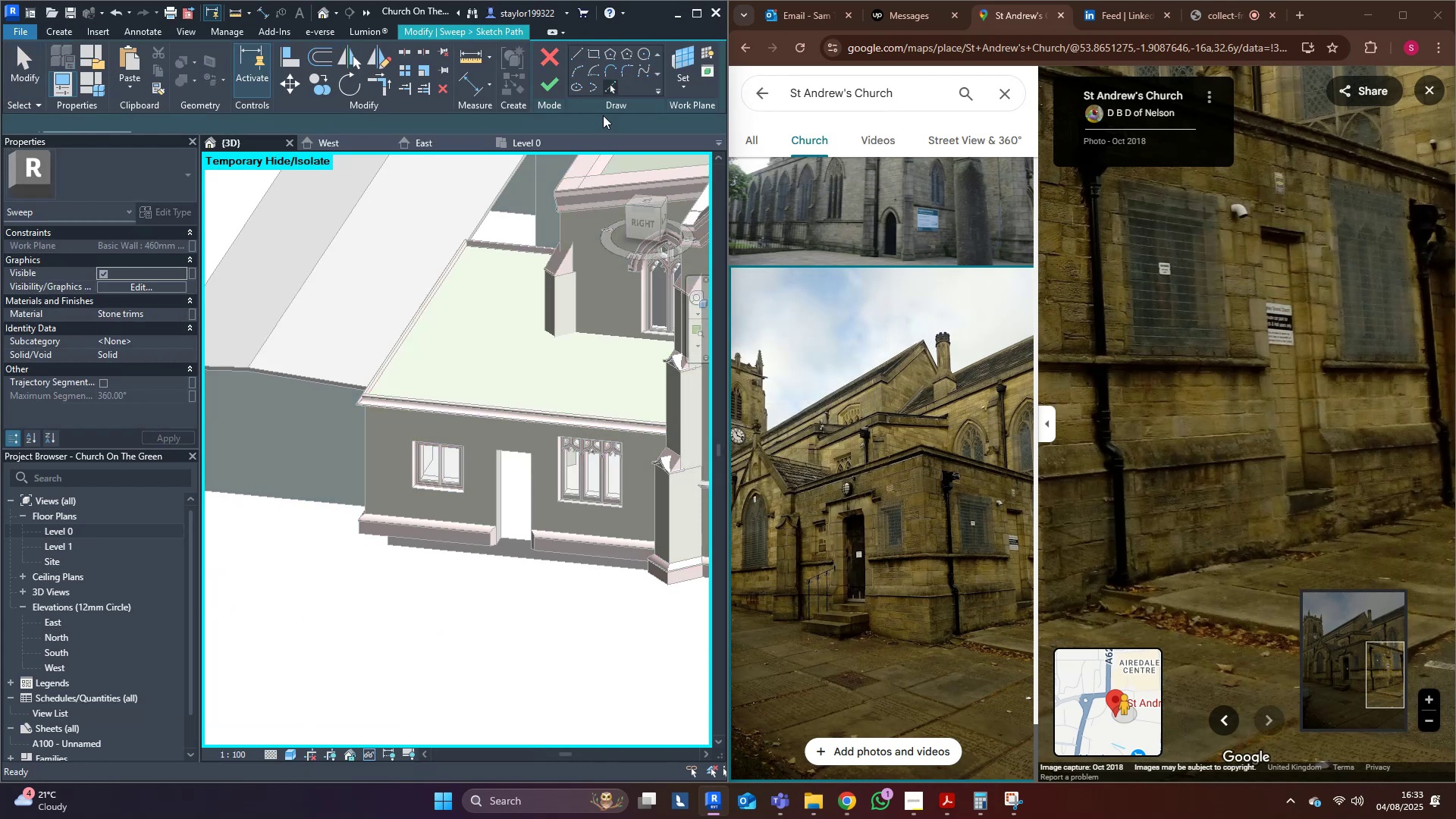 
scroll: coordinate [531, 457], scroll_direction: up, amount: 3.0
 